 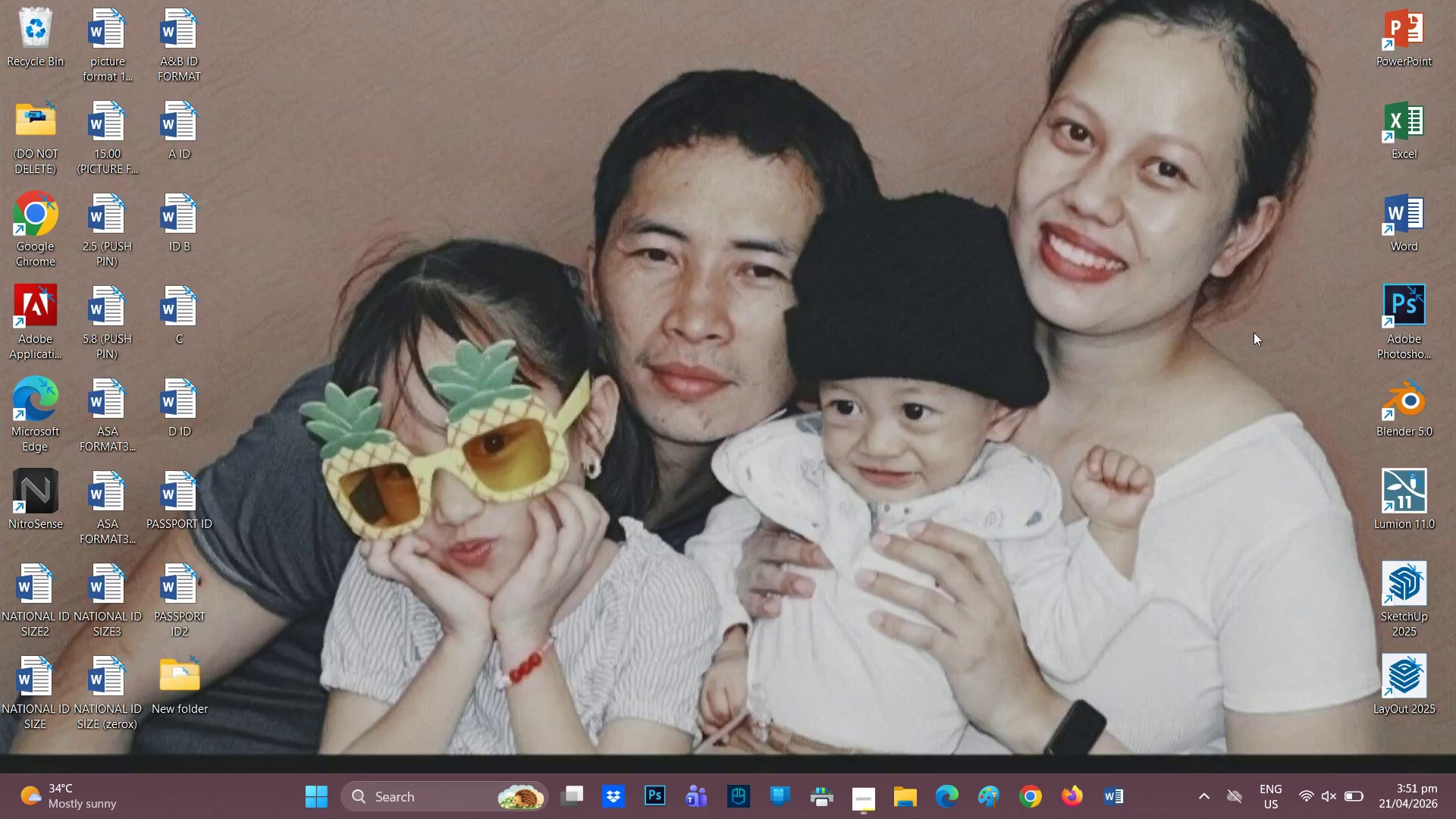 
double_click([1396, 598])
 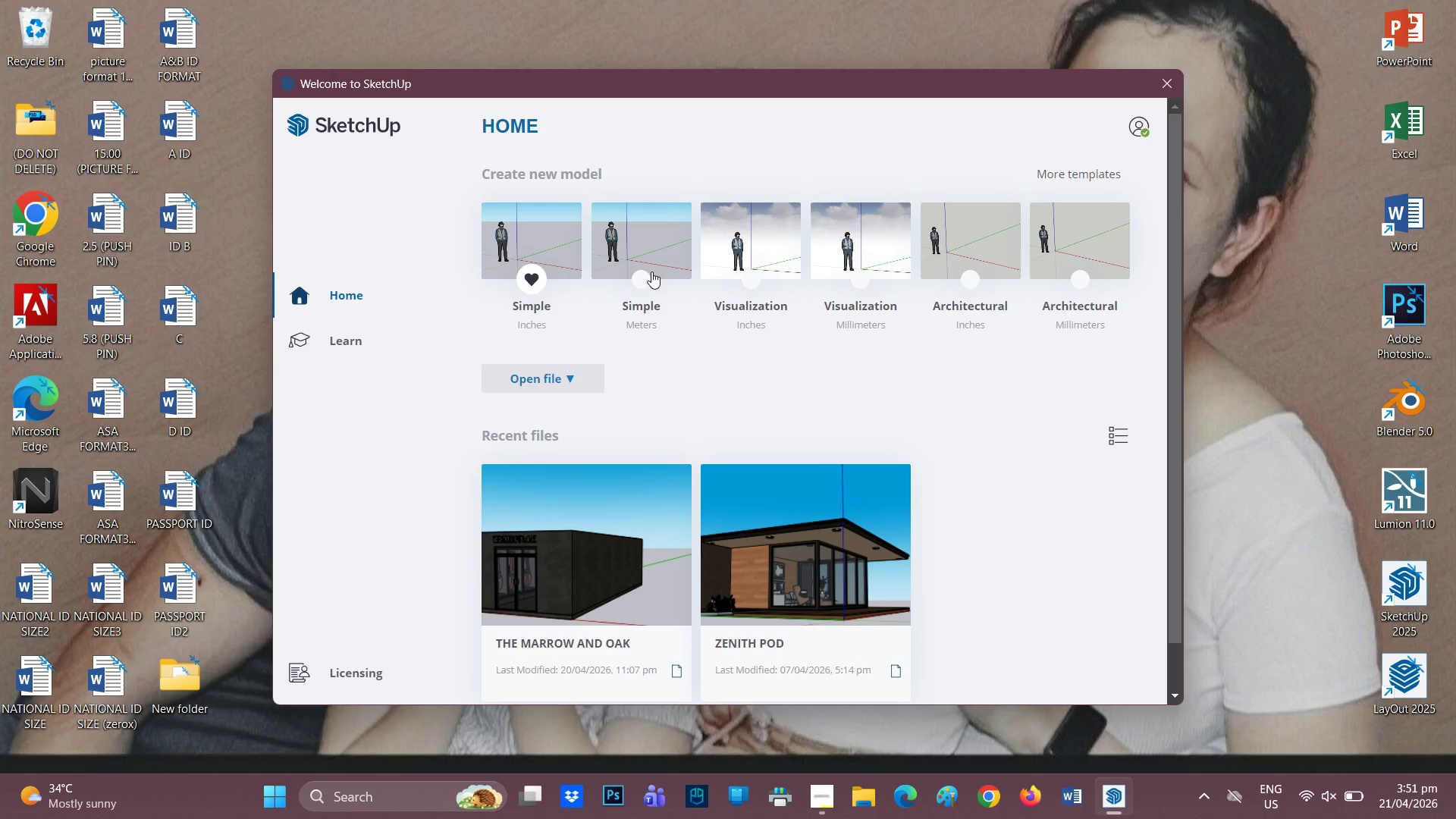 
wait(24.55)
 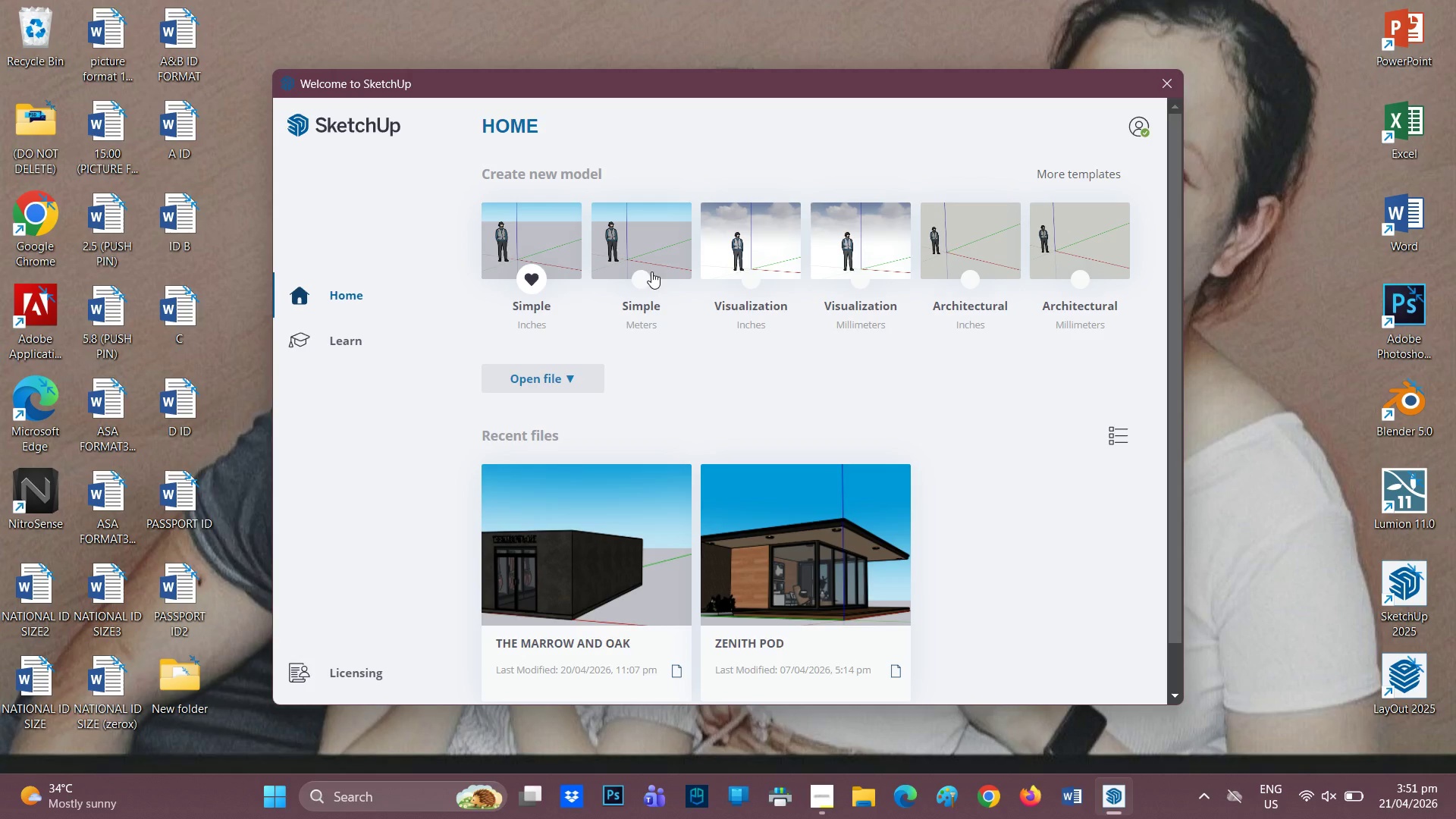 
left_click([652, 263])
 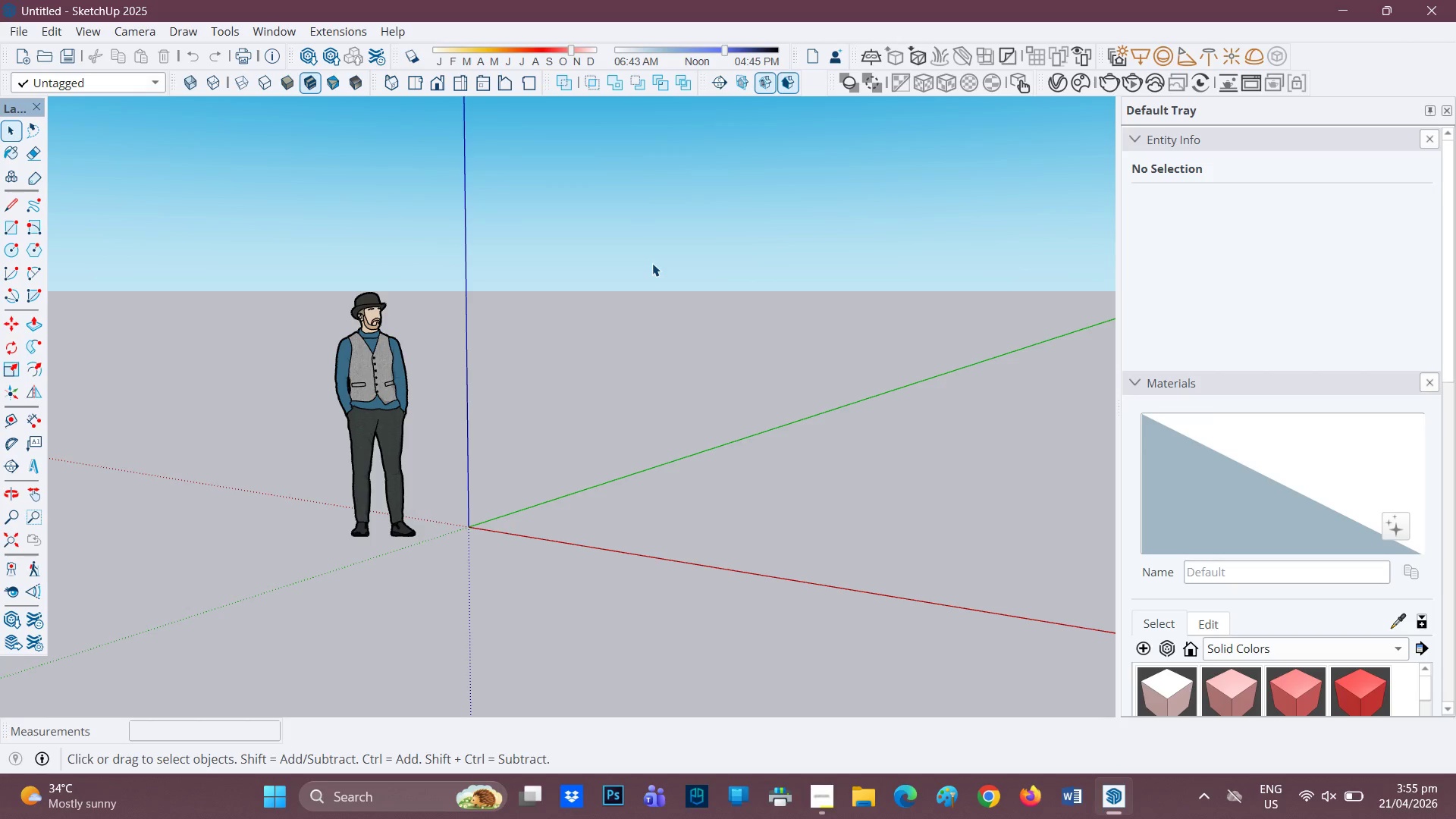 
wait(216.19)
 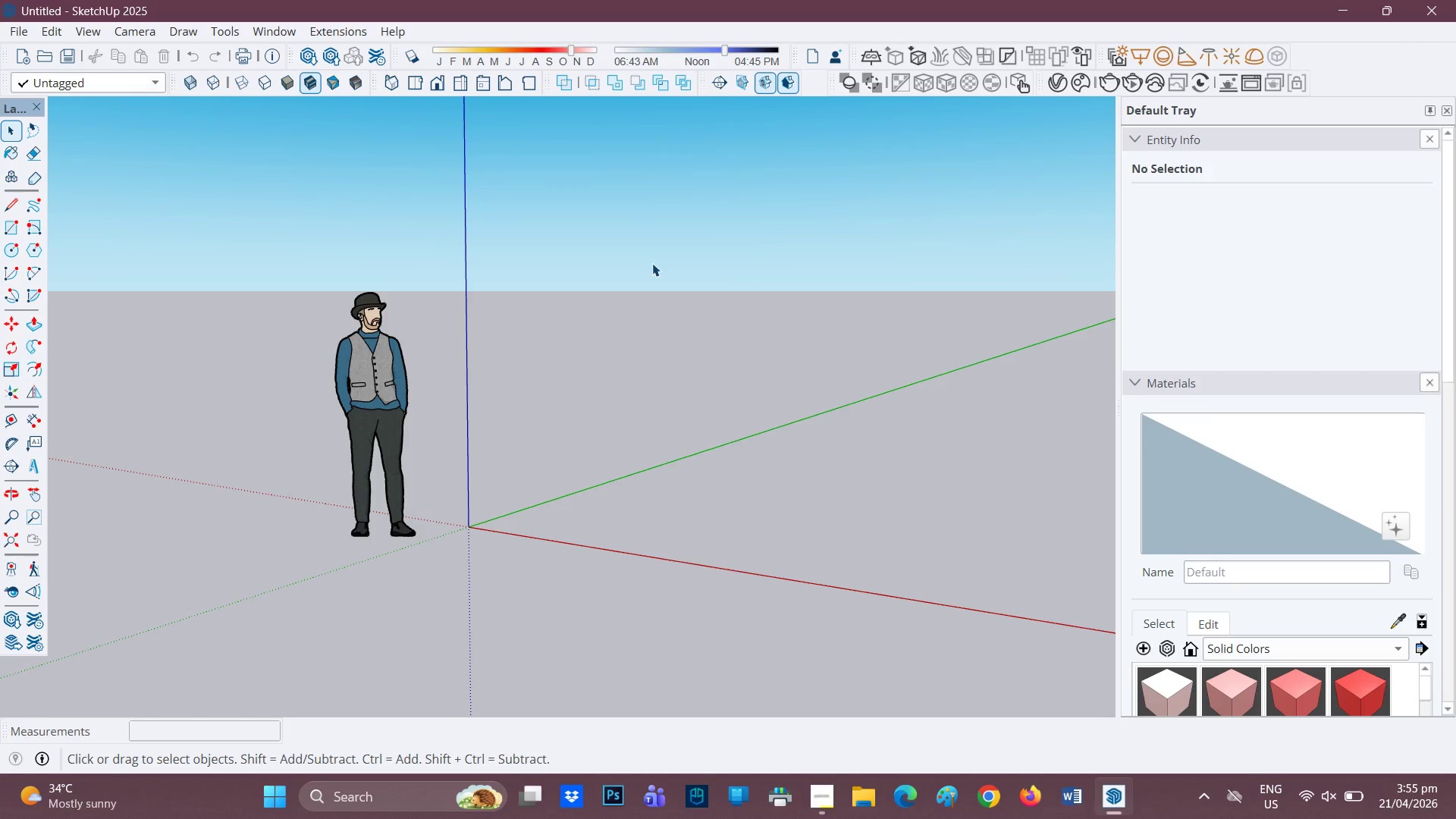 
left_click([269, 31])
 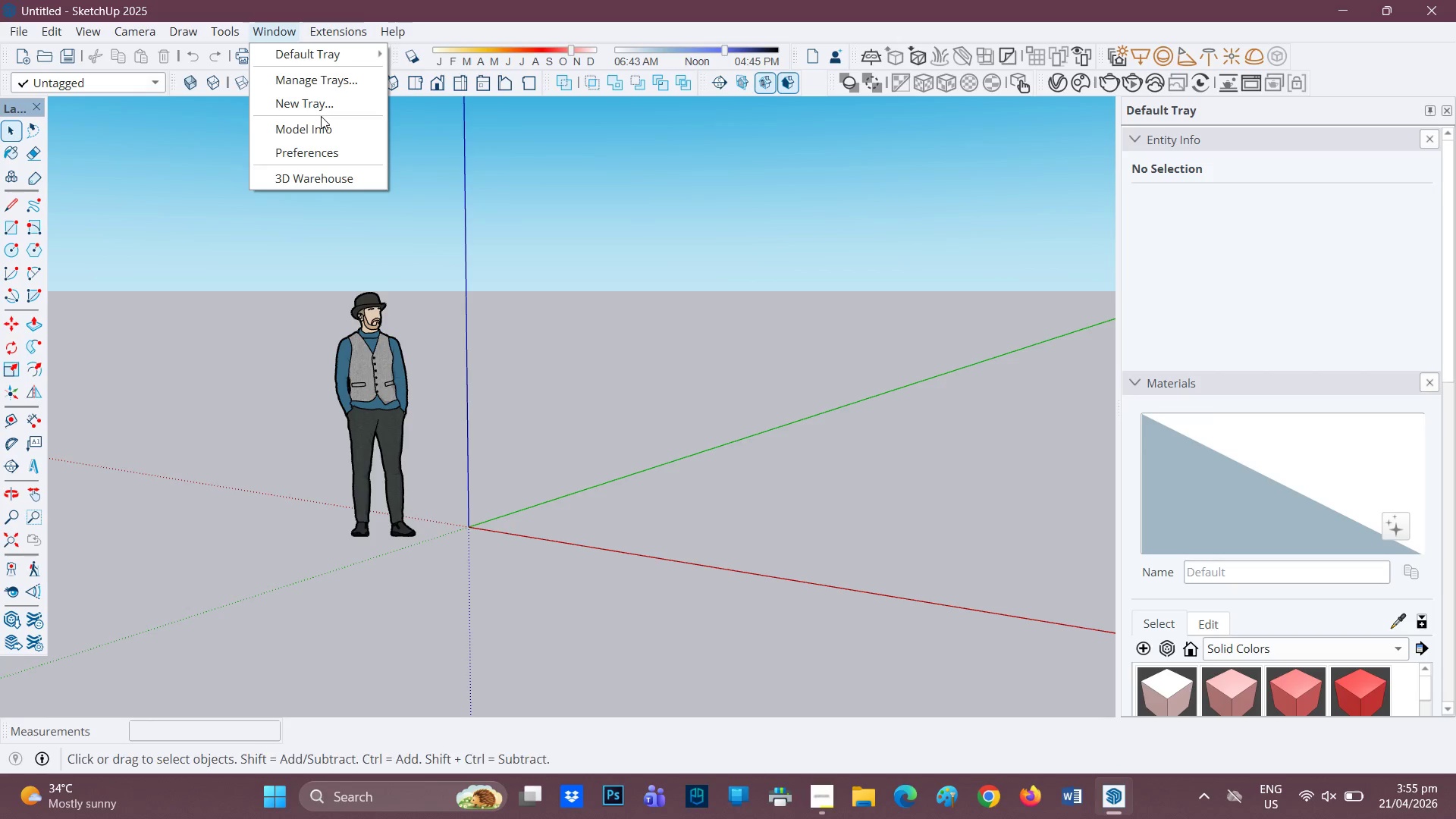 
left_click([325, 126])
 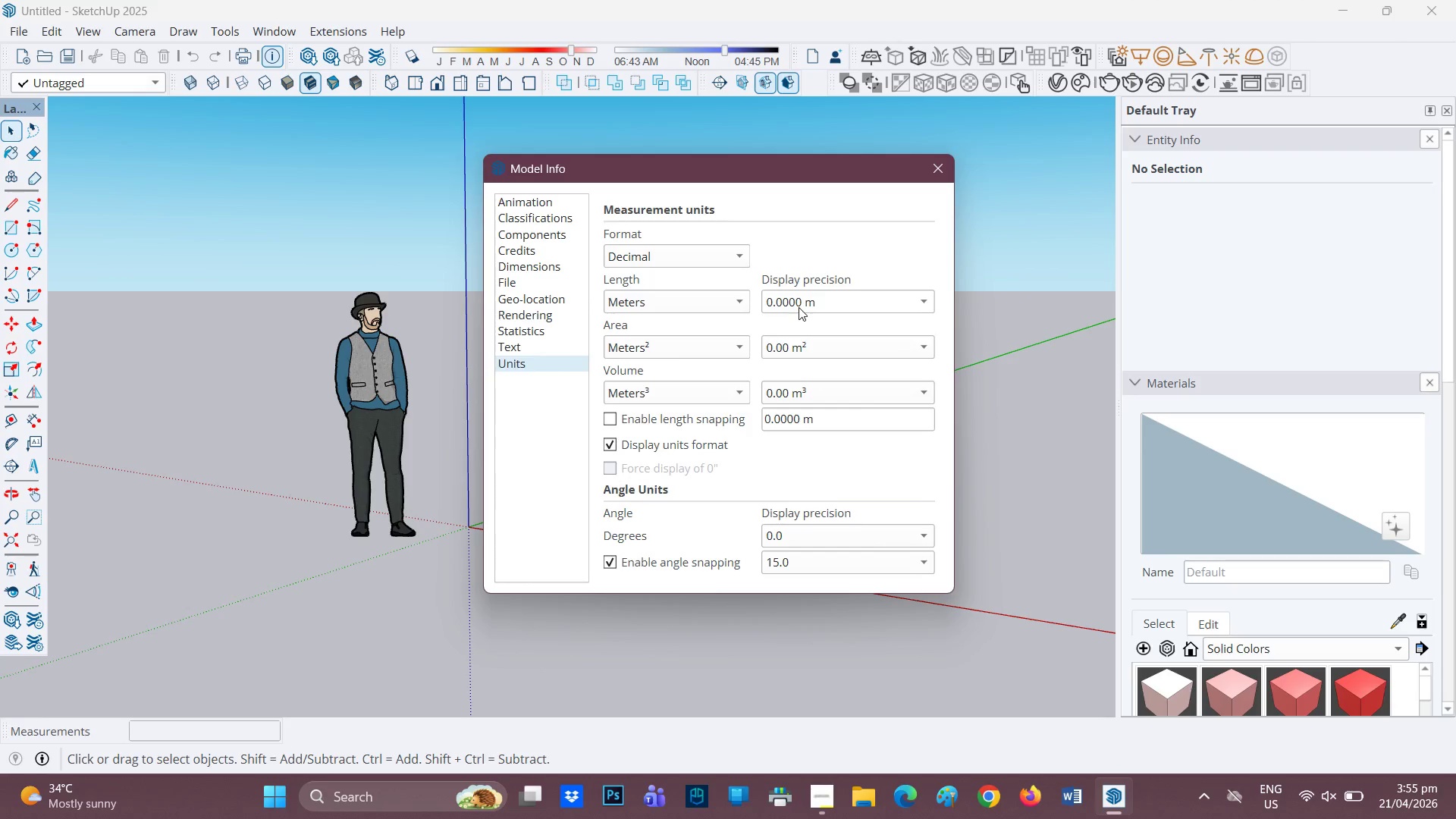 
left_click([790, 230])
 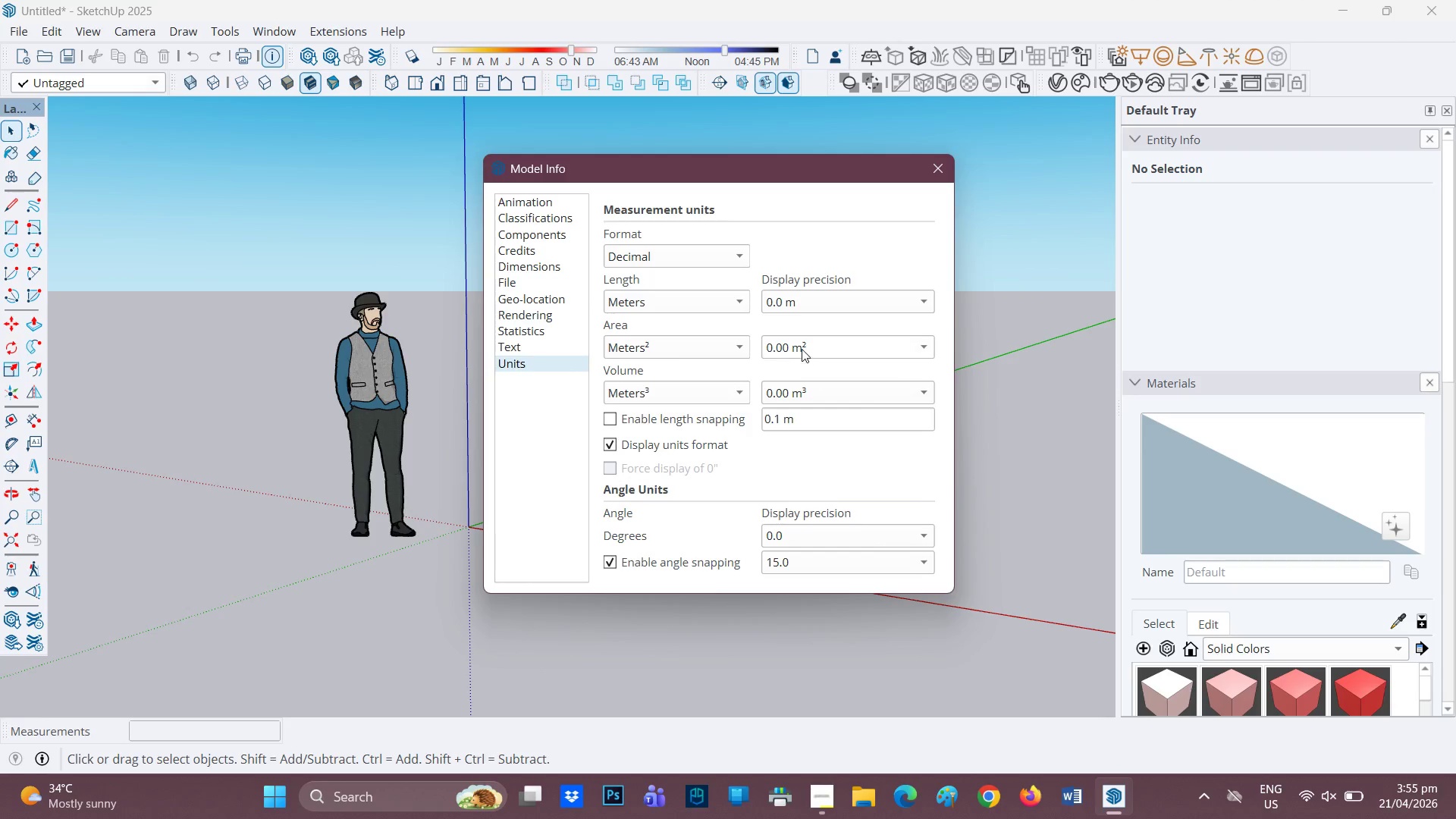 
left_click([802, 347])
 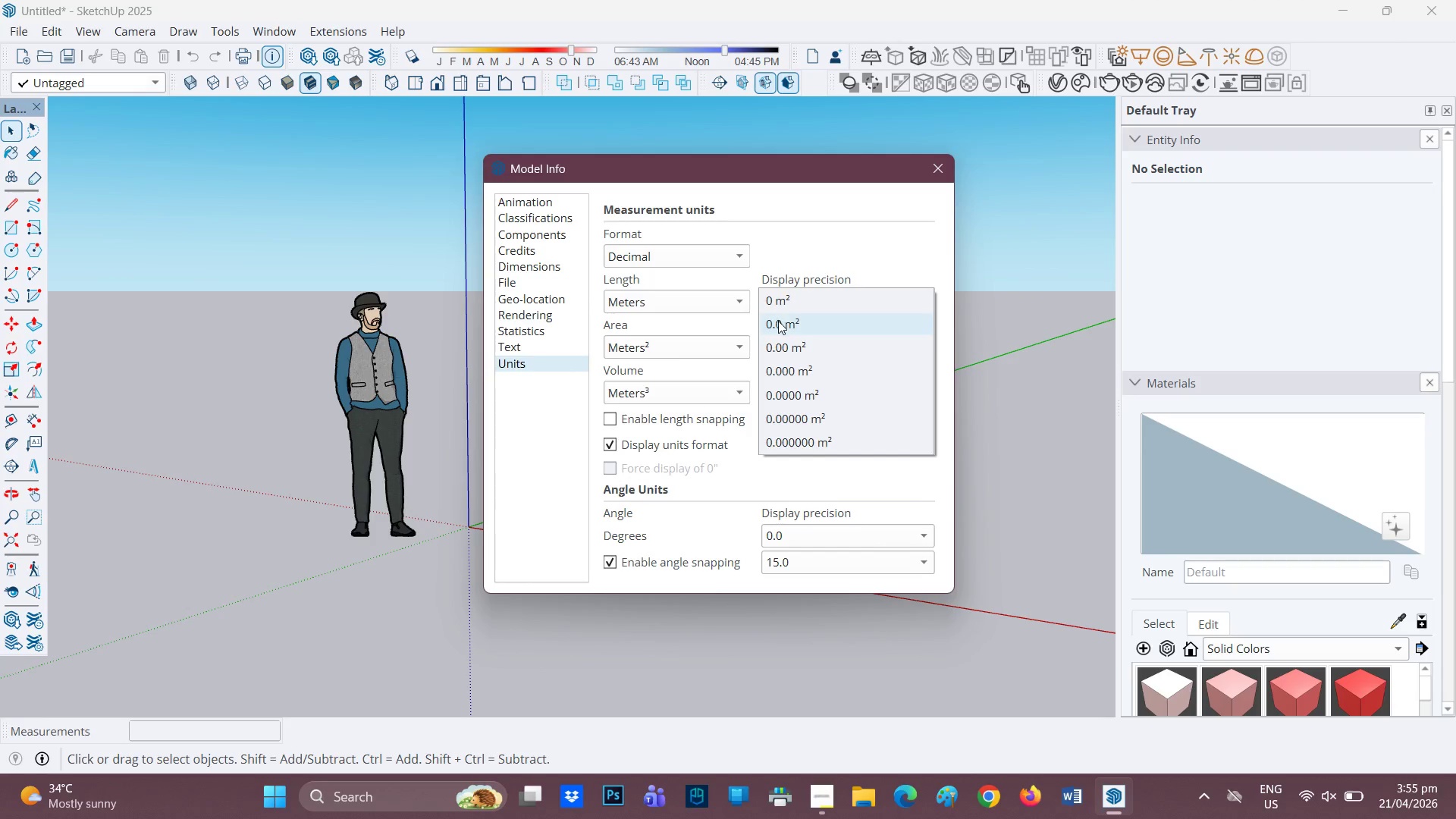 
left_click([778, 321])
 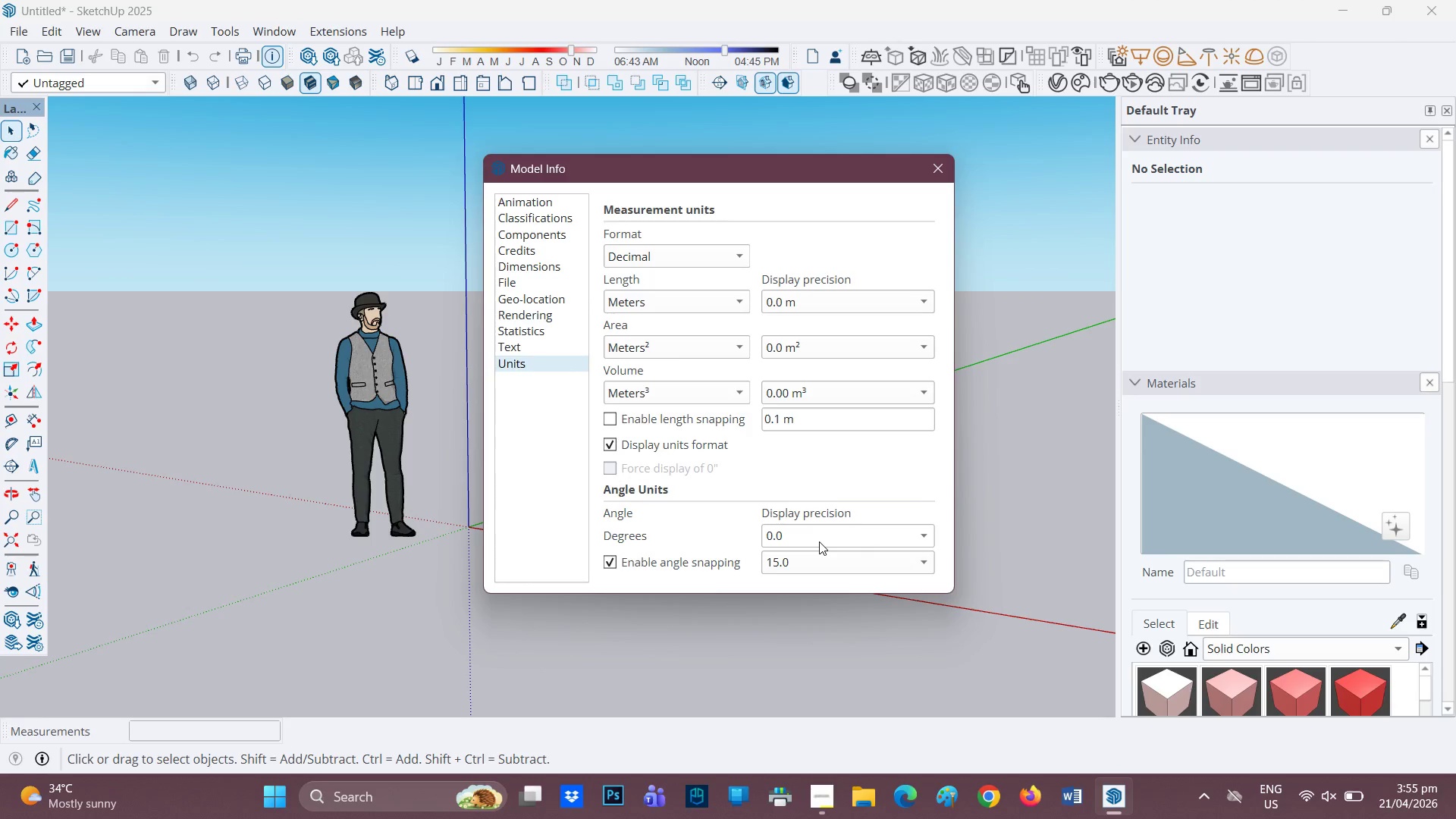 
left_click([819, 539])
 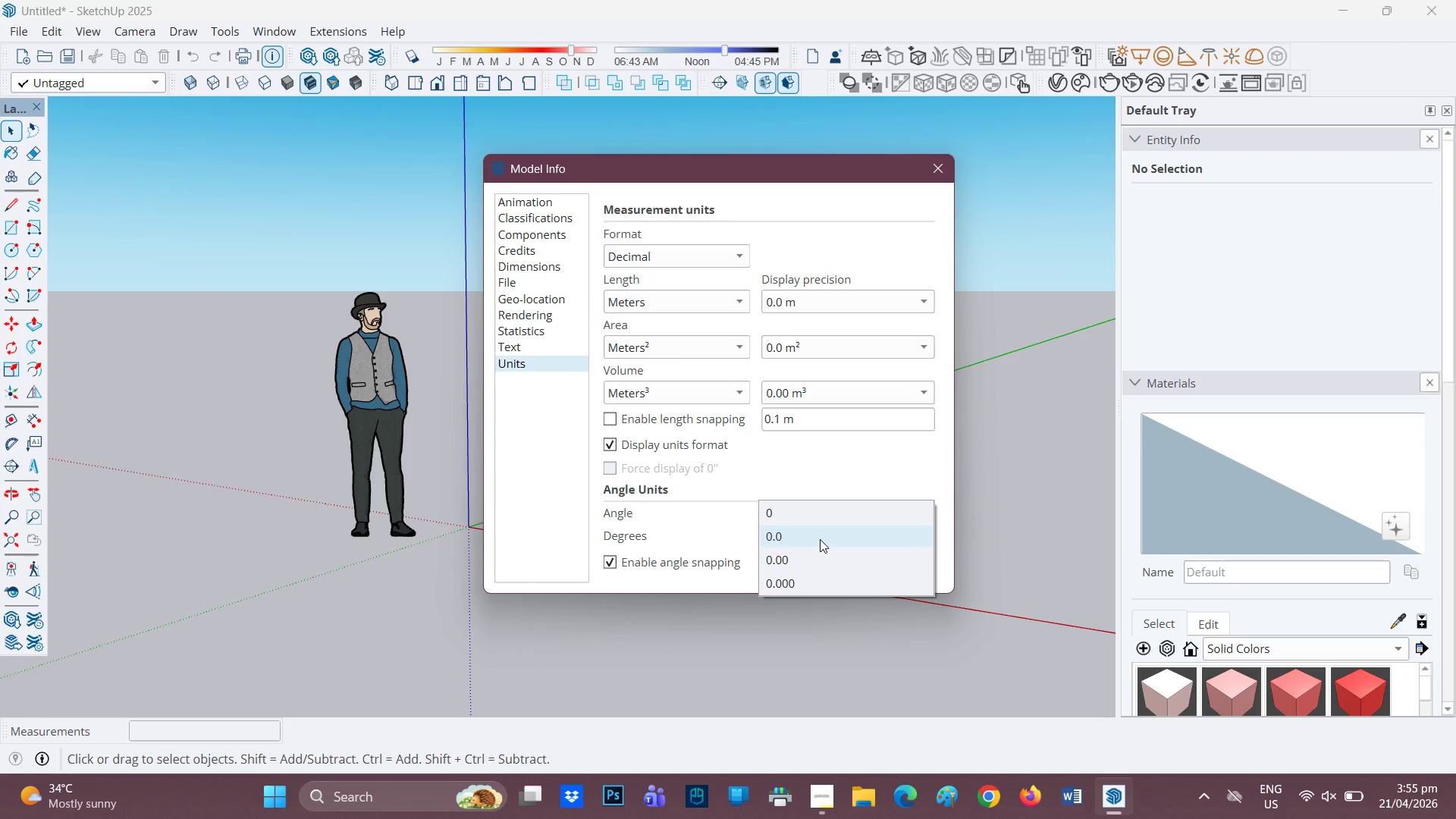 
left_click([820, 539])
 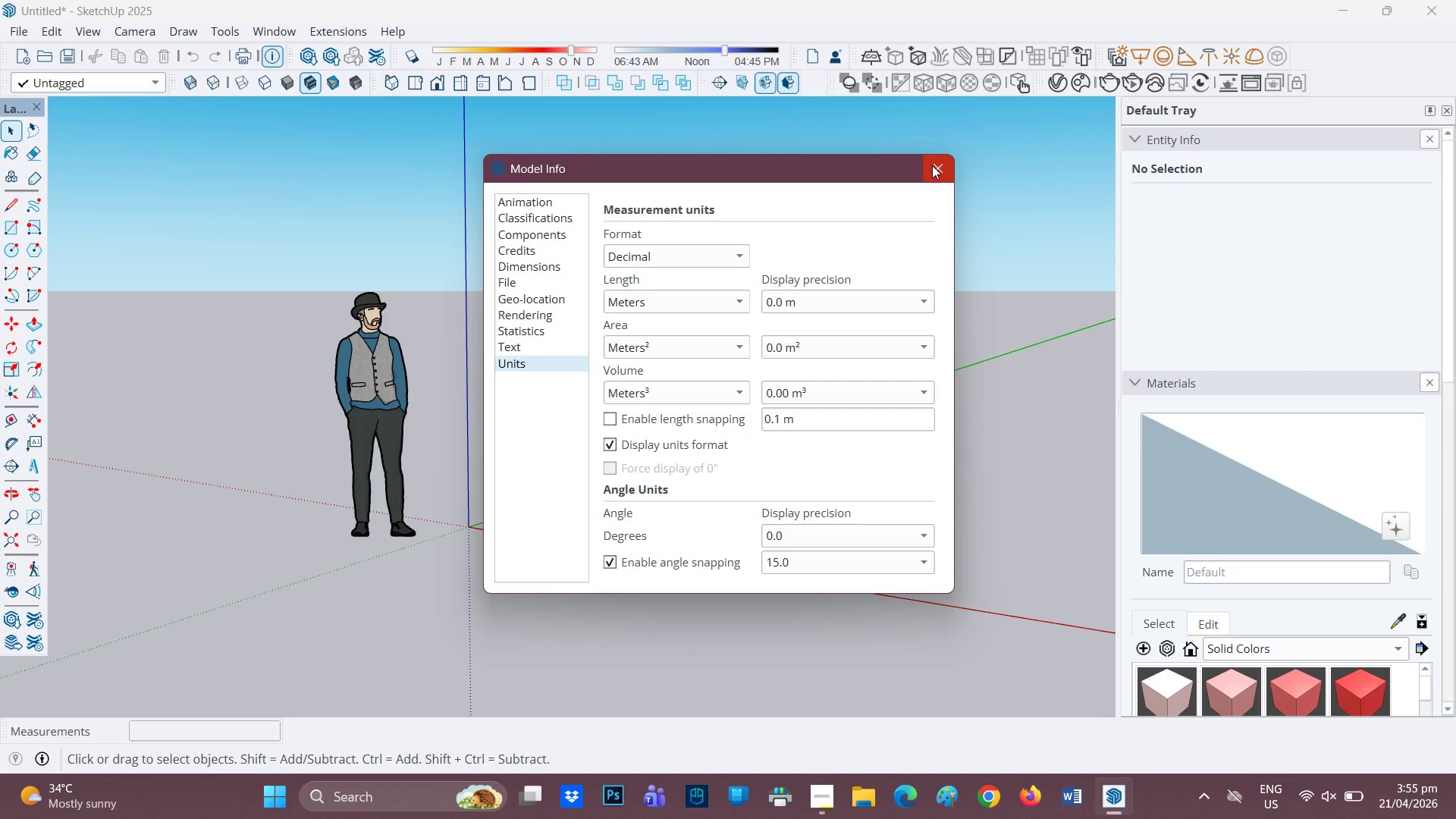 
left_click([932, 165])
 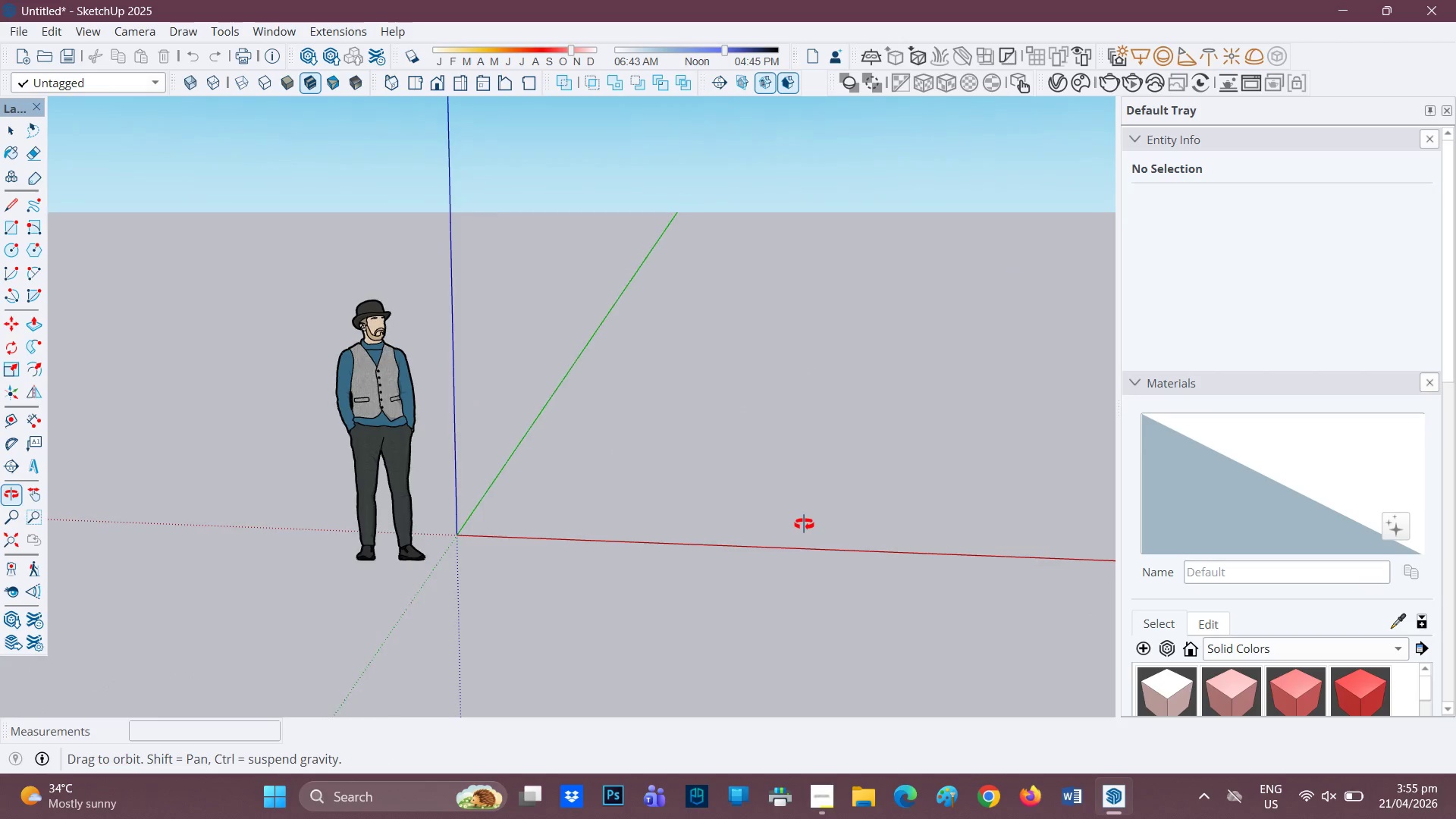 
scroll: coordinate [799, 503], scroll_direction: down, amount: 1.0
 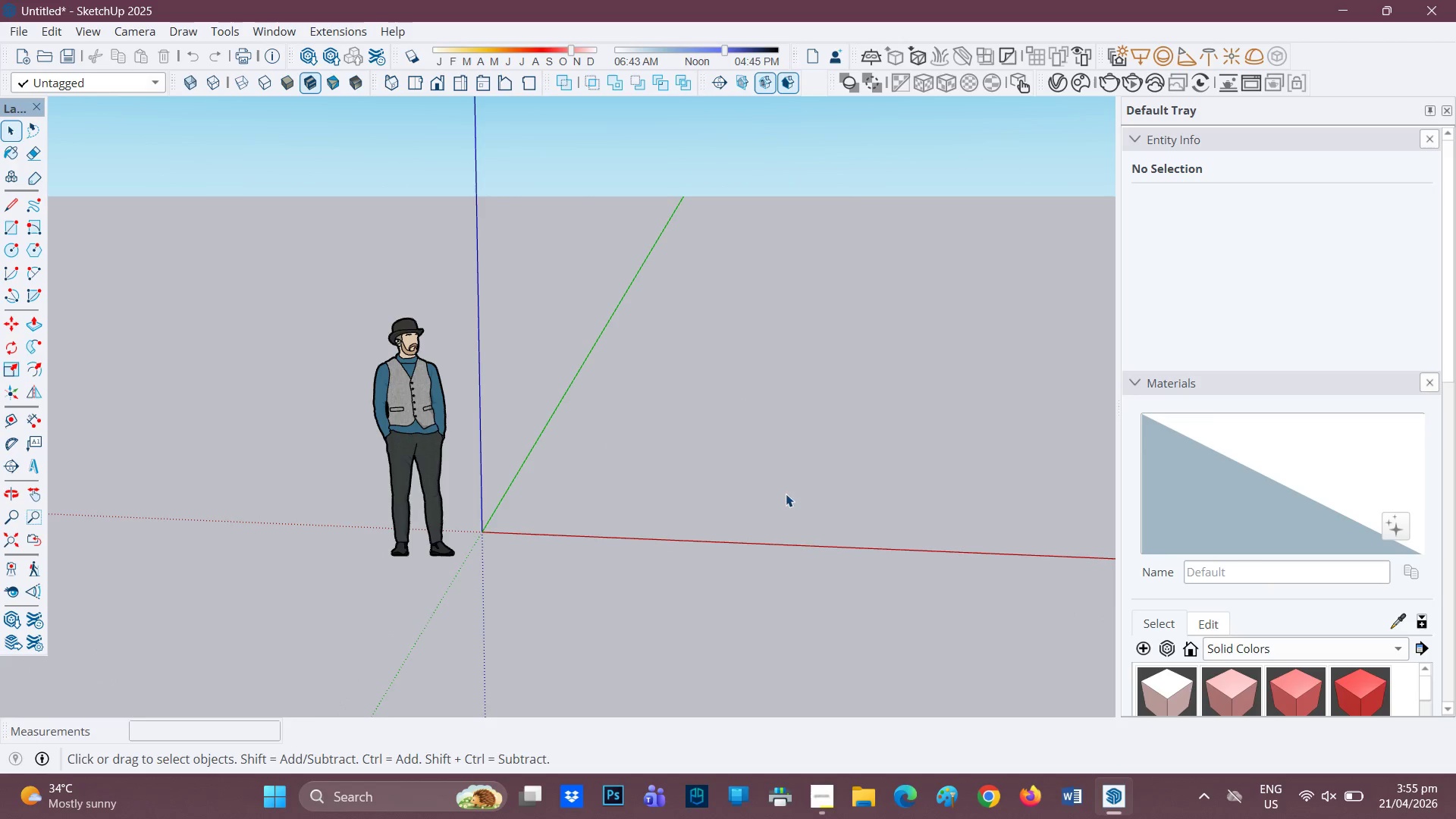 
key(H)
 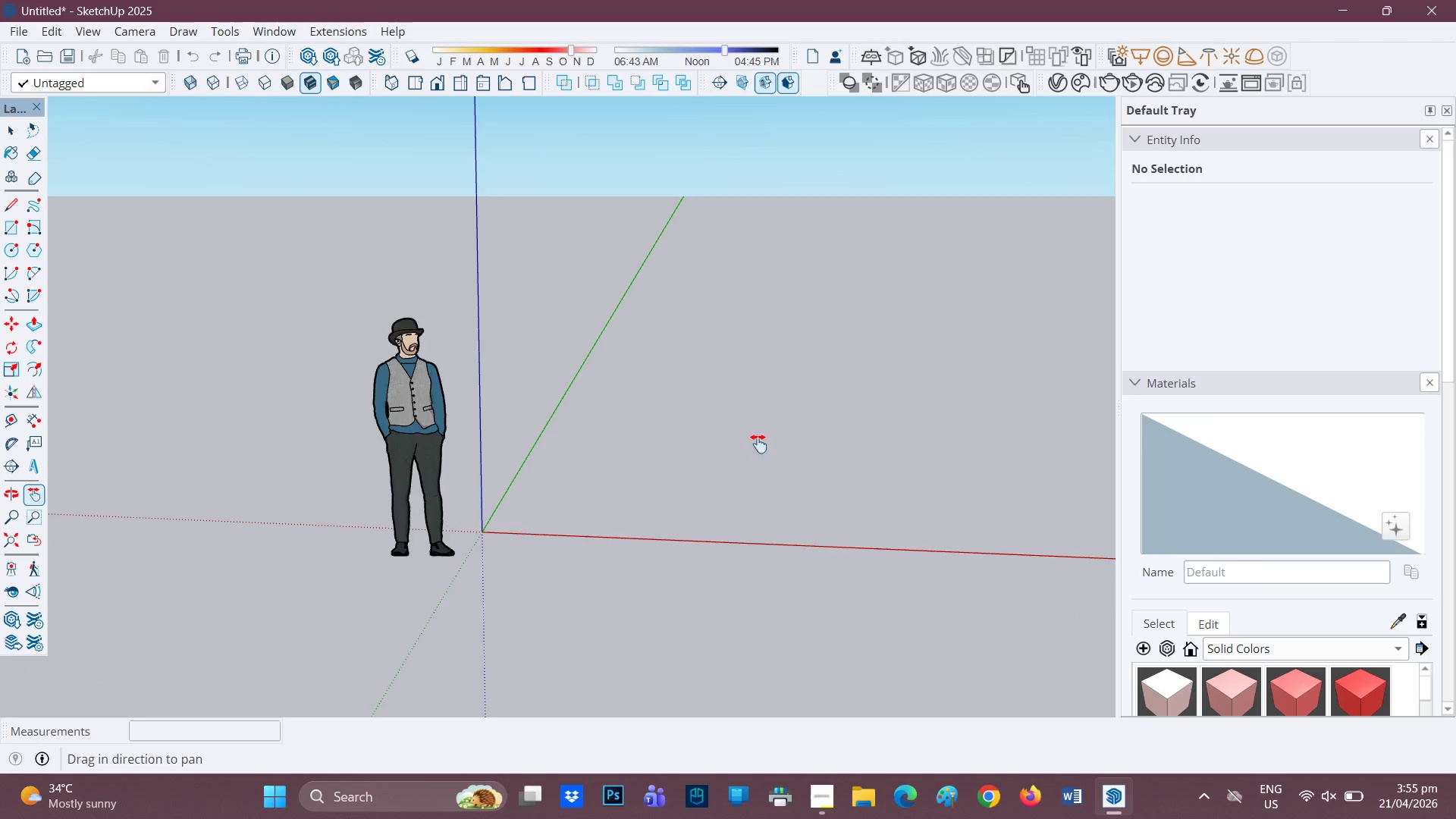 
left_click_drag(start_coordinate=[743, 447], to_coordinate=[555, 508])
 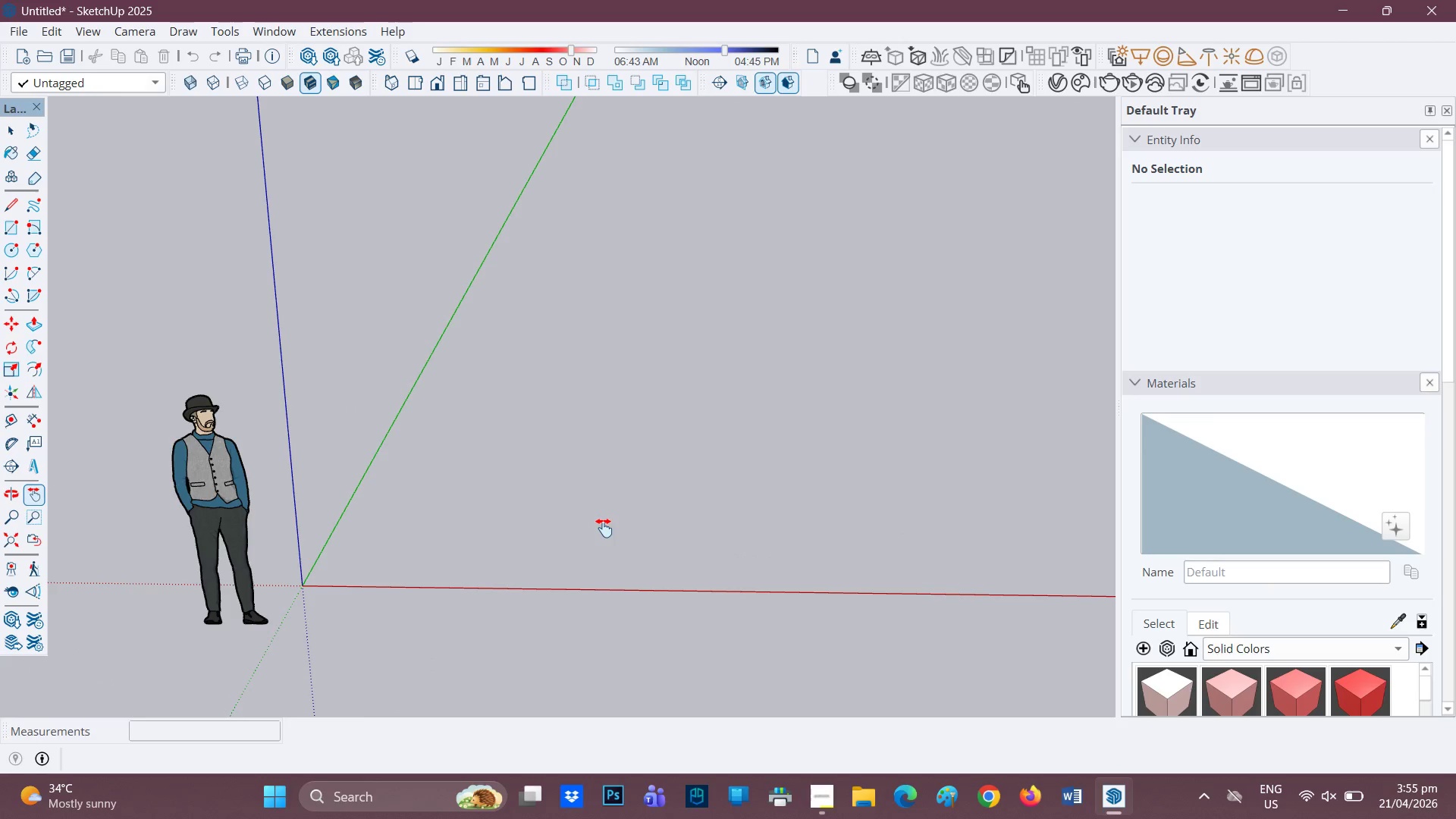 
scroll: coordinate [604, 520], scroll_direction: down, amount: 1.0
 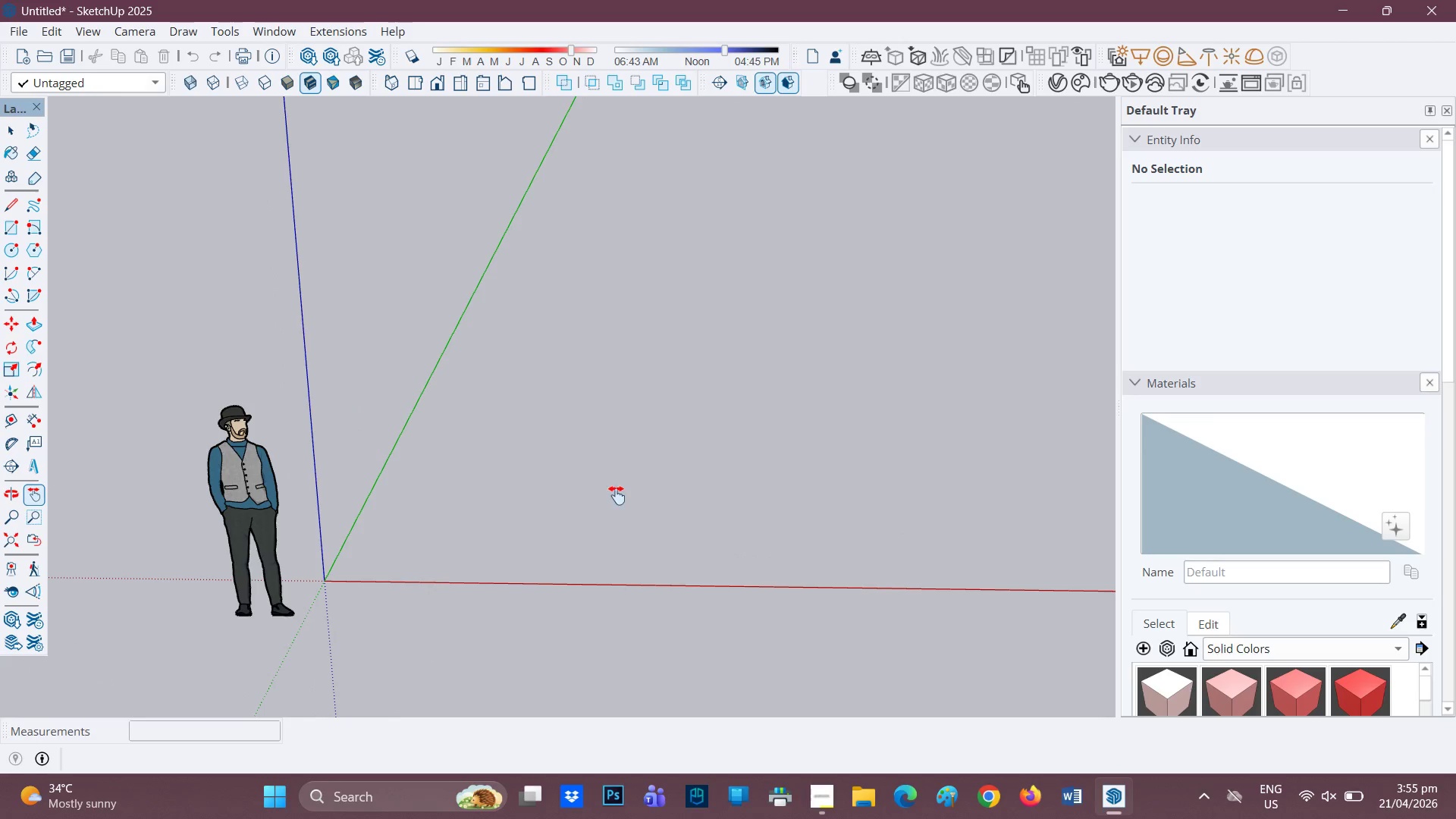 
key(R)
 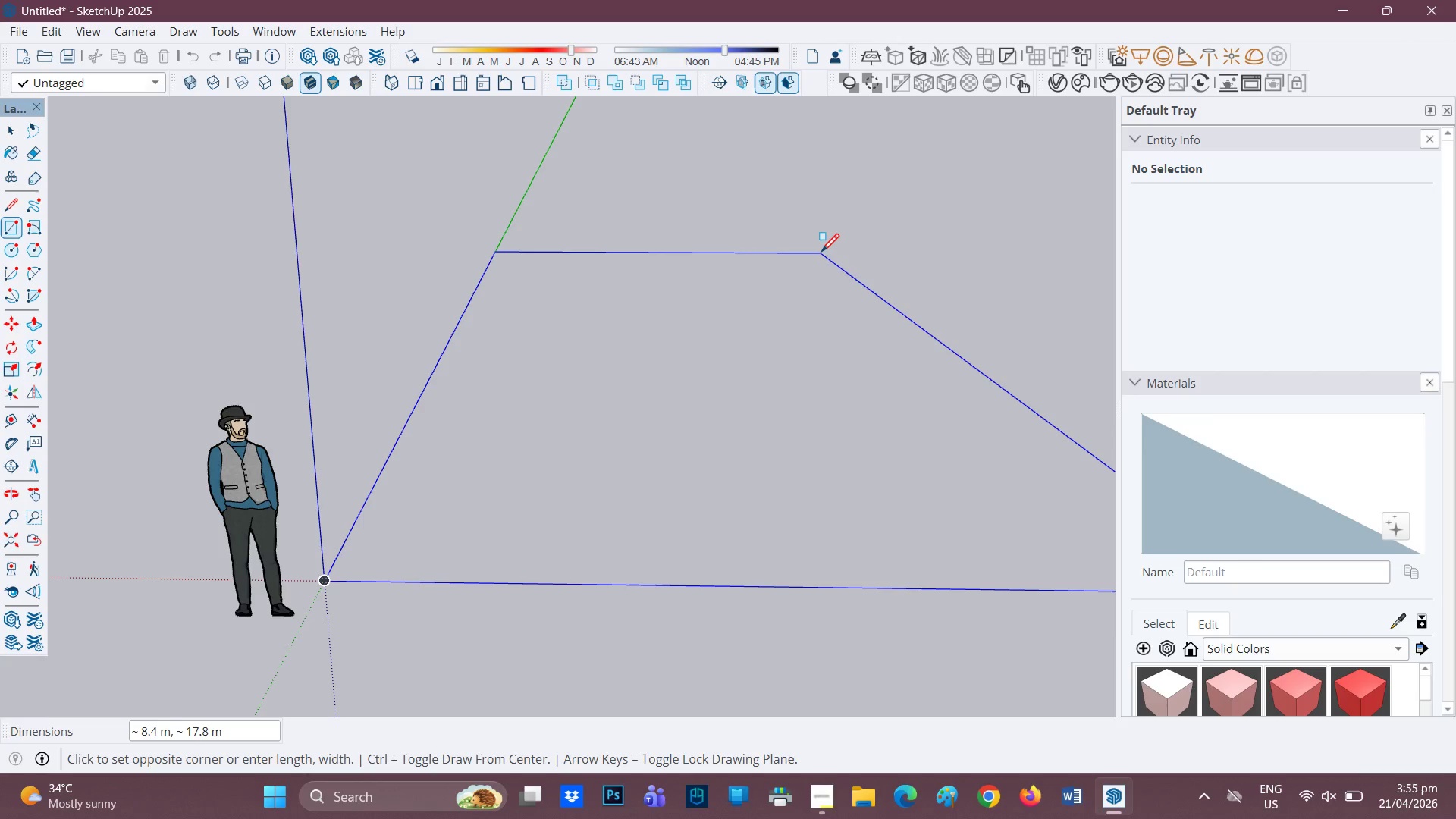 
wait(6.75)
 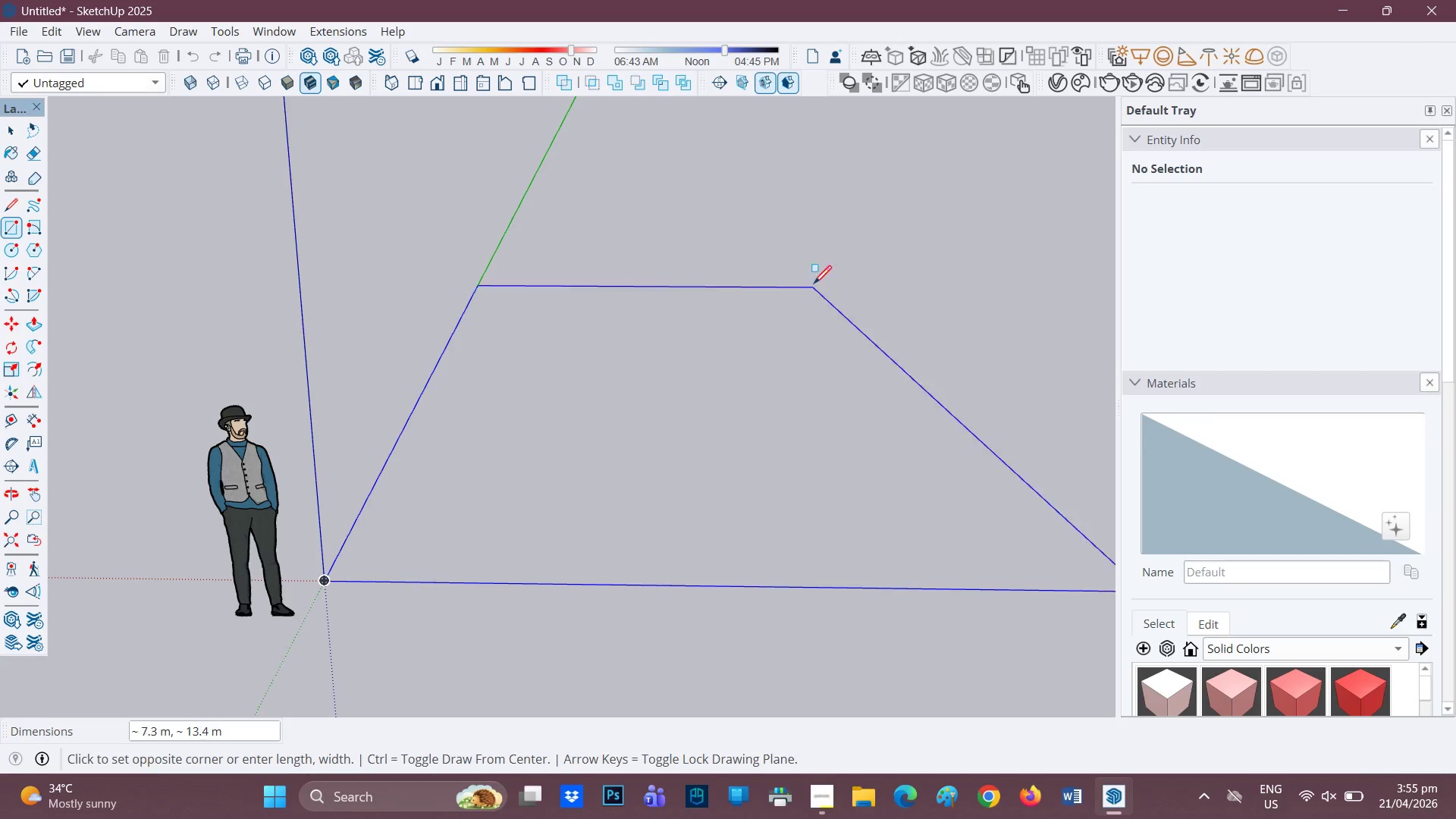 
type(12,8)
 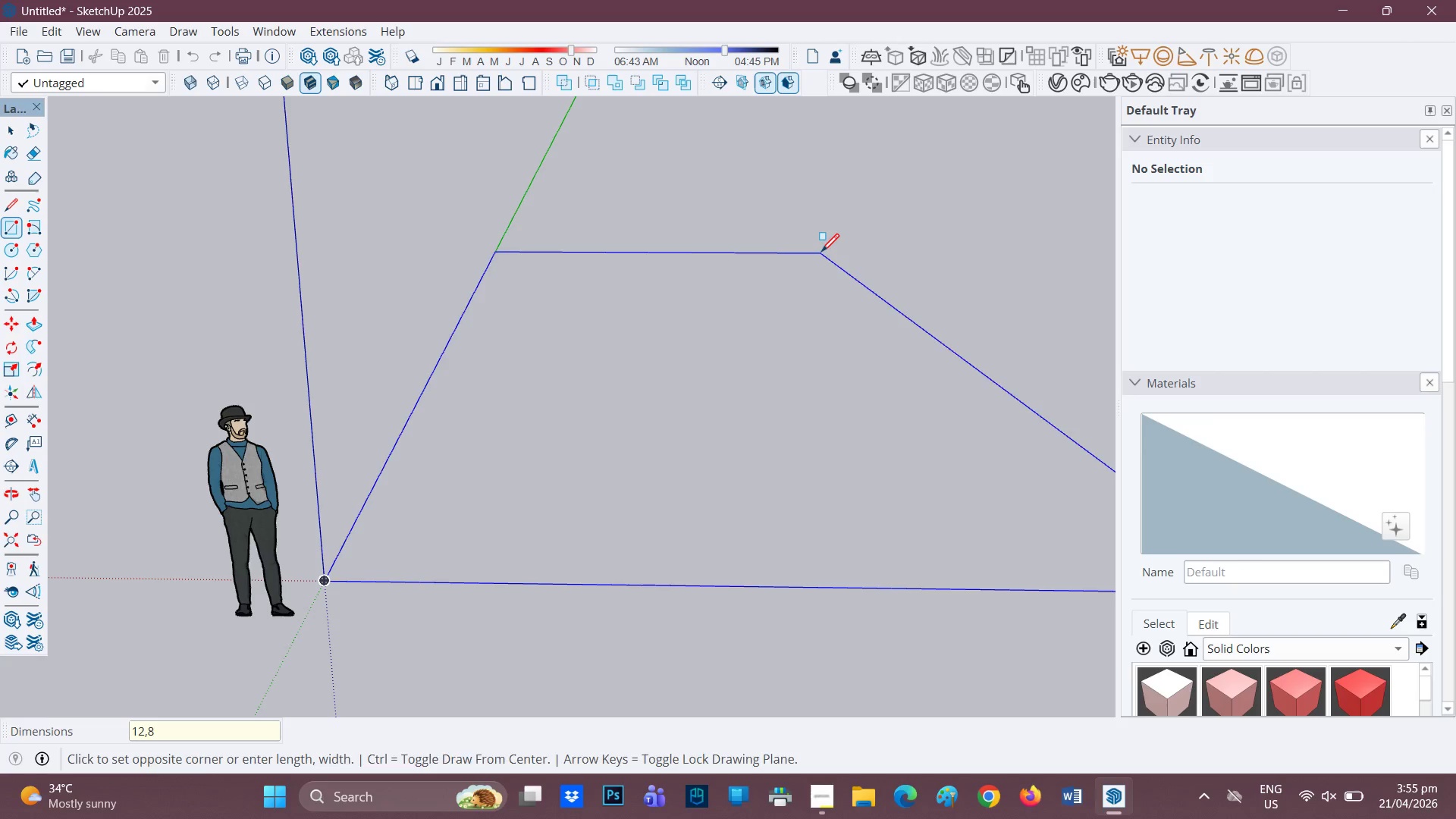 
key(Enter)
 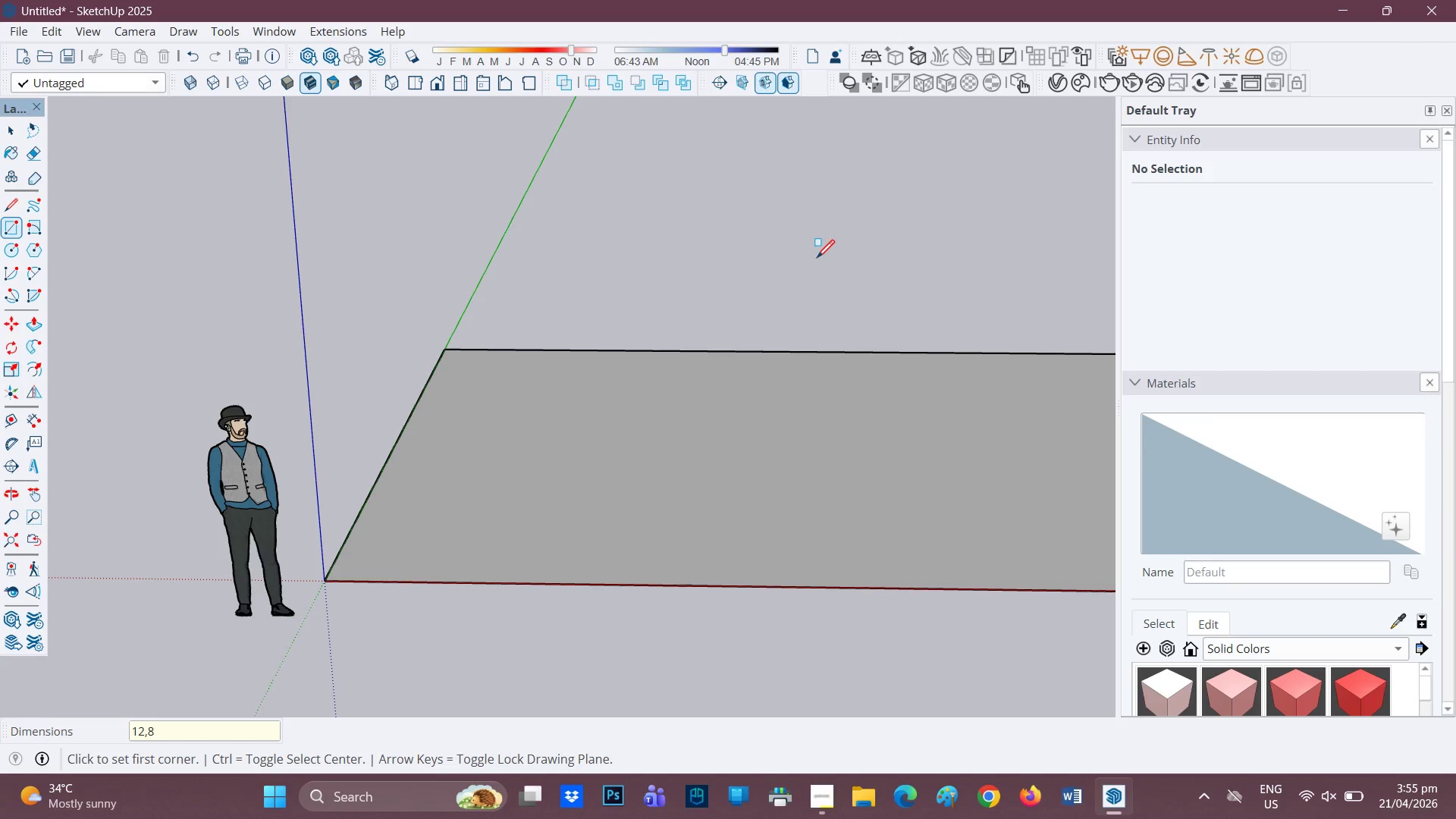 
scroll: coordinate [773, 347], scroll_direction: down, amount: 5.0
 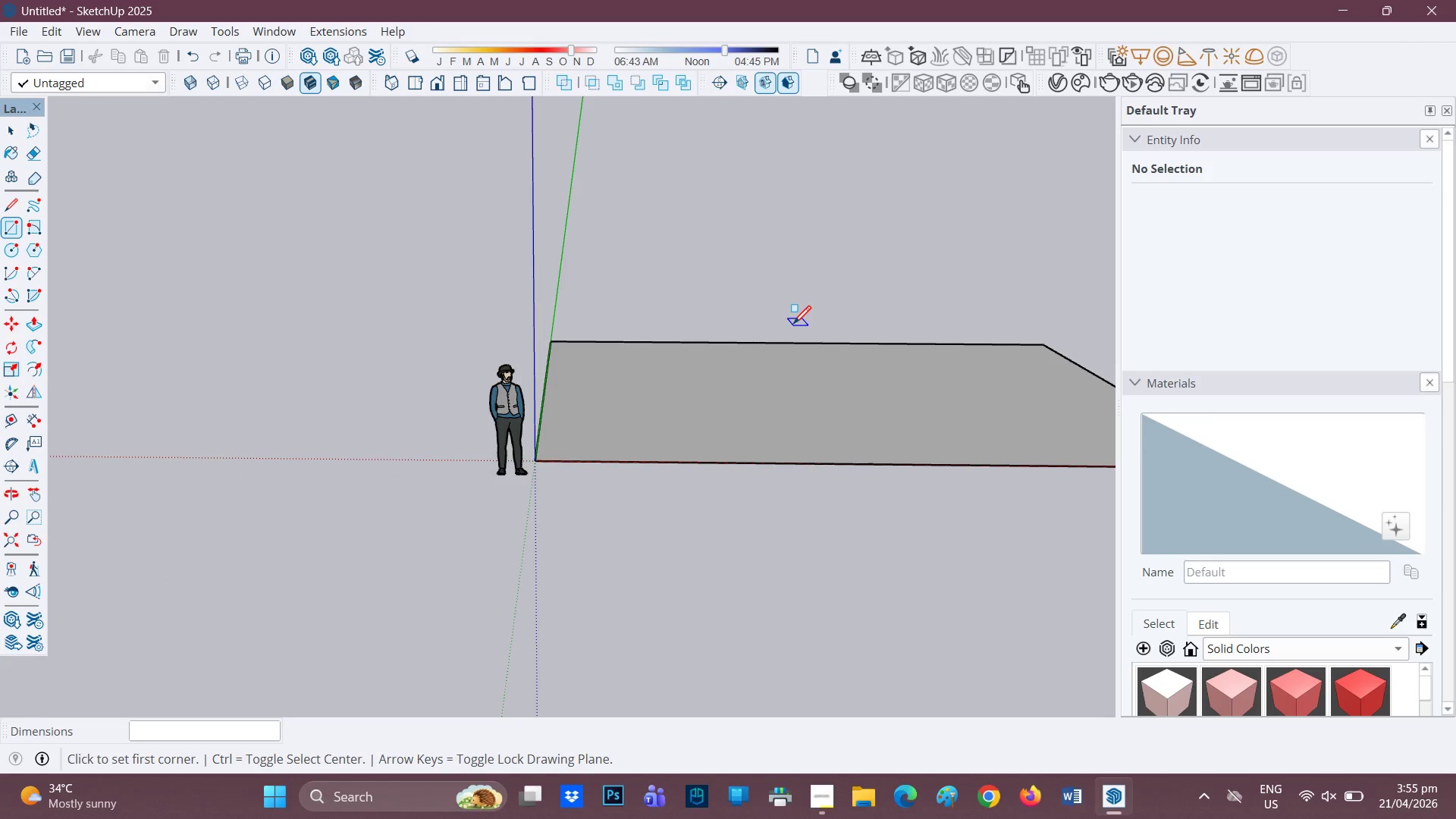 
scroll: coordinate [793, 325], scroll_direction: up, amount: 1.0
 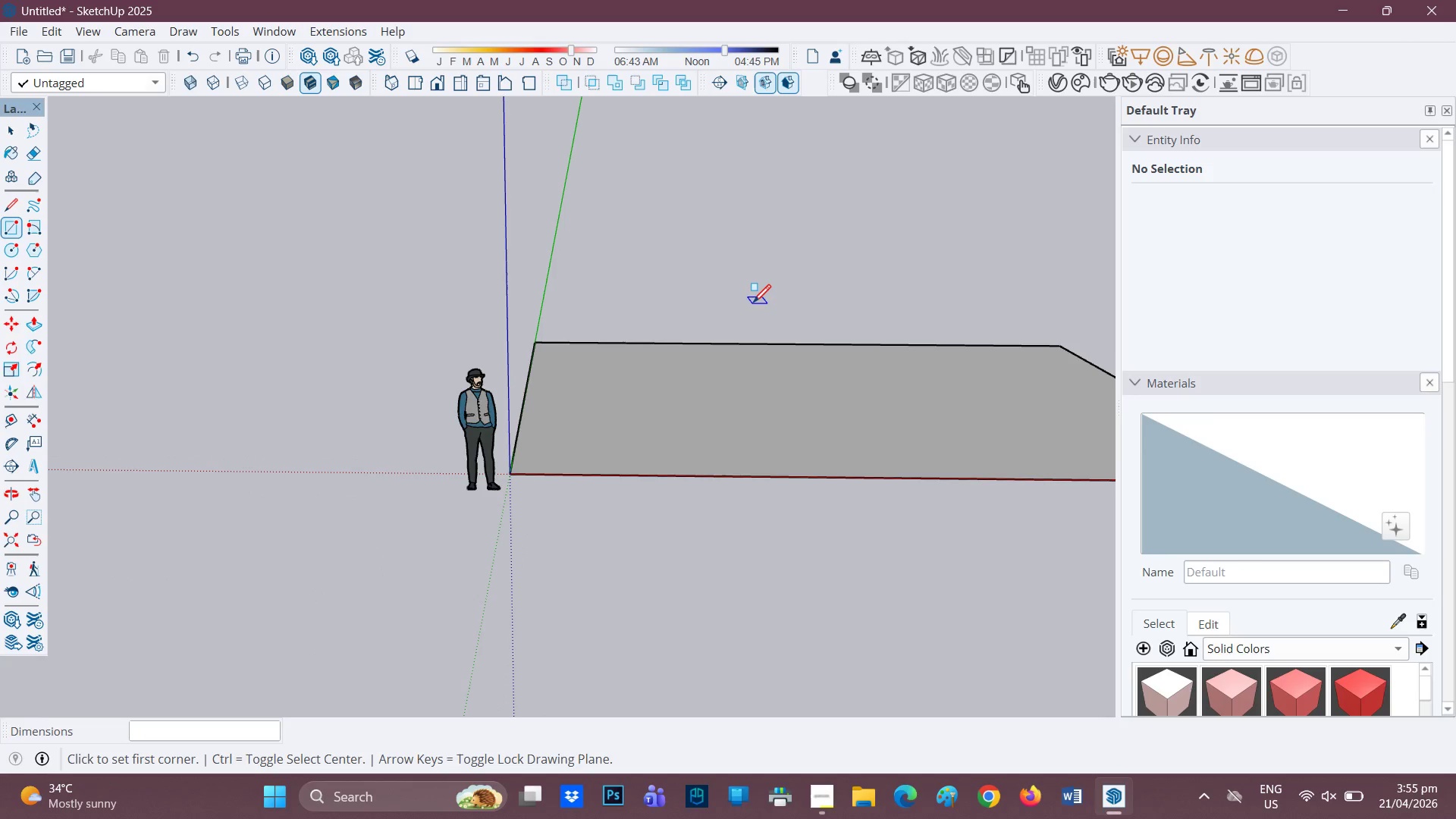 
key(H)
 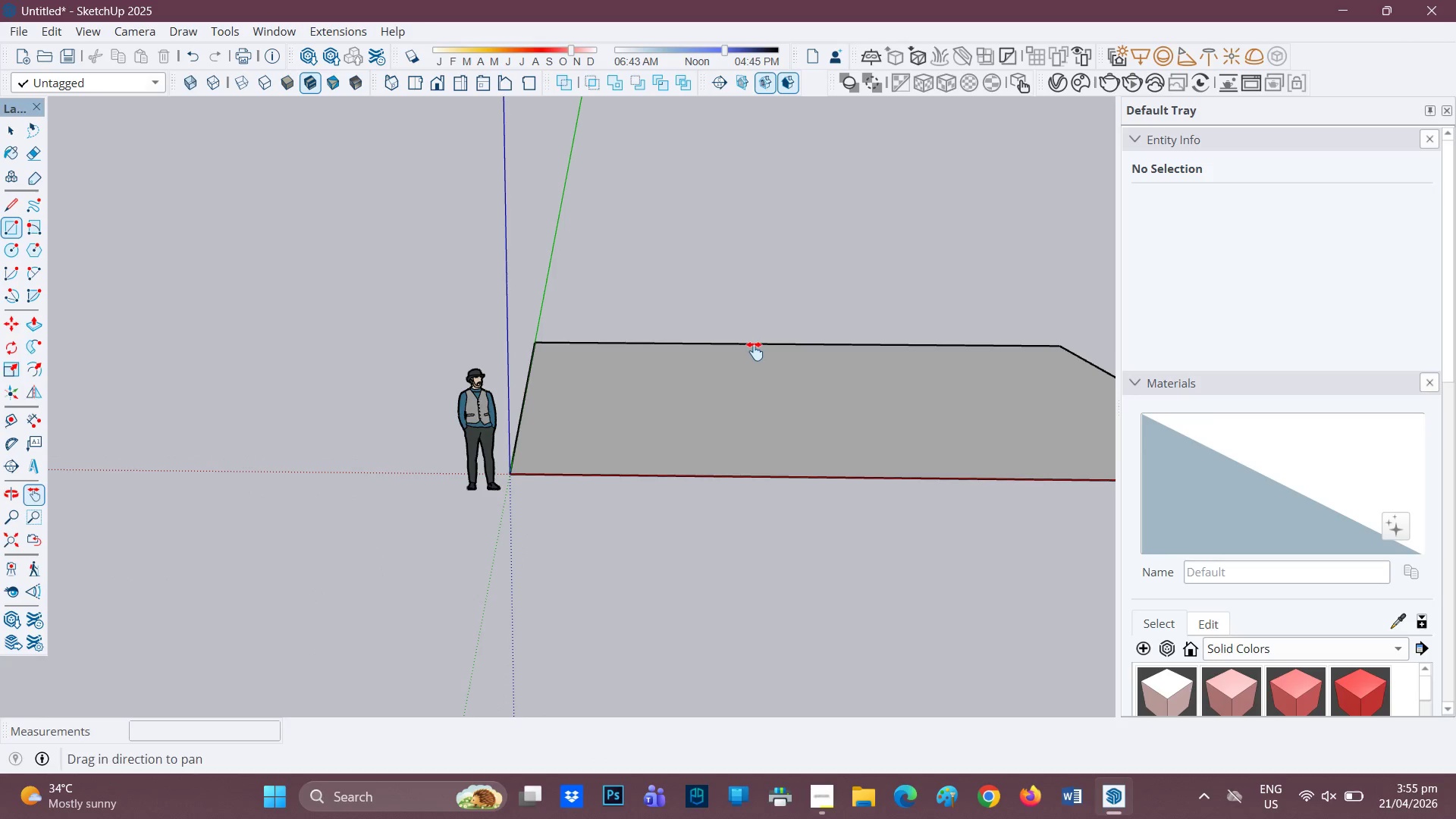 
left_click_drag(start_coordinate=[755, 351], to_coordinate=[513, 344])
 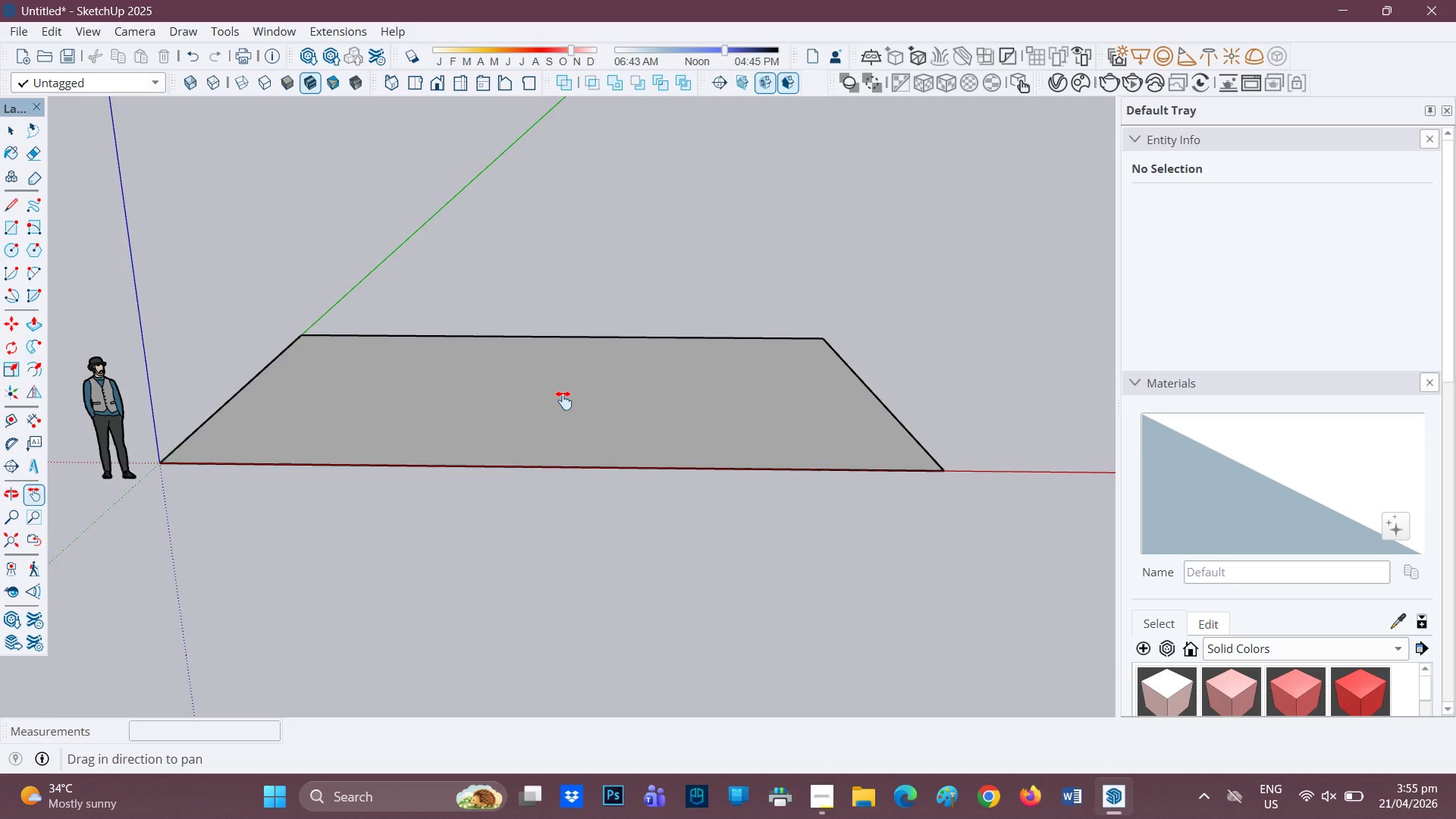 
key(Space)
 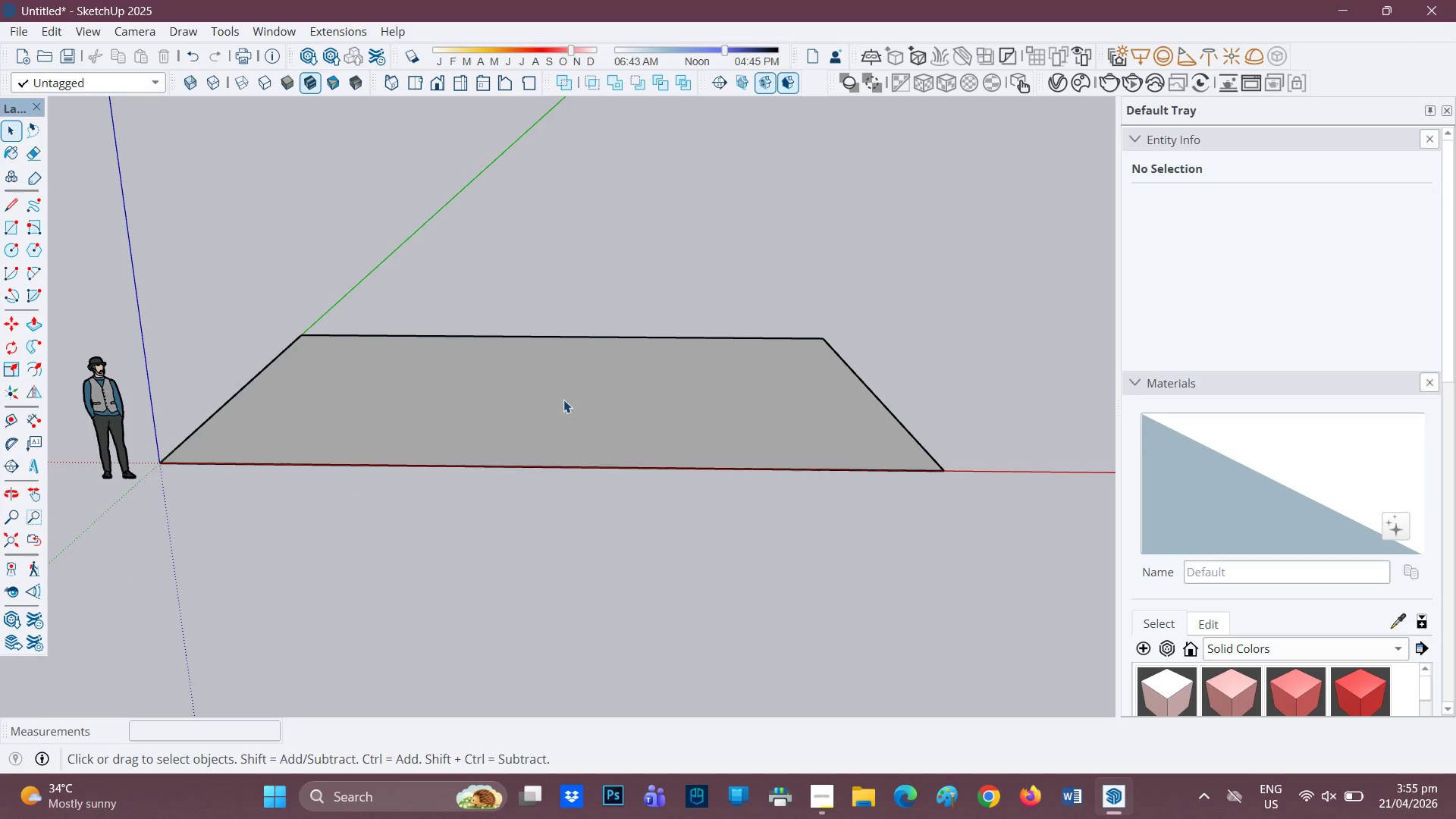 
double_click([563, 400])
 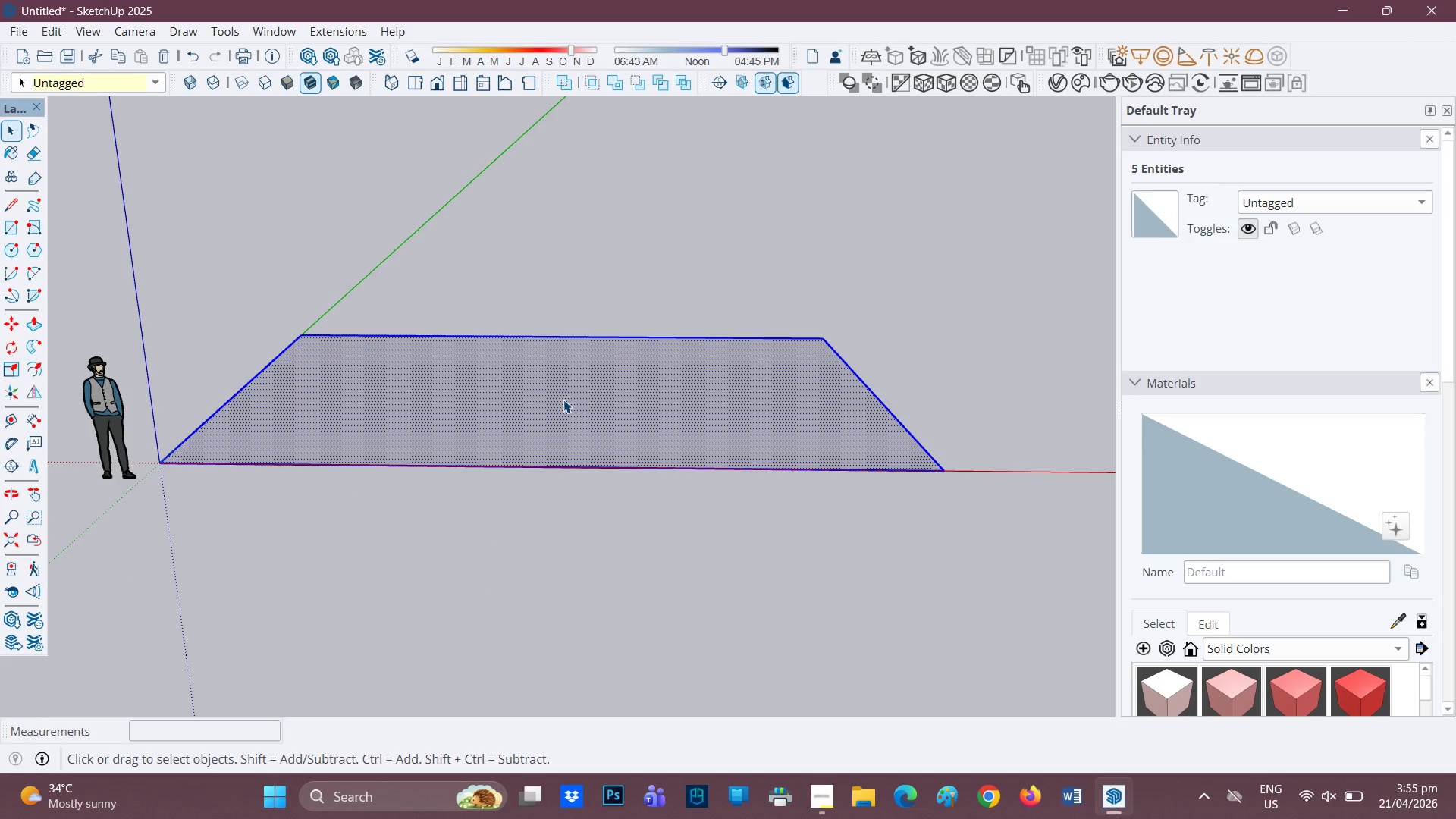 
key(P)
 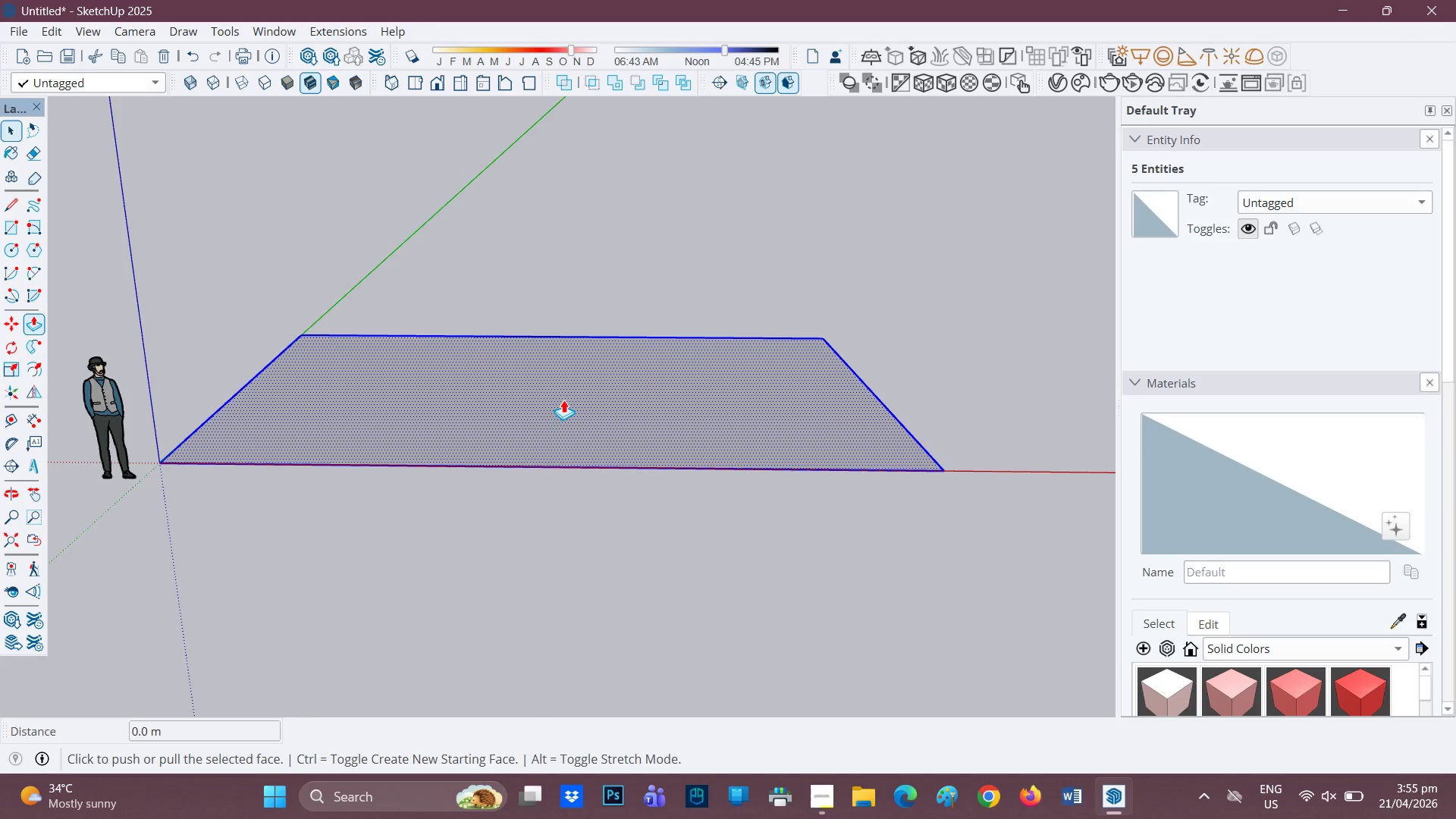 
left_click([563, 400])
 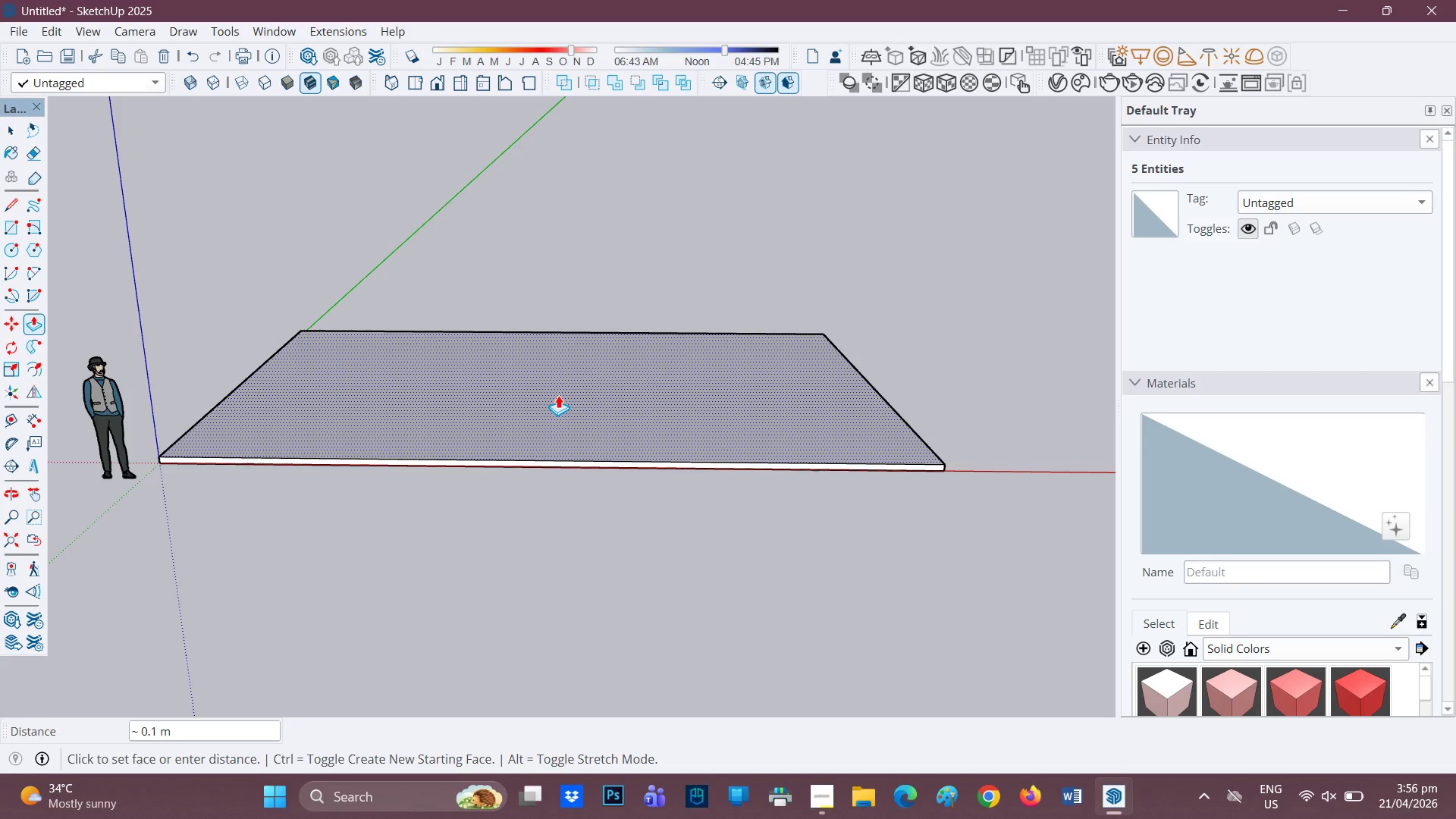 
type(0.15)
 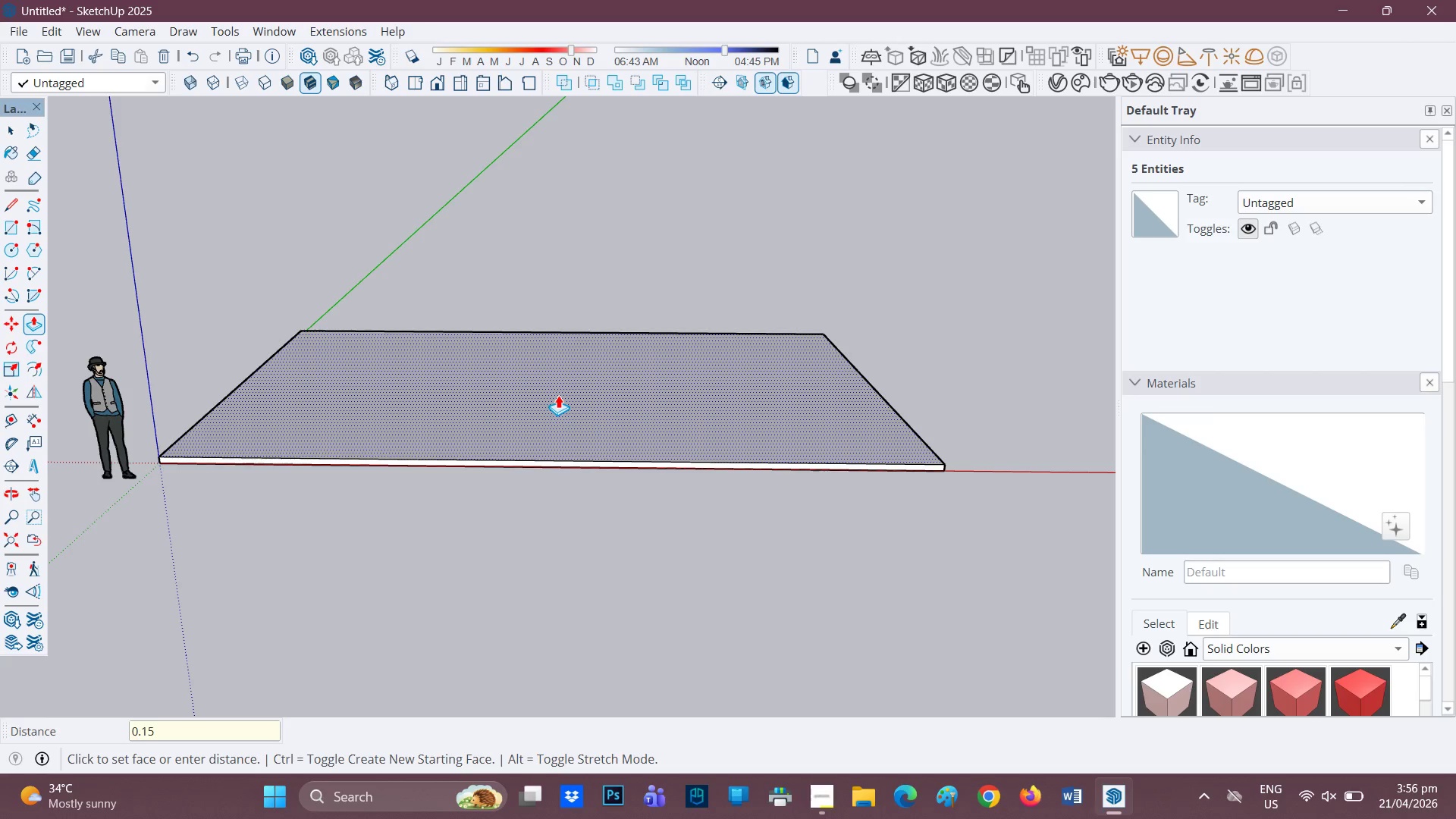 
key(Enter)
 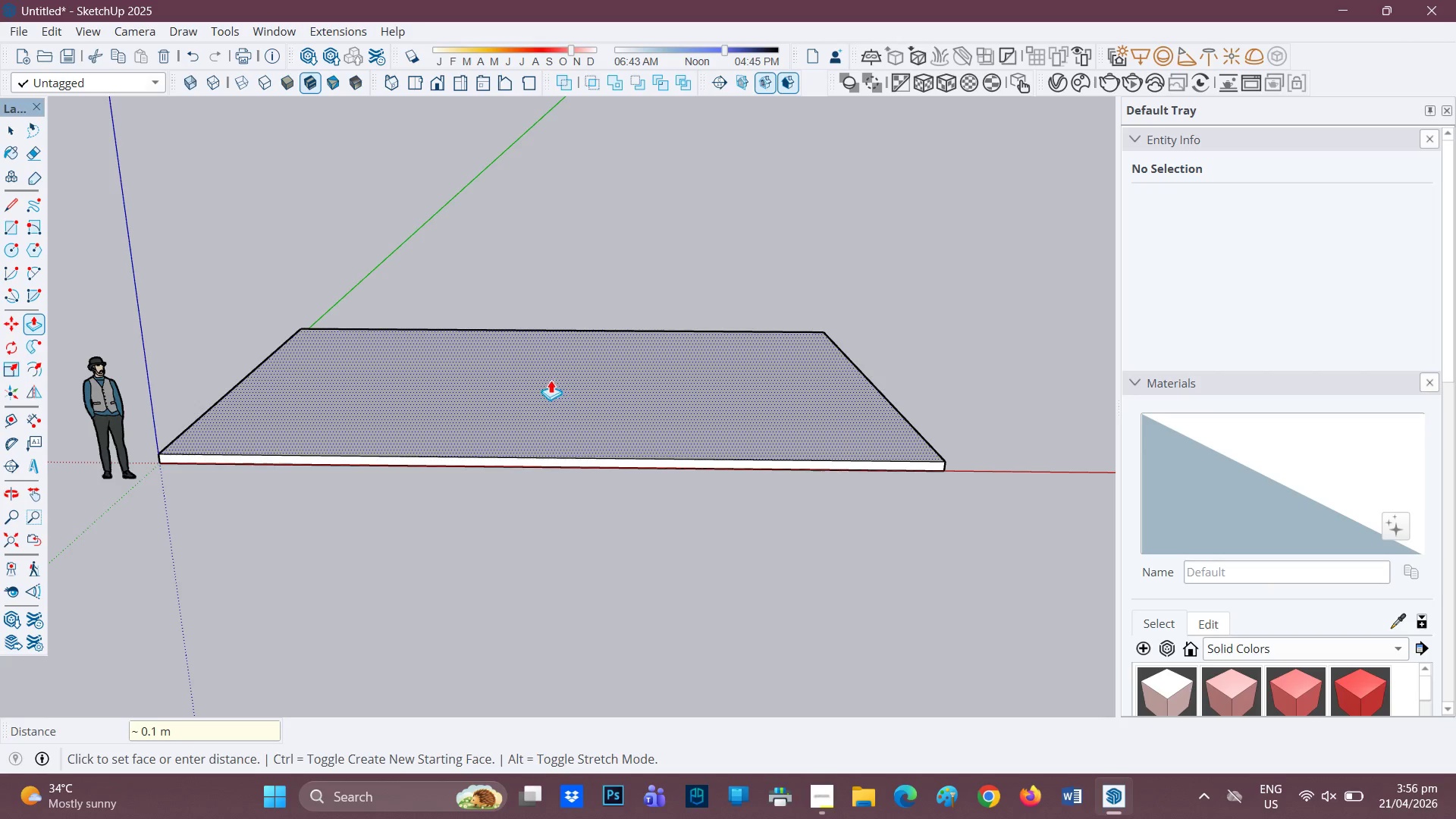 
key(Space)
 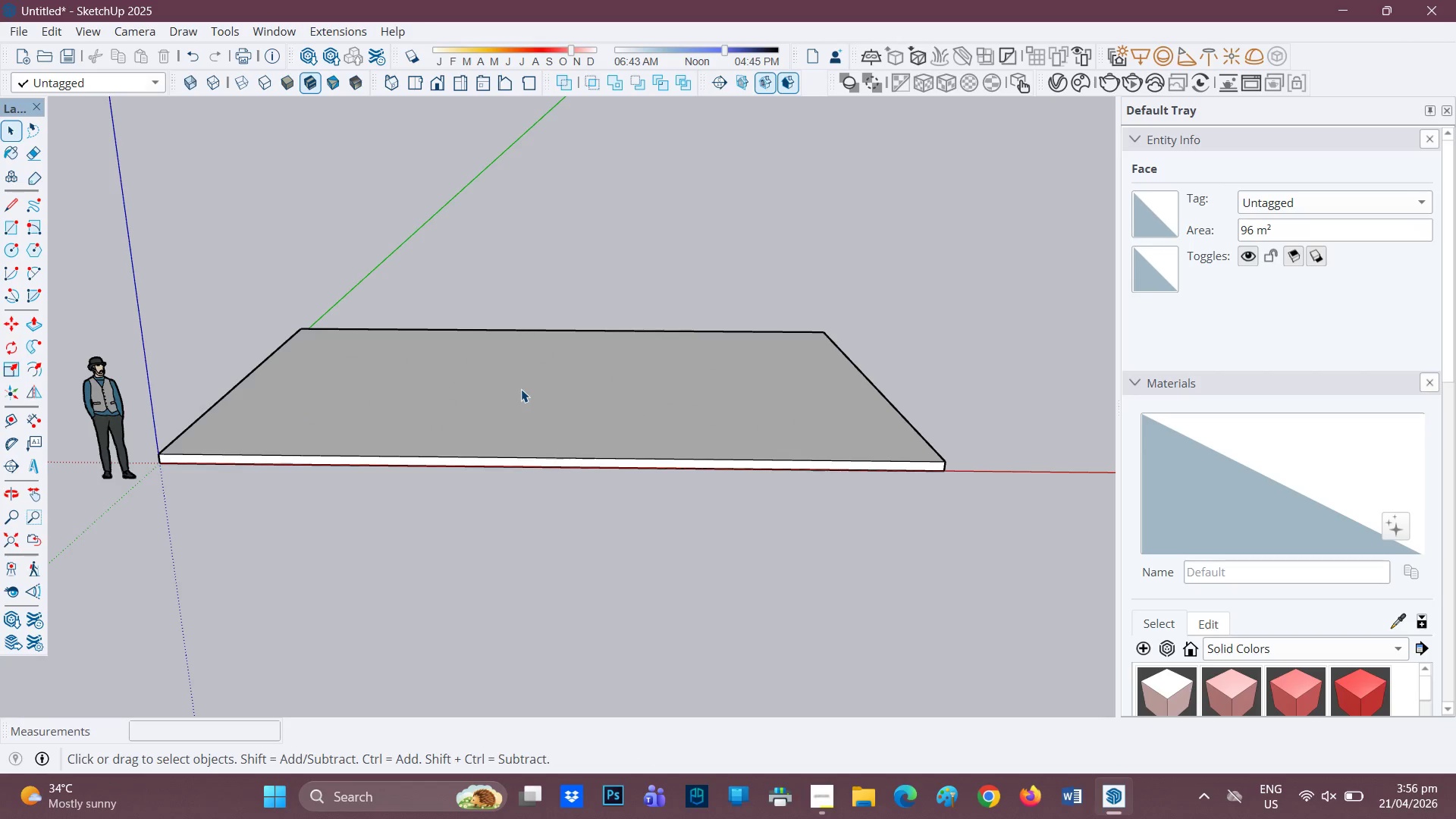 
double_click([521, 389])
 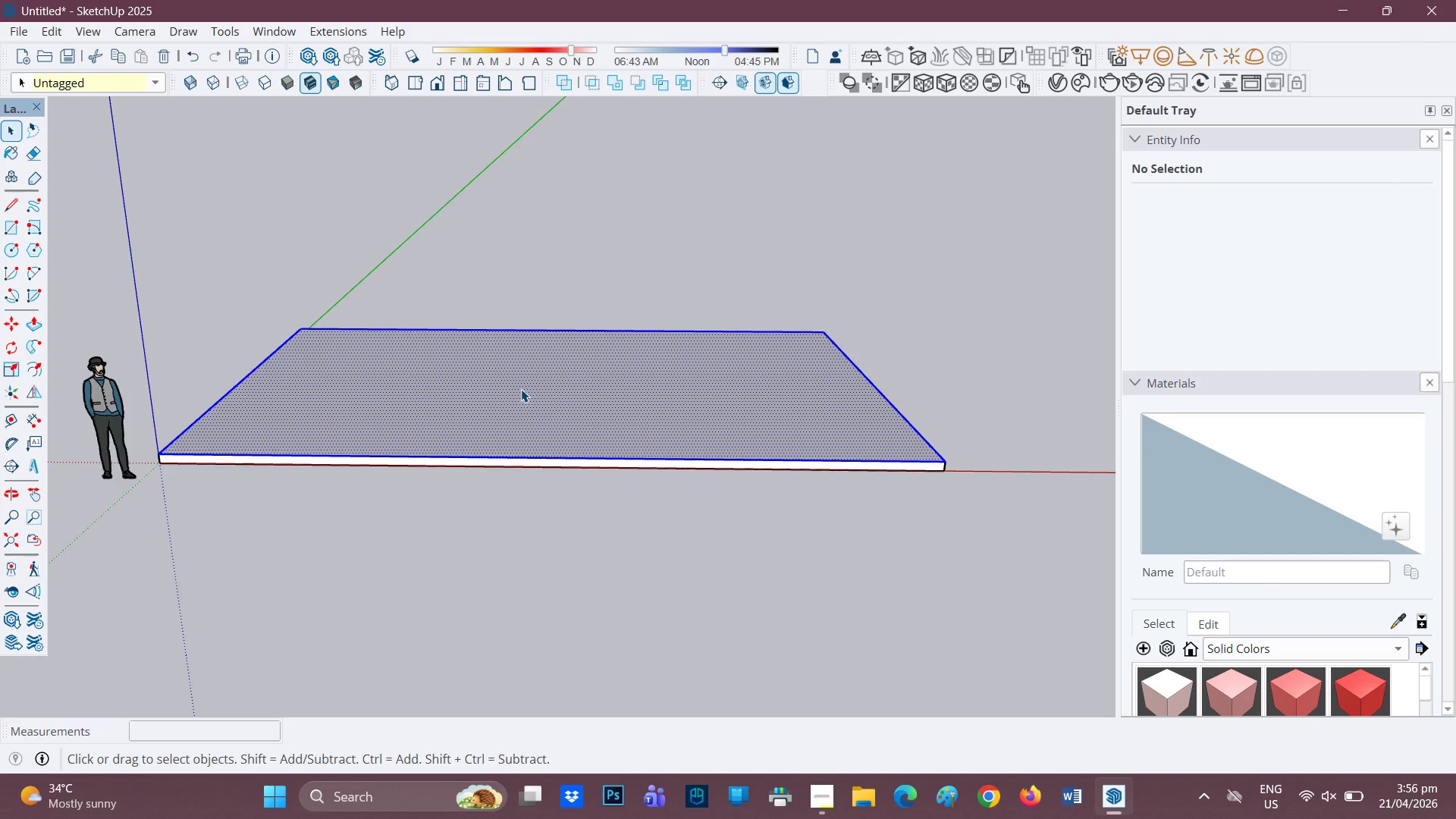 
triple_click([521, 389])
 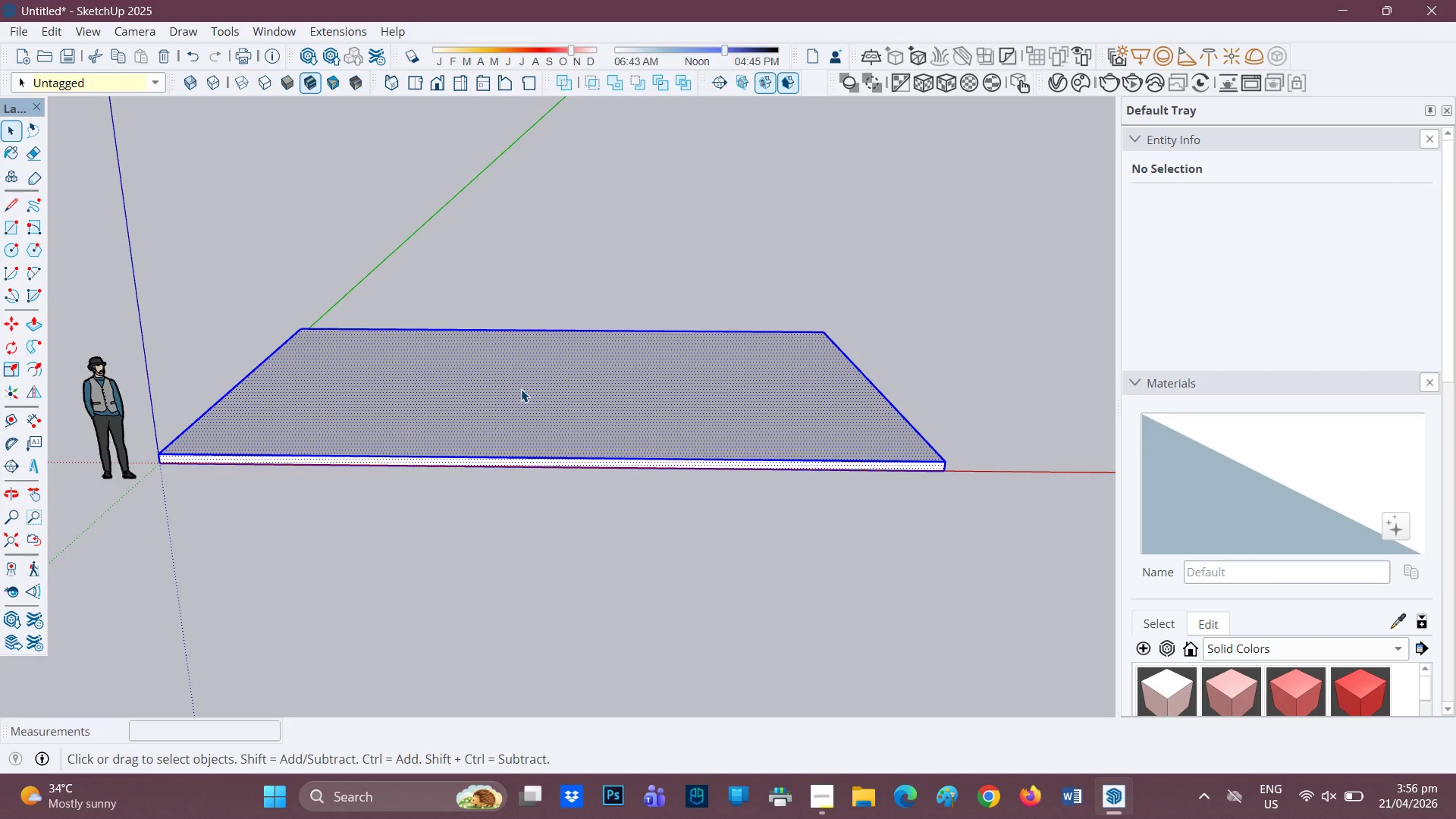 
triple_click([521, 389])
 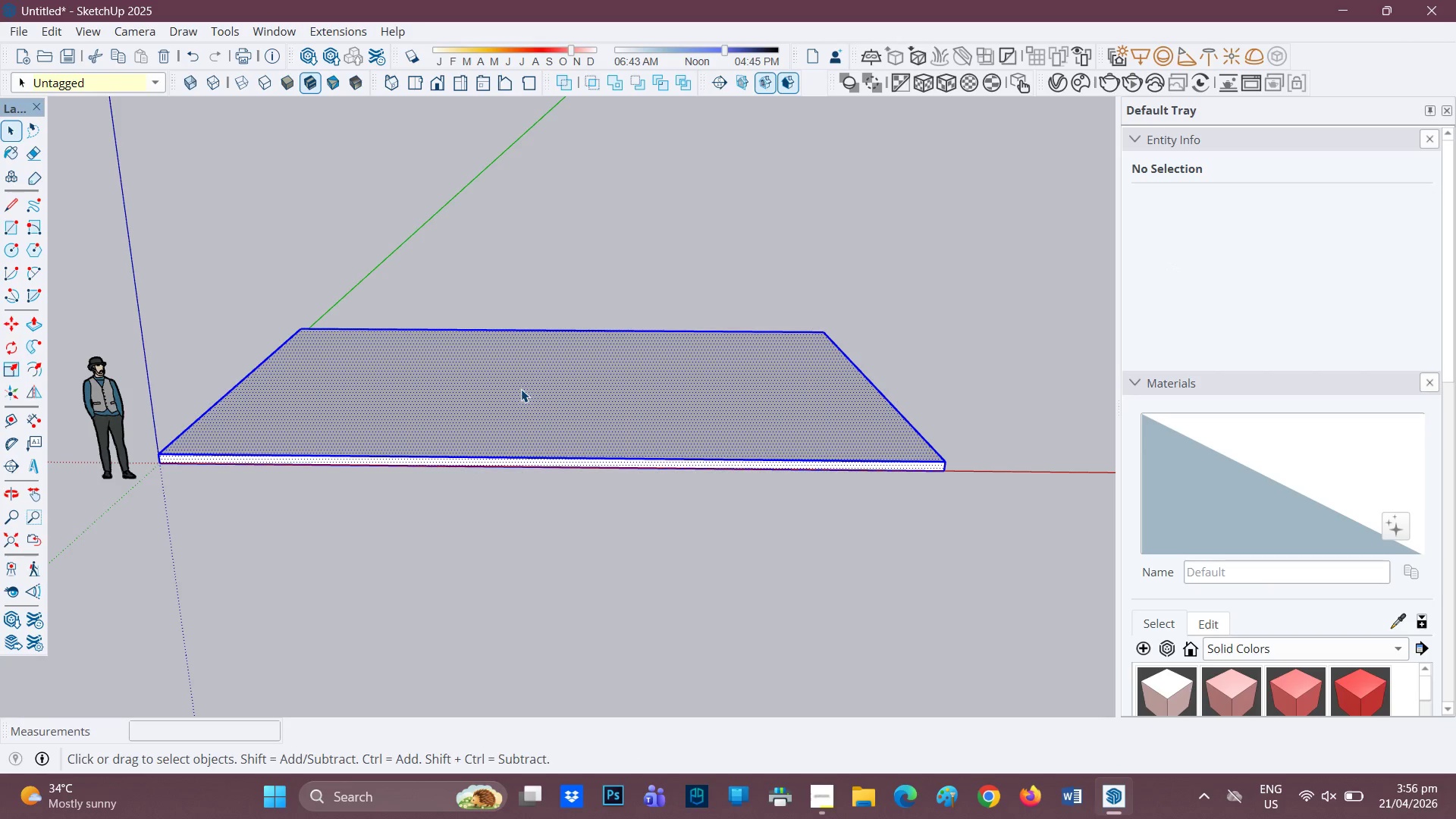 
right_click([521, 389])
 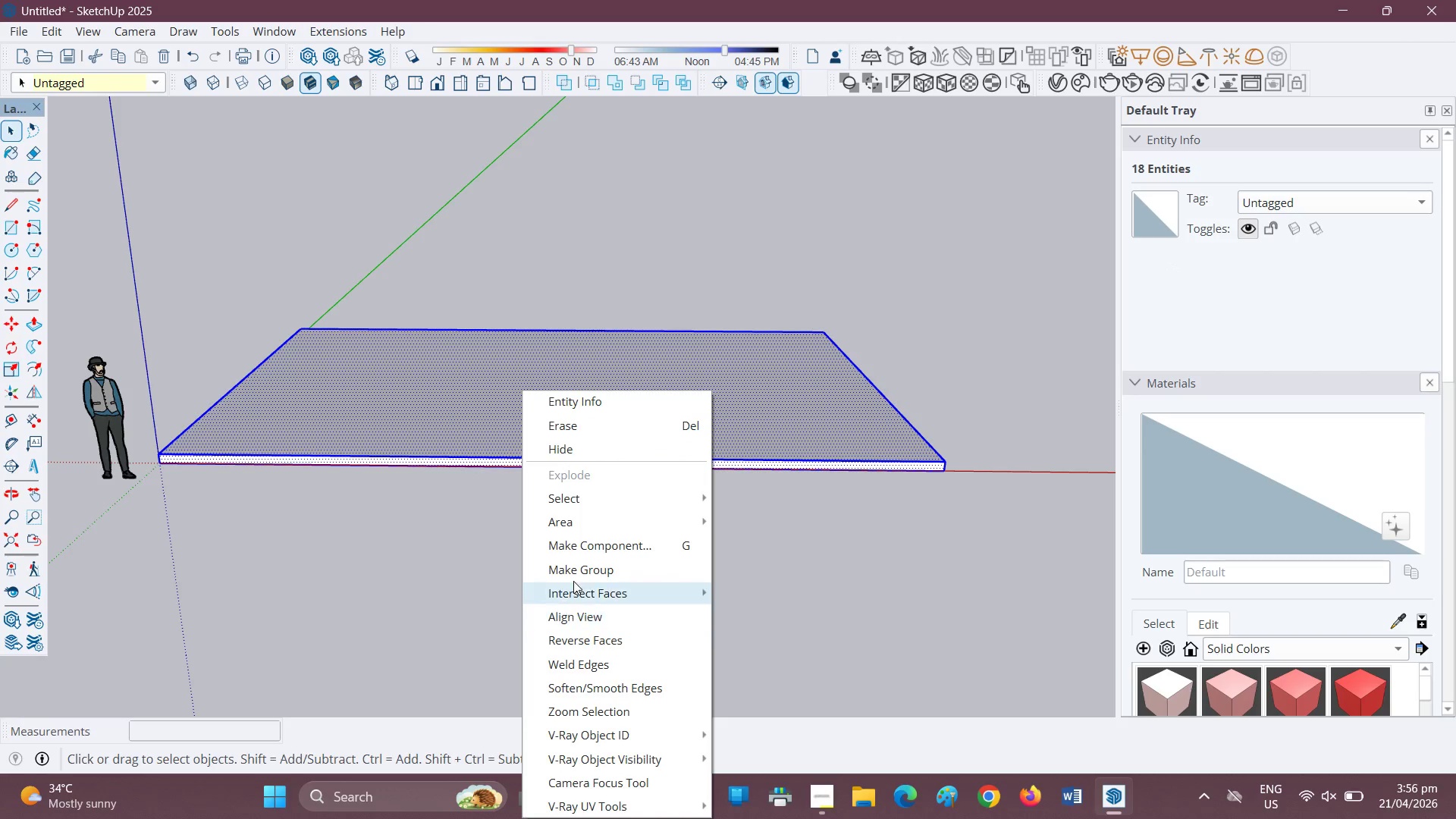 
left_click([578, 568])
 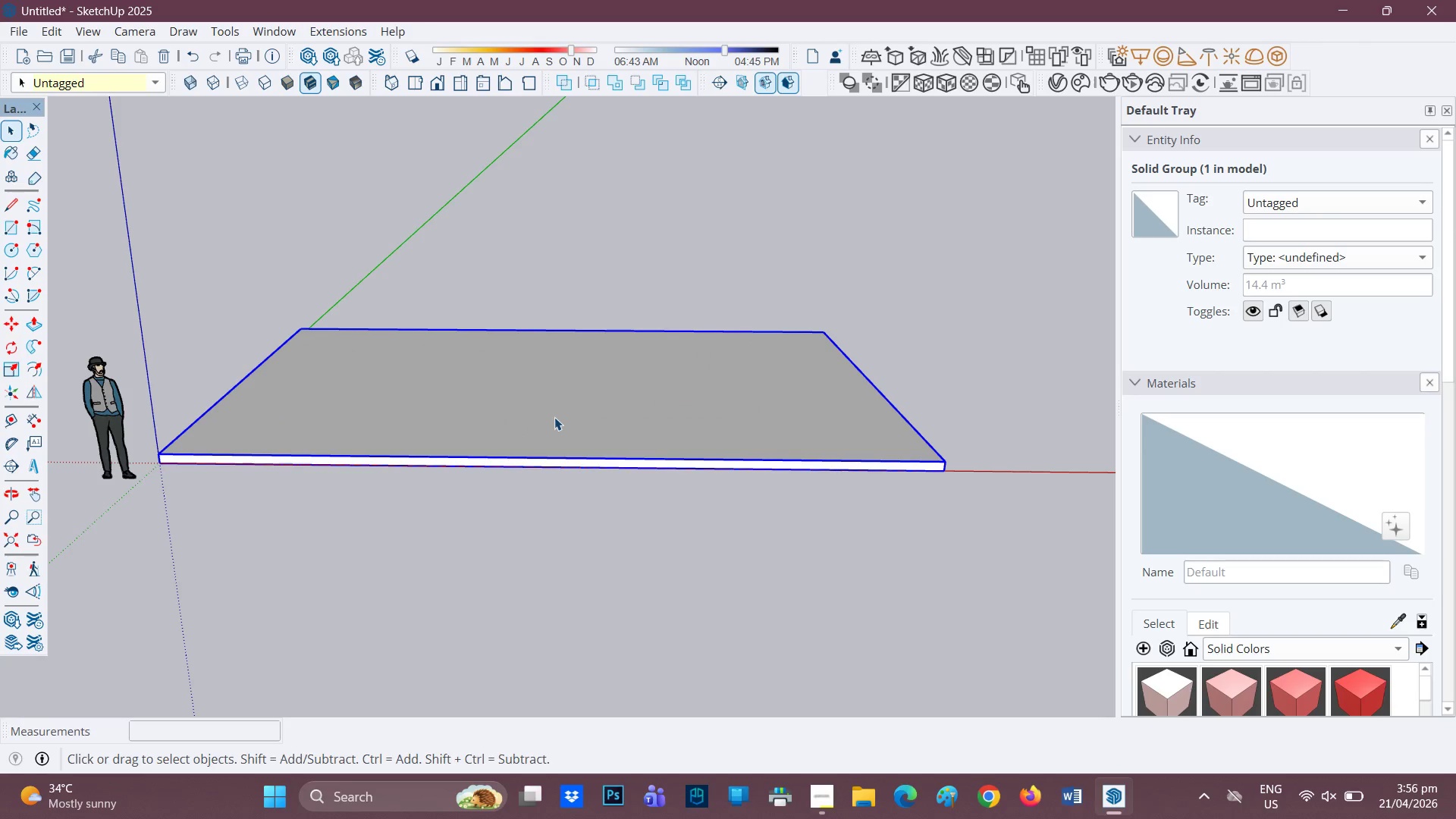 
scroll: coordinate [551, 408], scroll_direction: up, amount: 1.0
 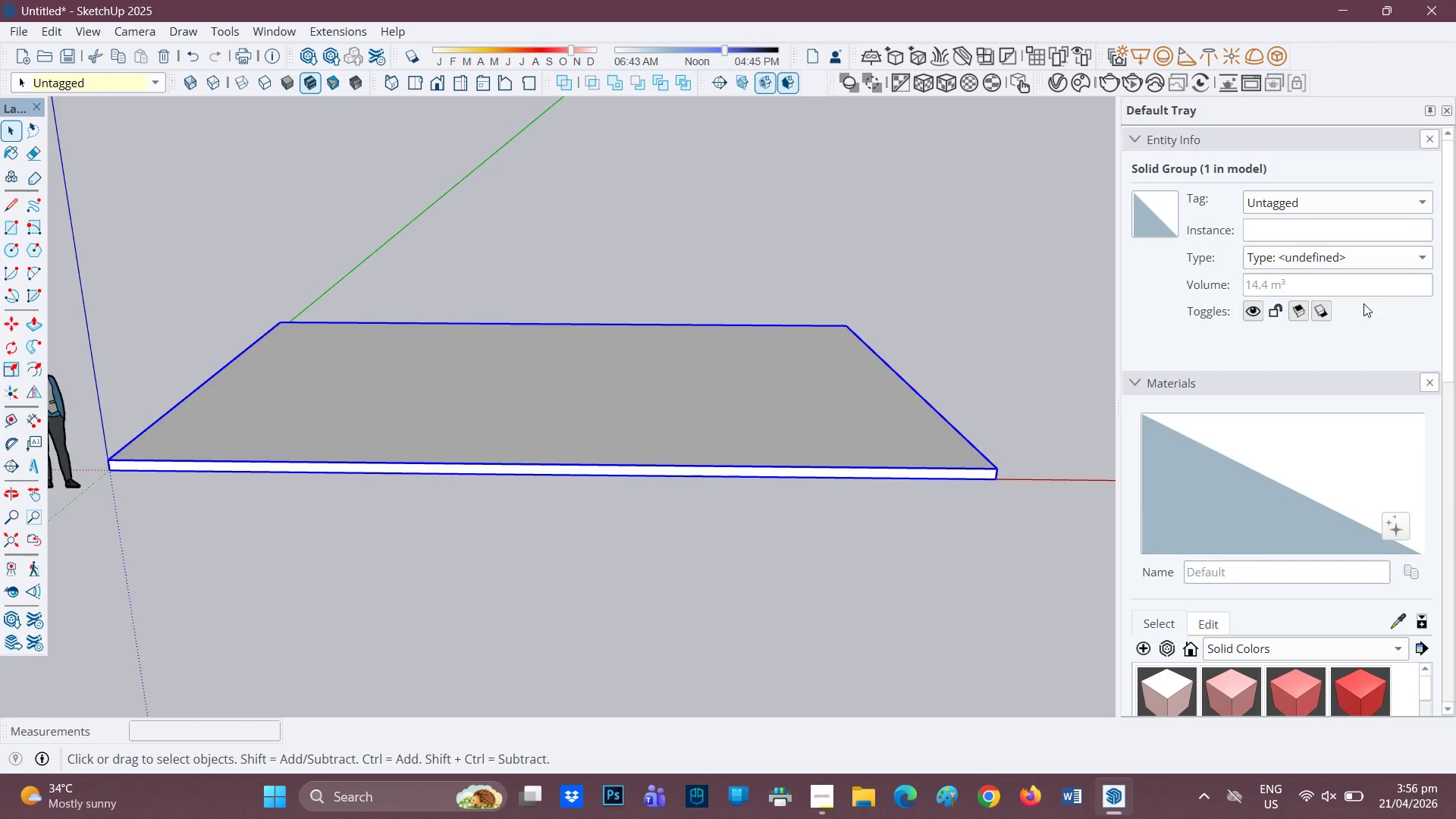 
left_click_drag(start_coordinate=[1455, 262], to_coordinate=[1455, 296])
 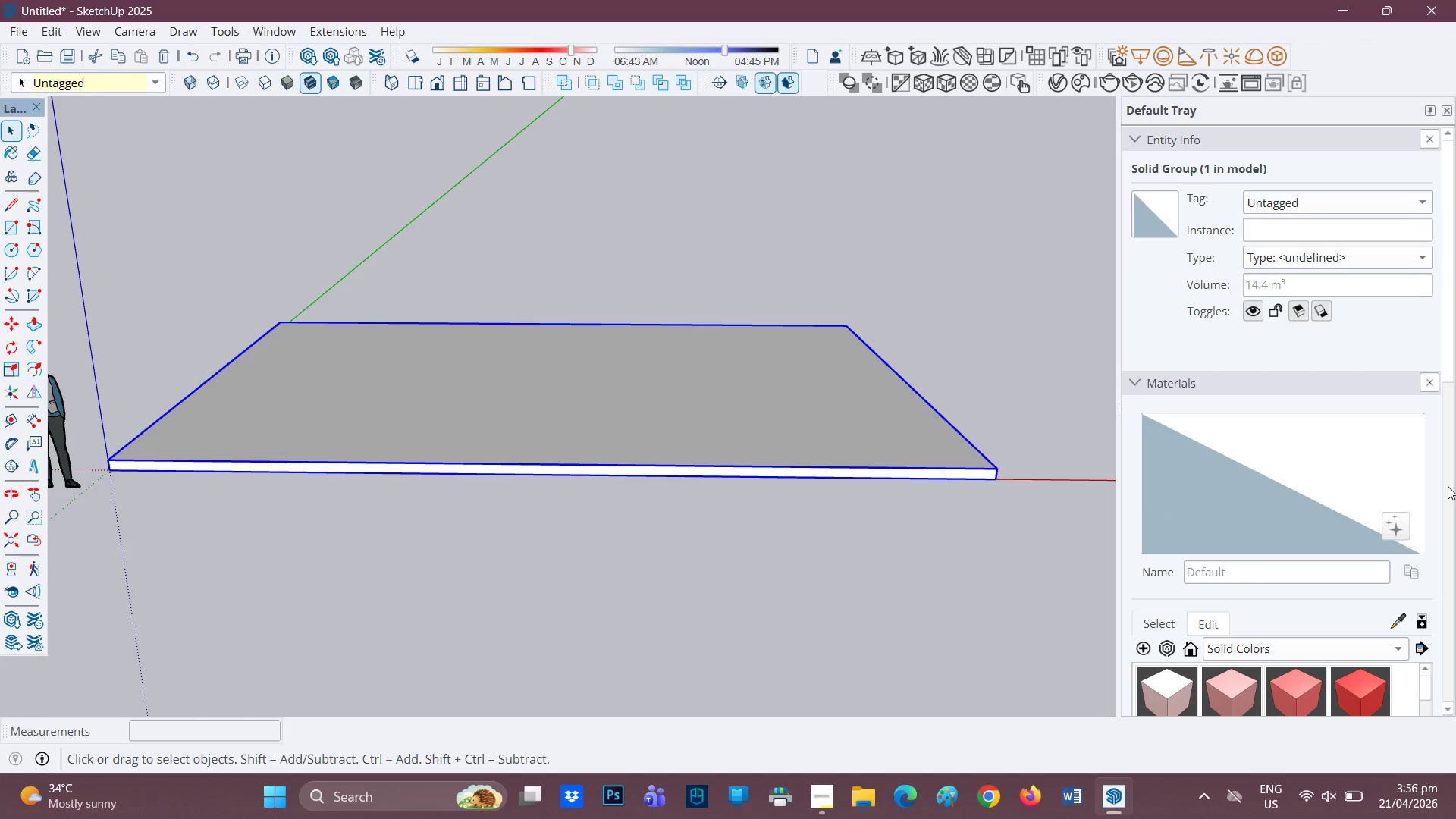 
left_click_drag(start_coordinate=[1448, 485], to_coordinate=[1451, 538])
 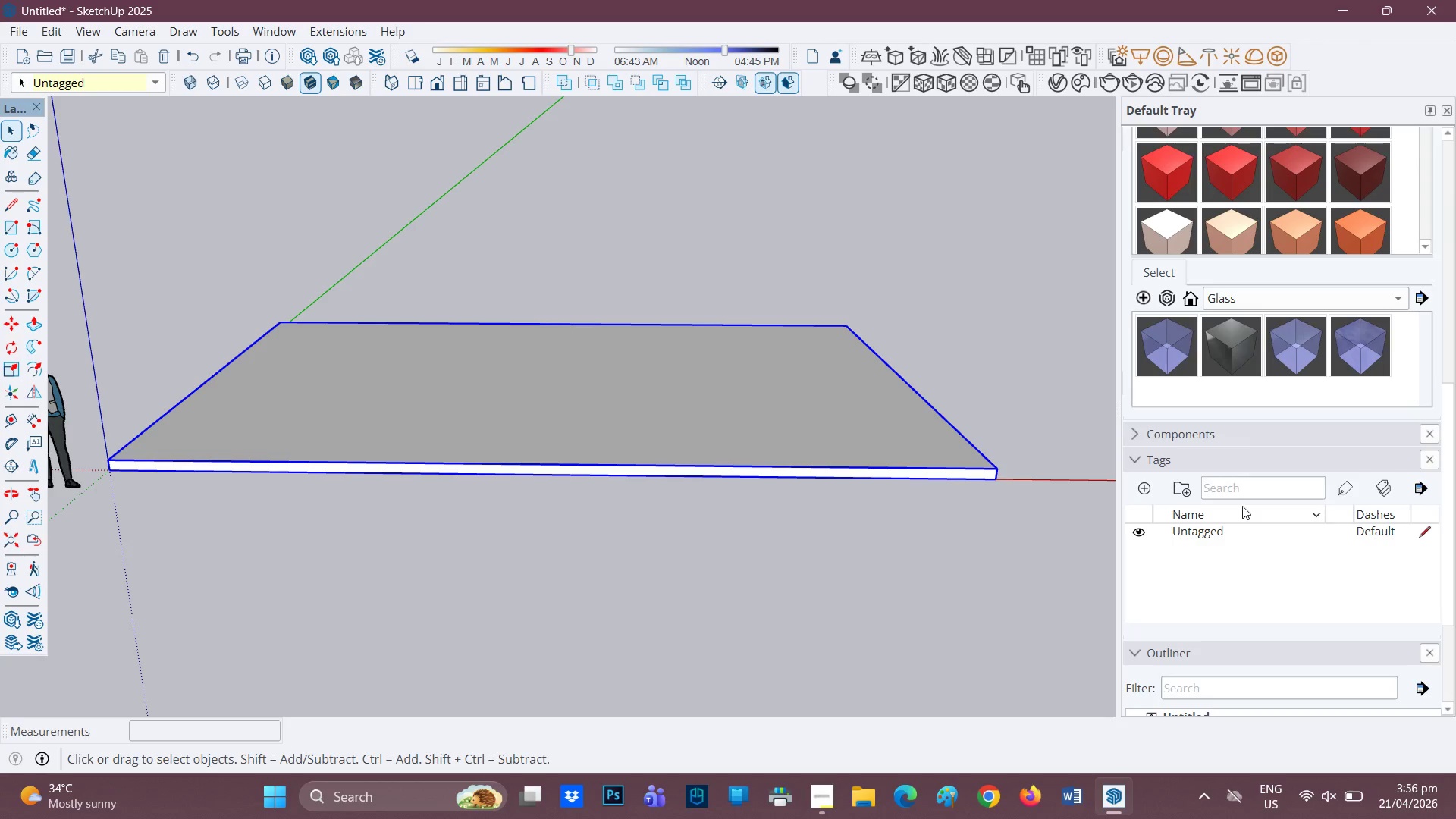 
double_click([1214, 530])
 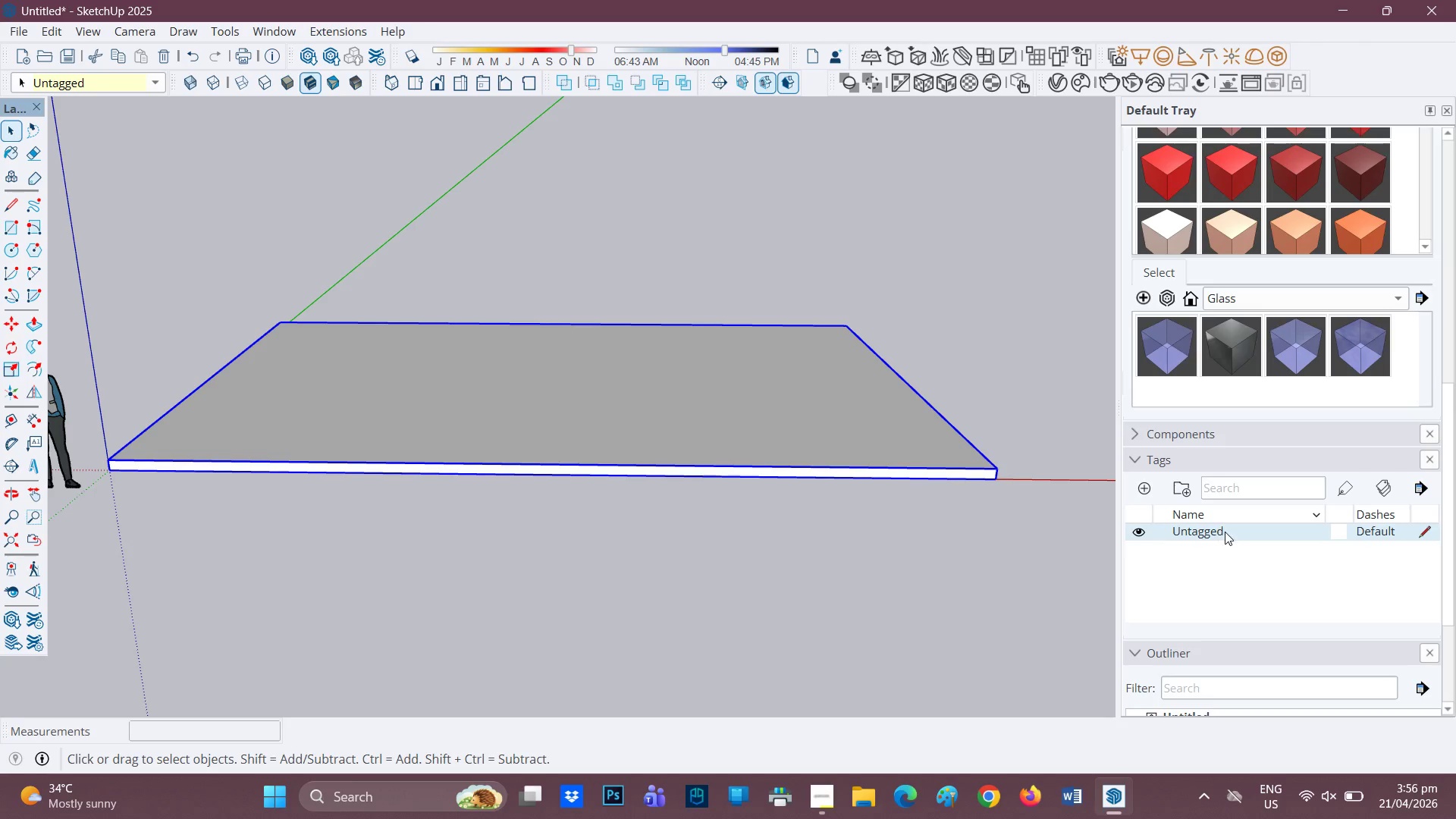 
left_click([1226, 532])
 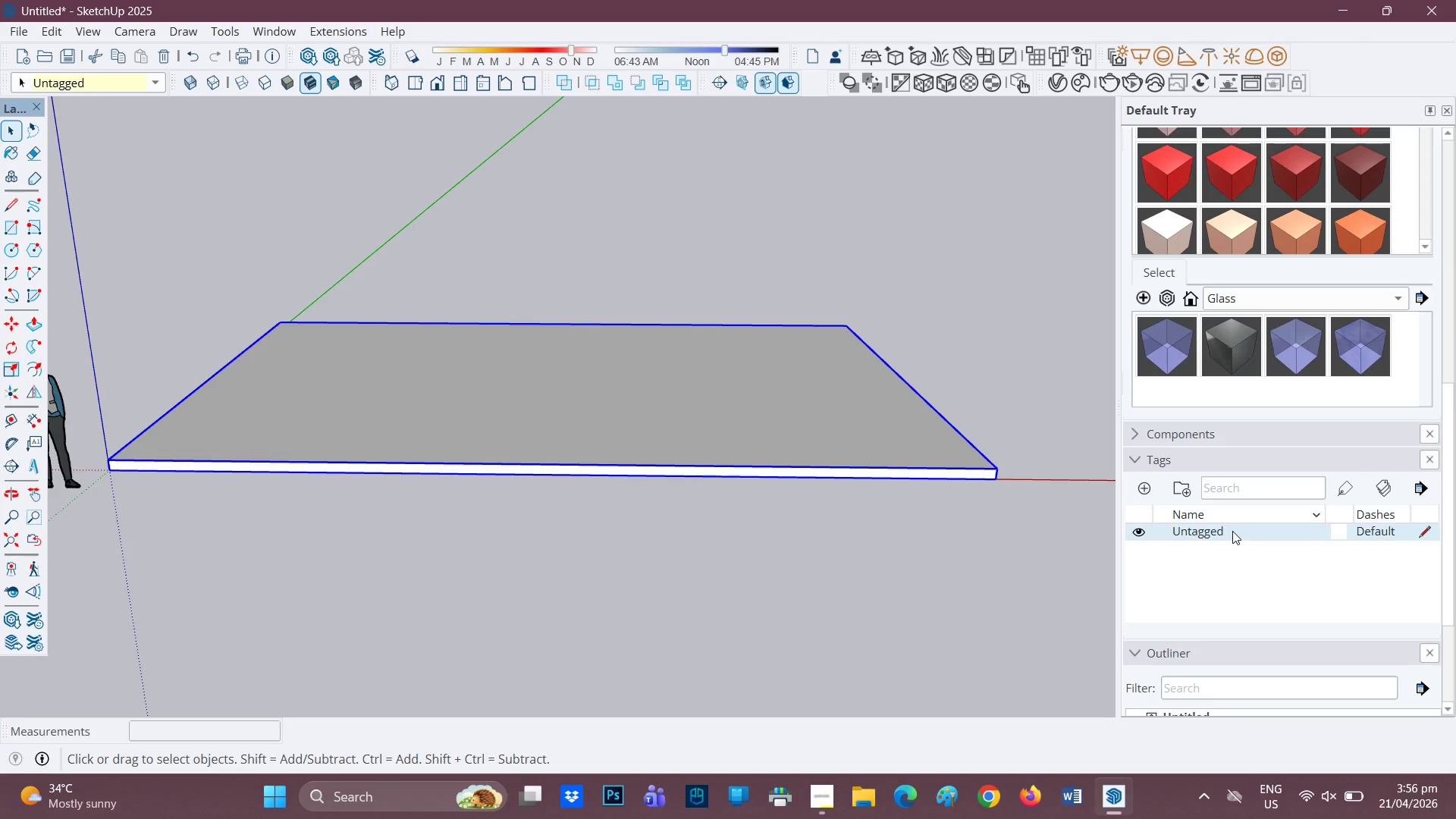 
double_click([1232, 531])
 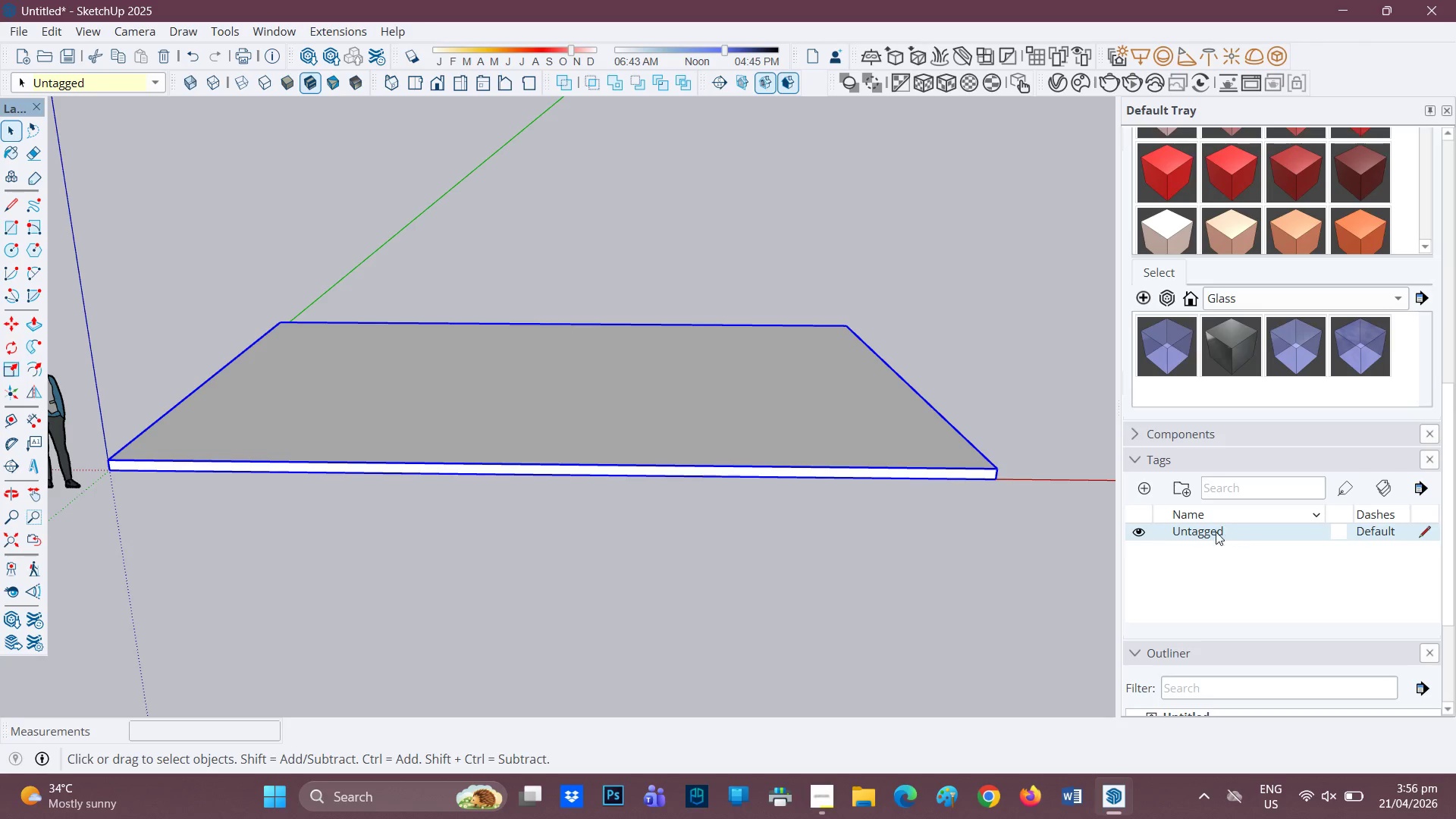 
left_click([1212, 532])
 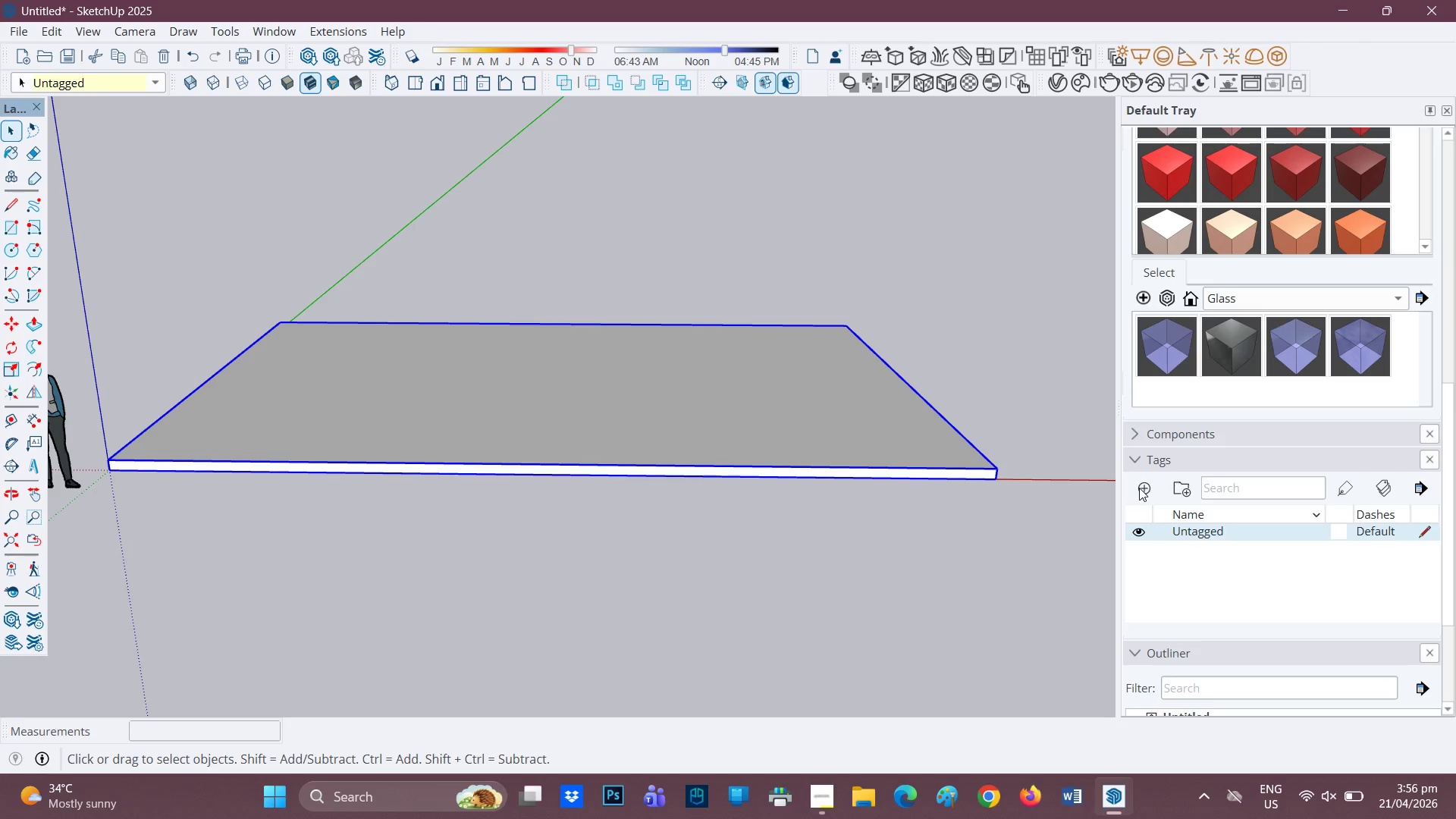 
left_click([1142, 487])
 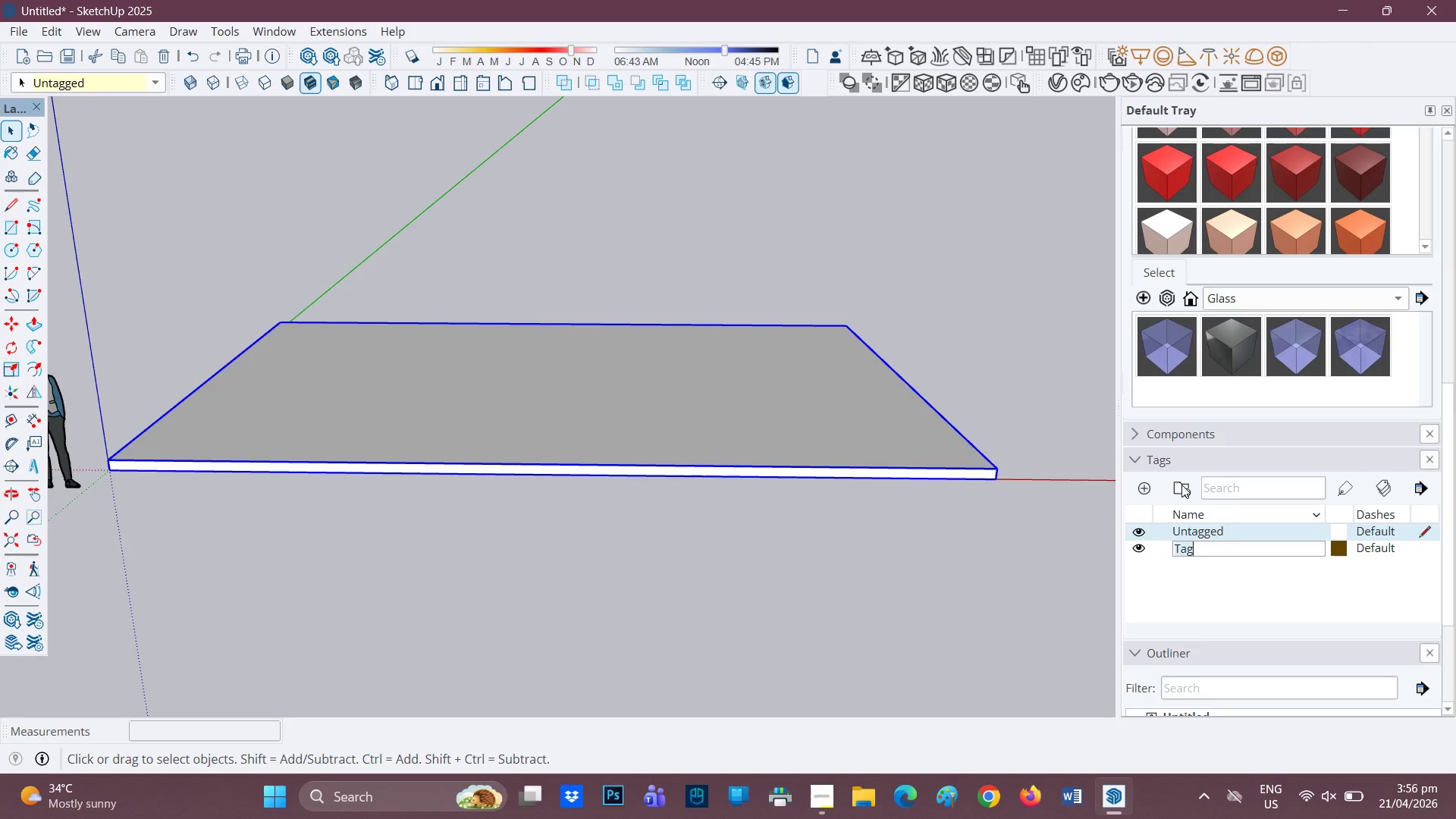 
left_click([1200, 553])
 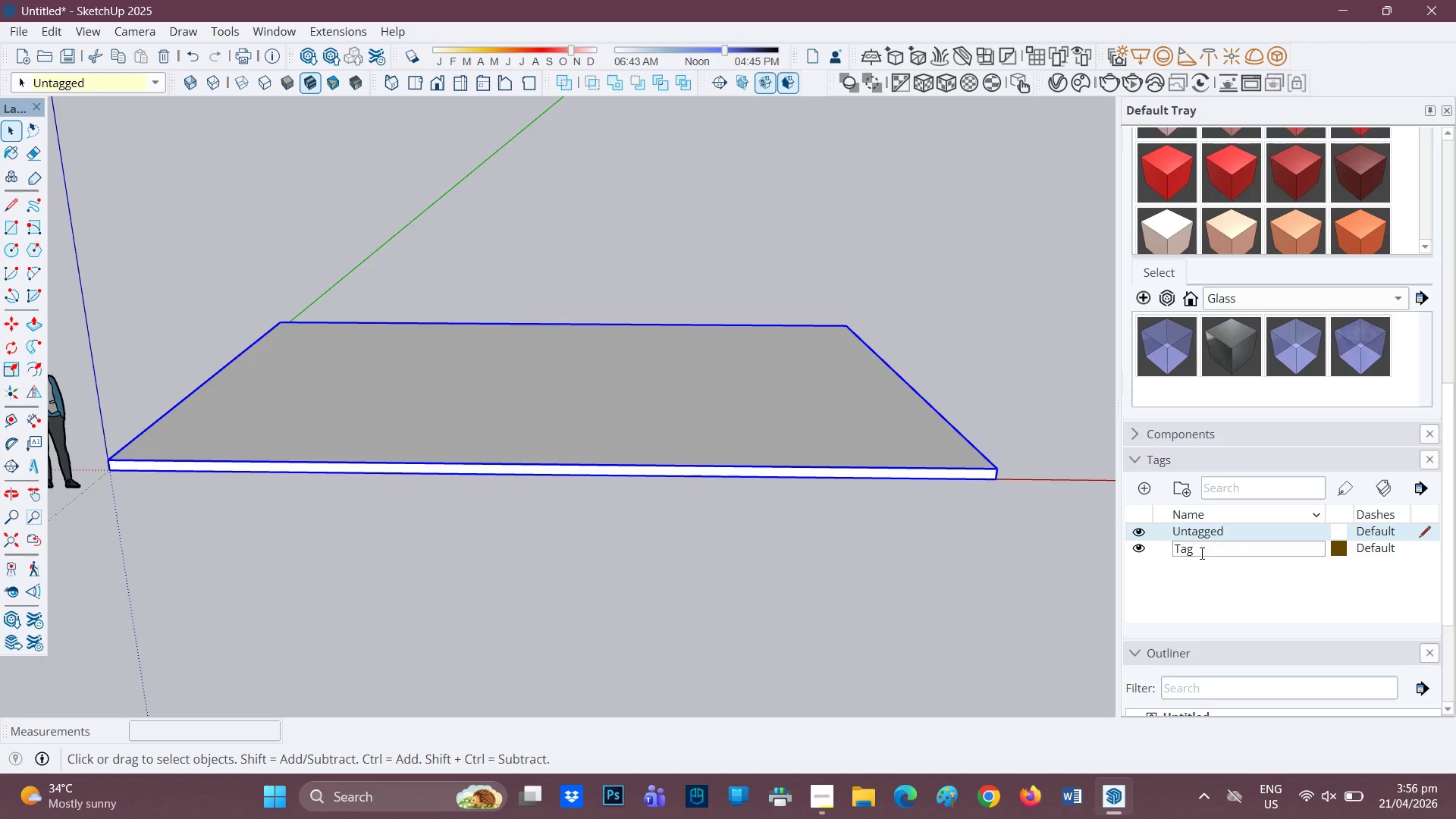 
key(Backspace)
key(Backspace)
key(Backspace)
type(floor)
 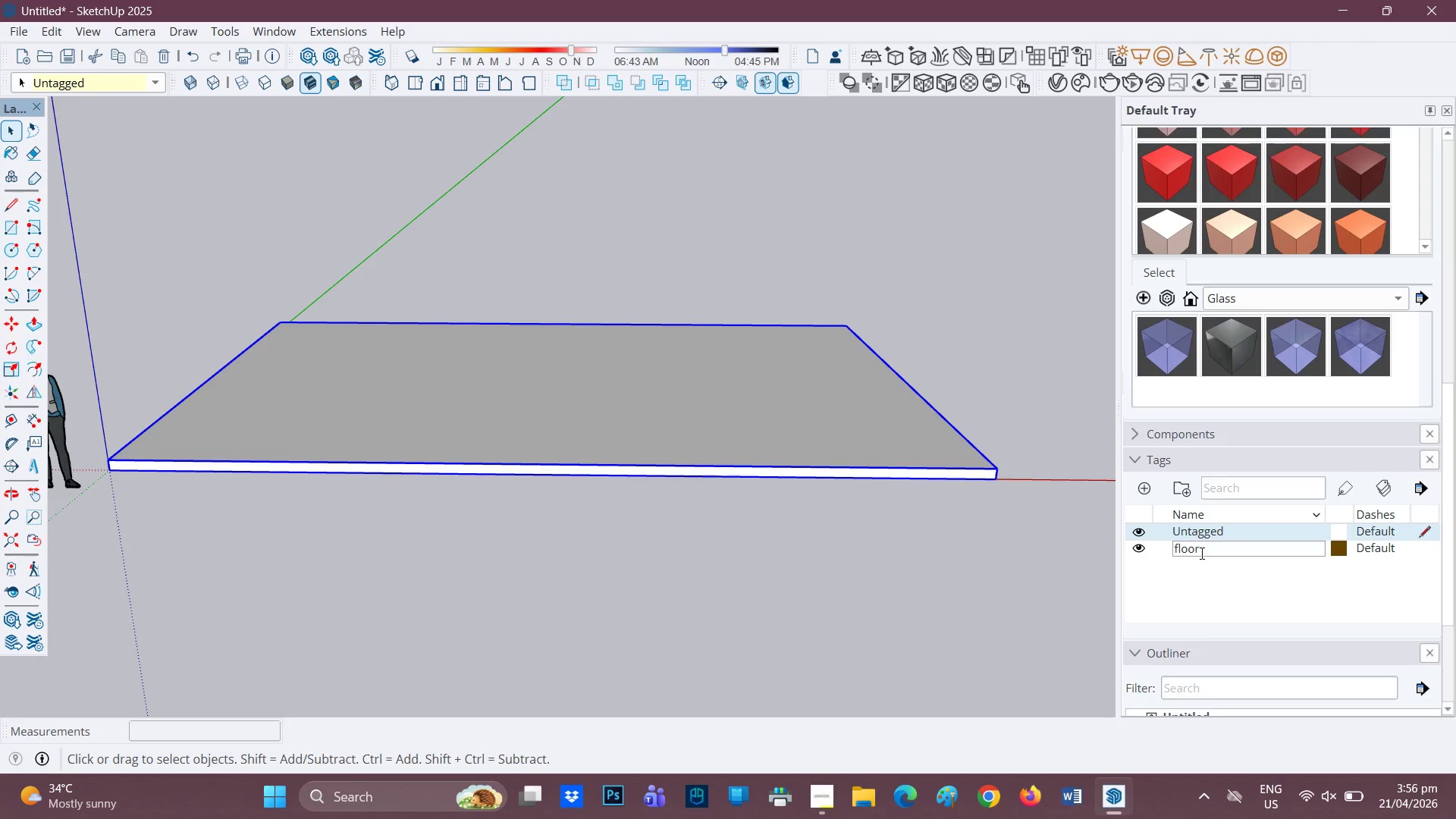 
key(Enter)
 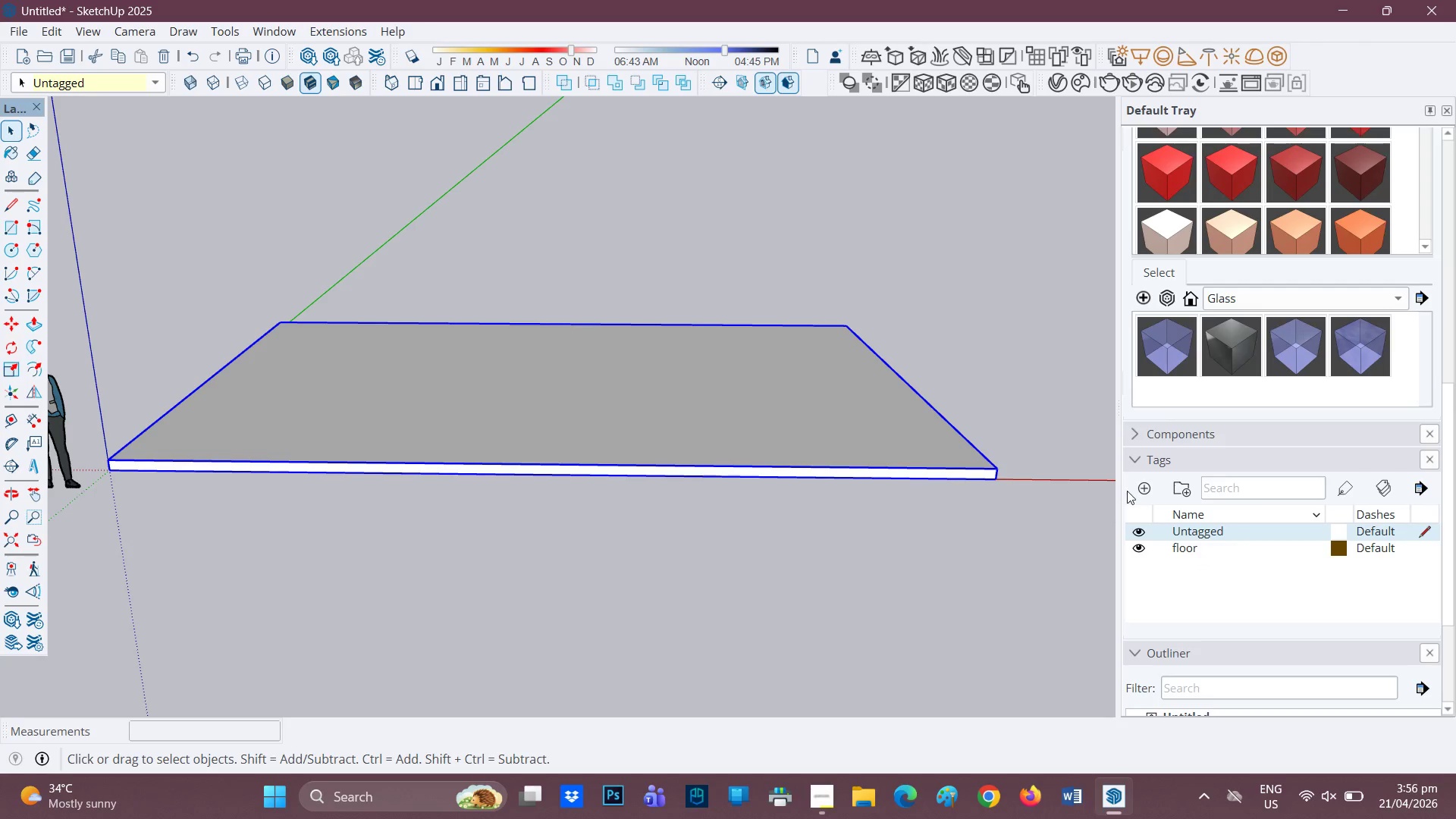 
left_click([1140, 489])
 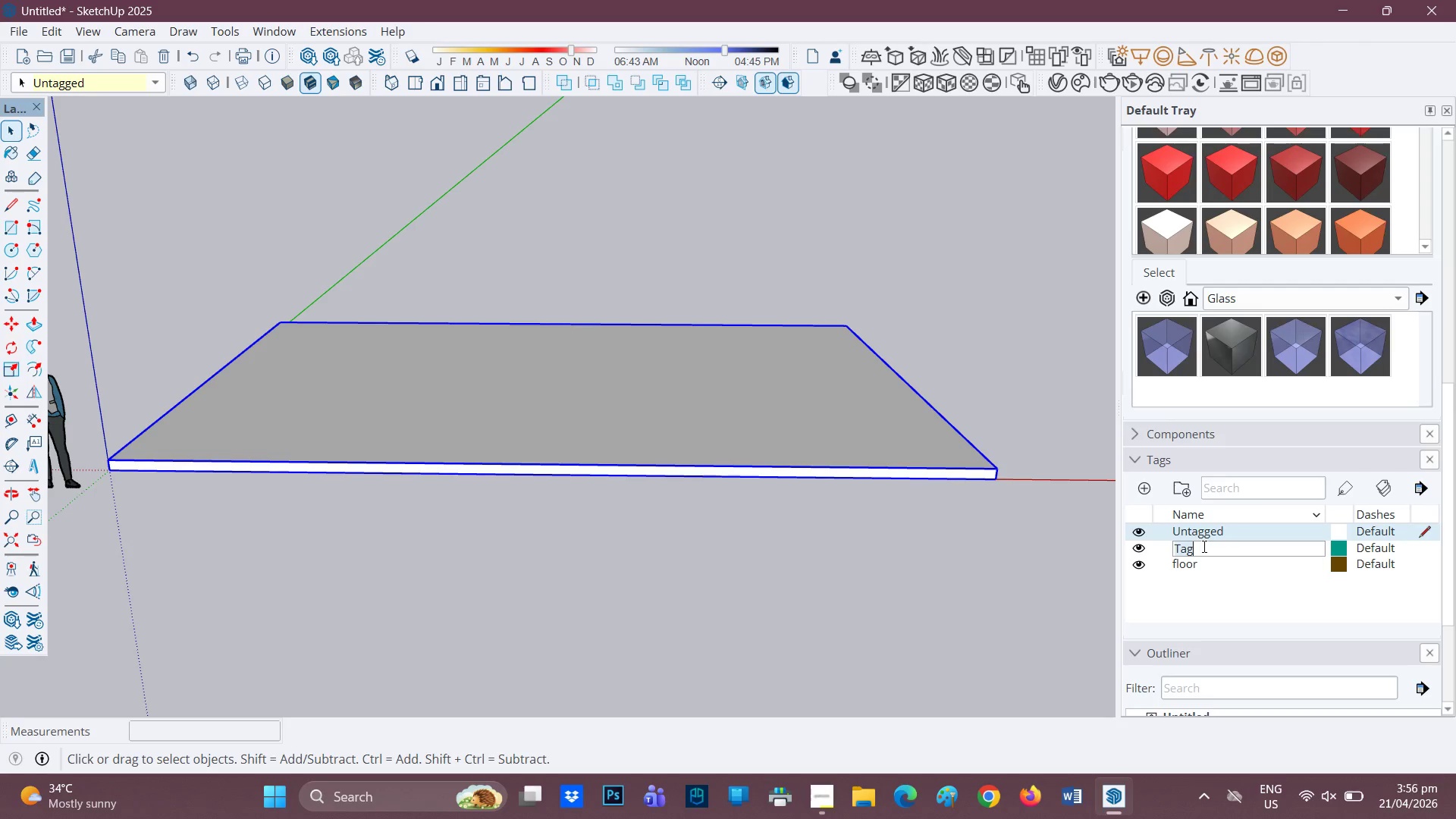 
type(walls)
 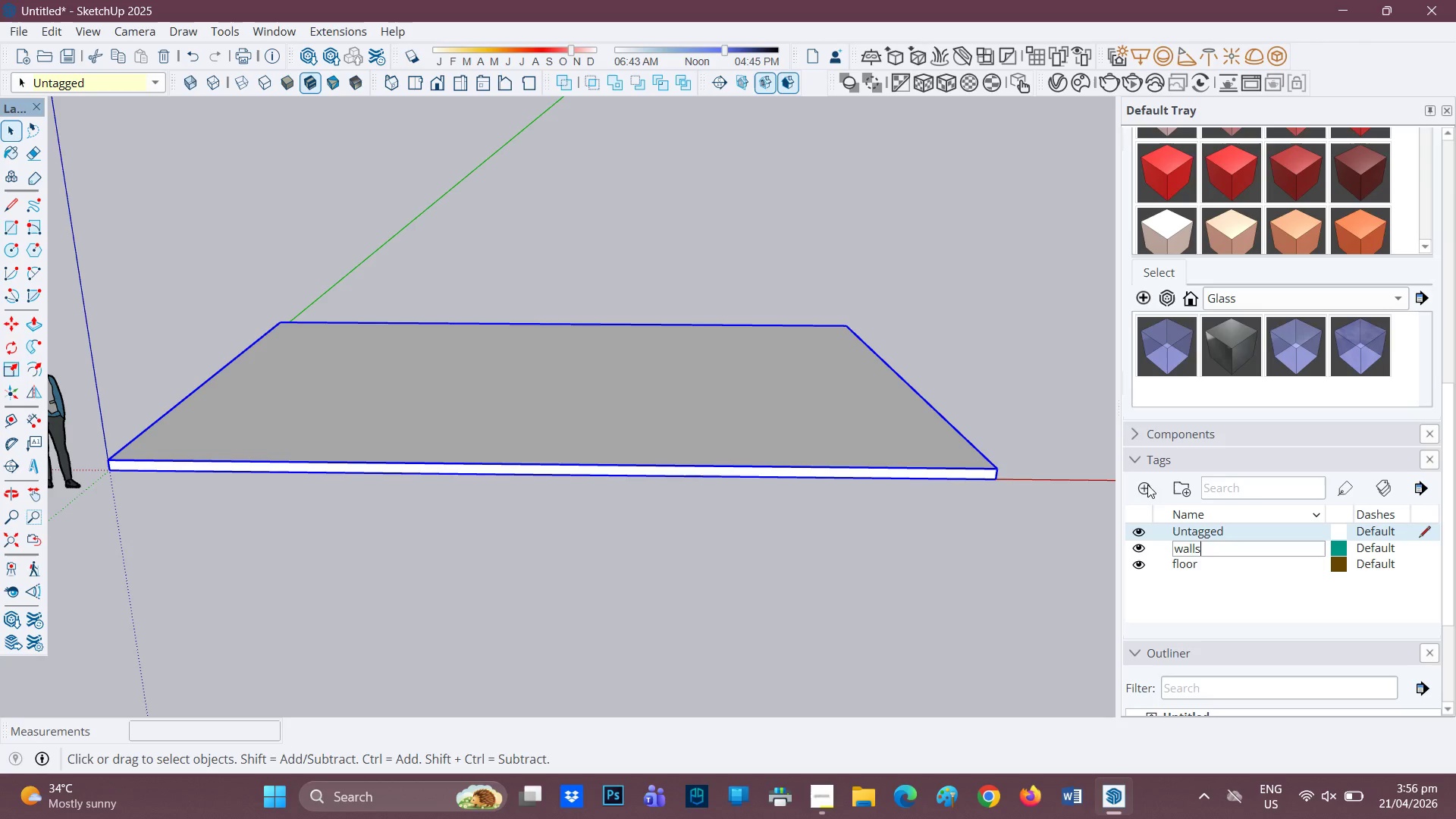 
left_click([1142, 484])
 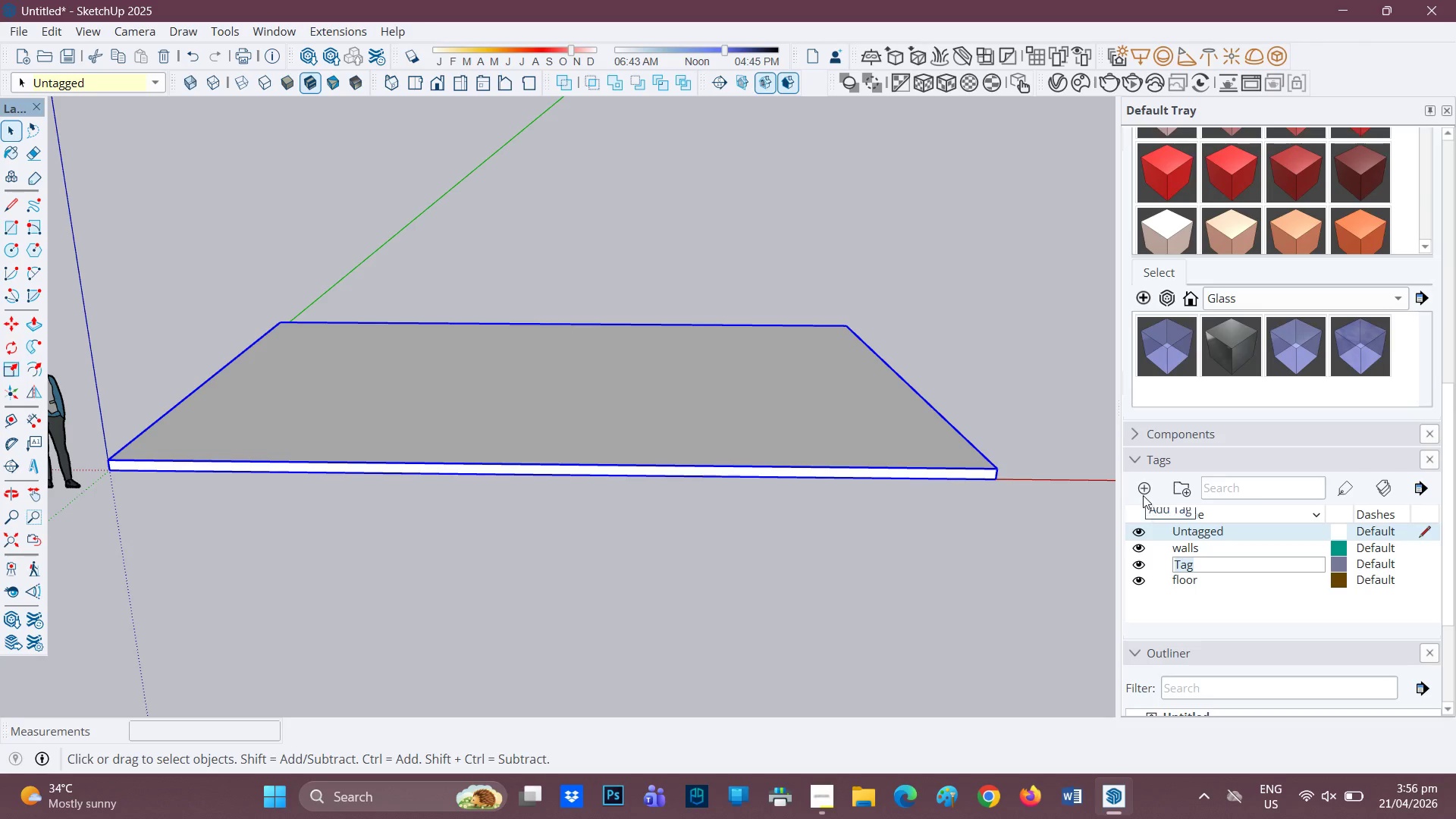 
type(ceiling)
 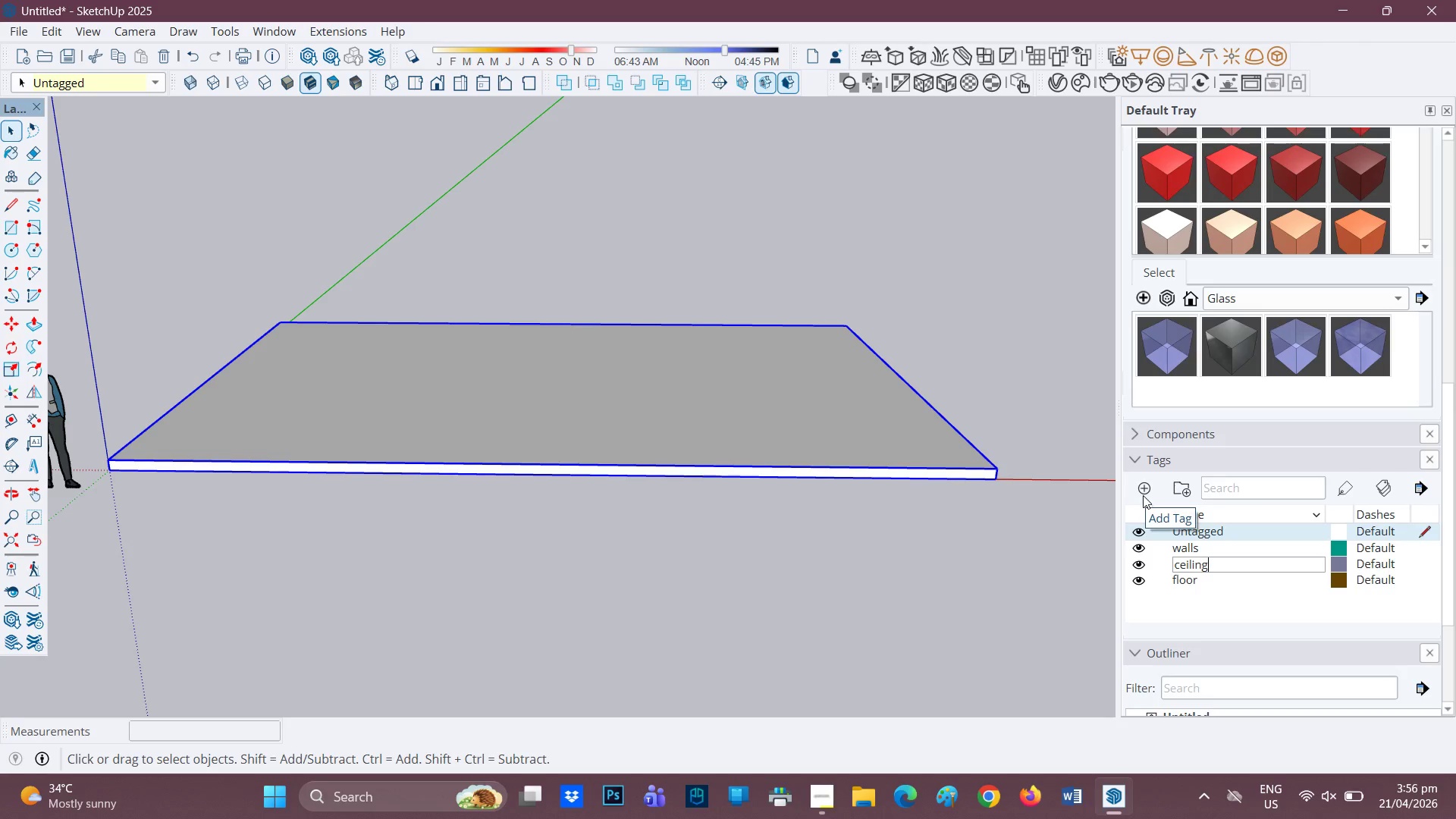 
key(Enter)
 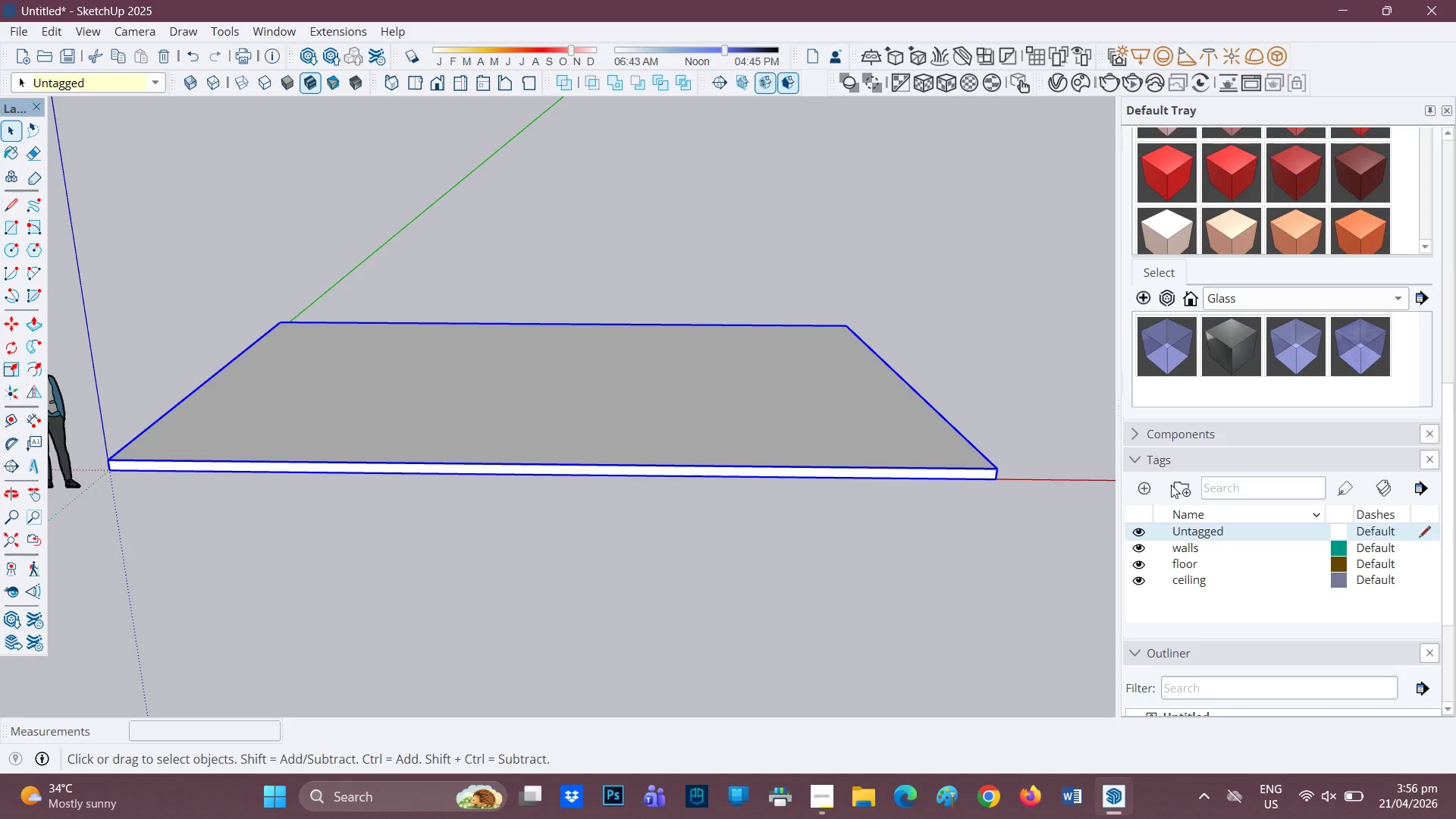 
left_click([1142, 482])
 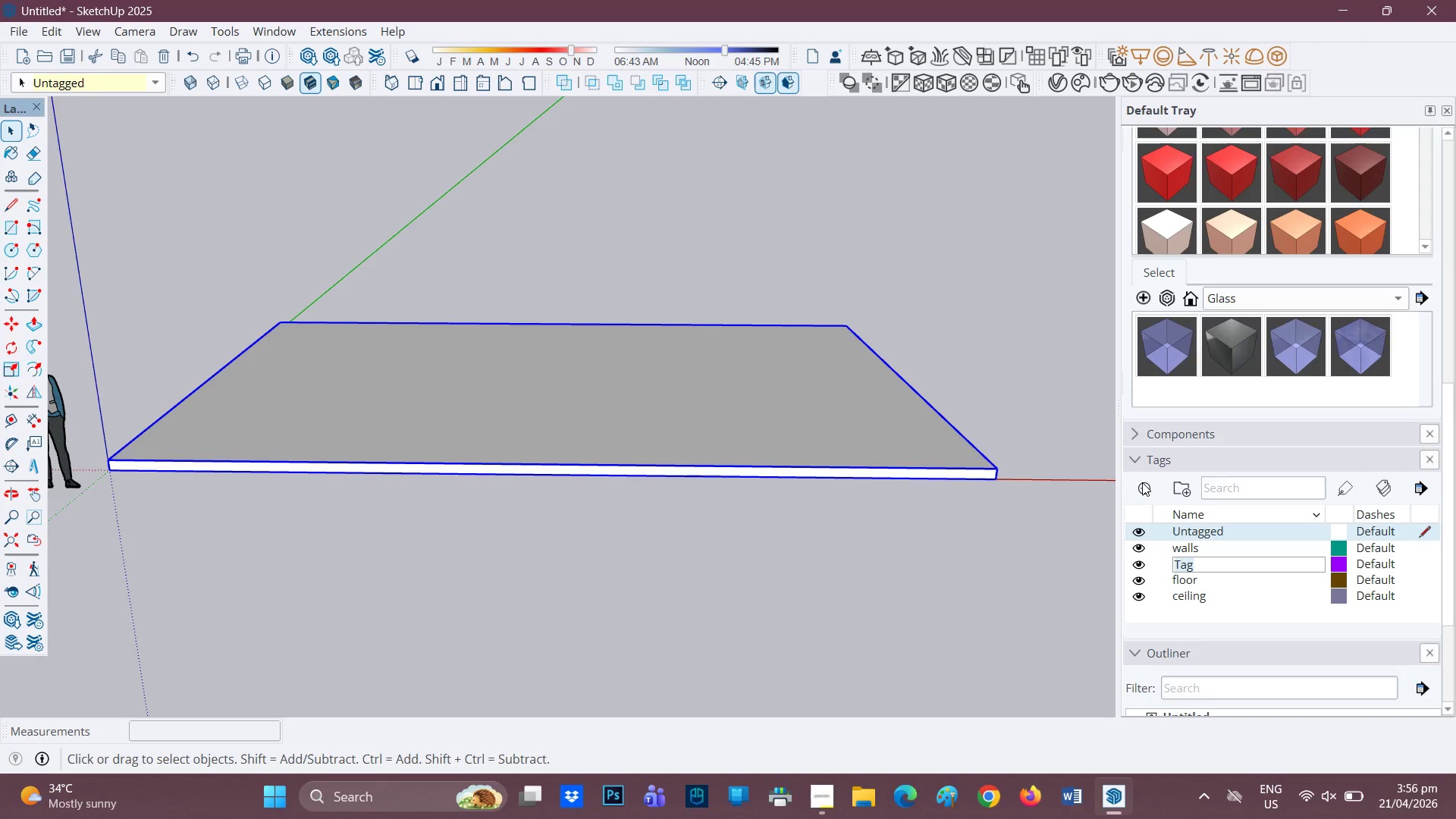 
type(roof)
 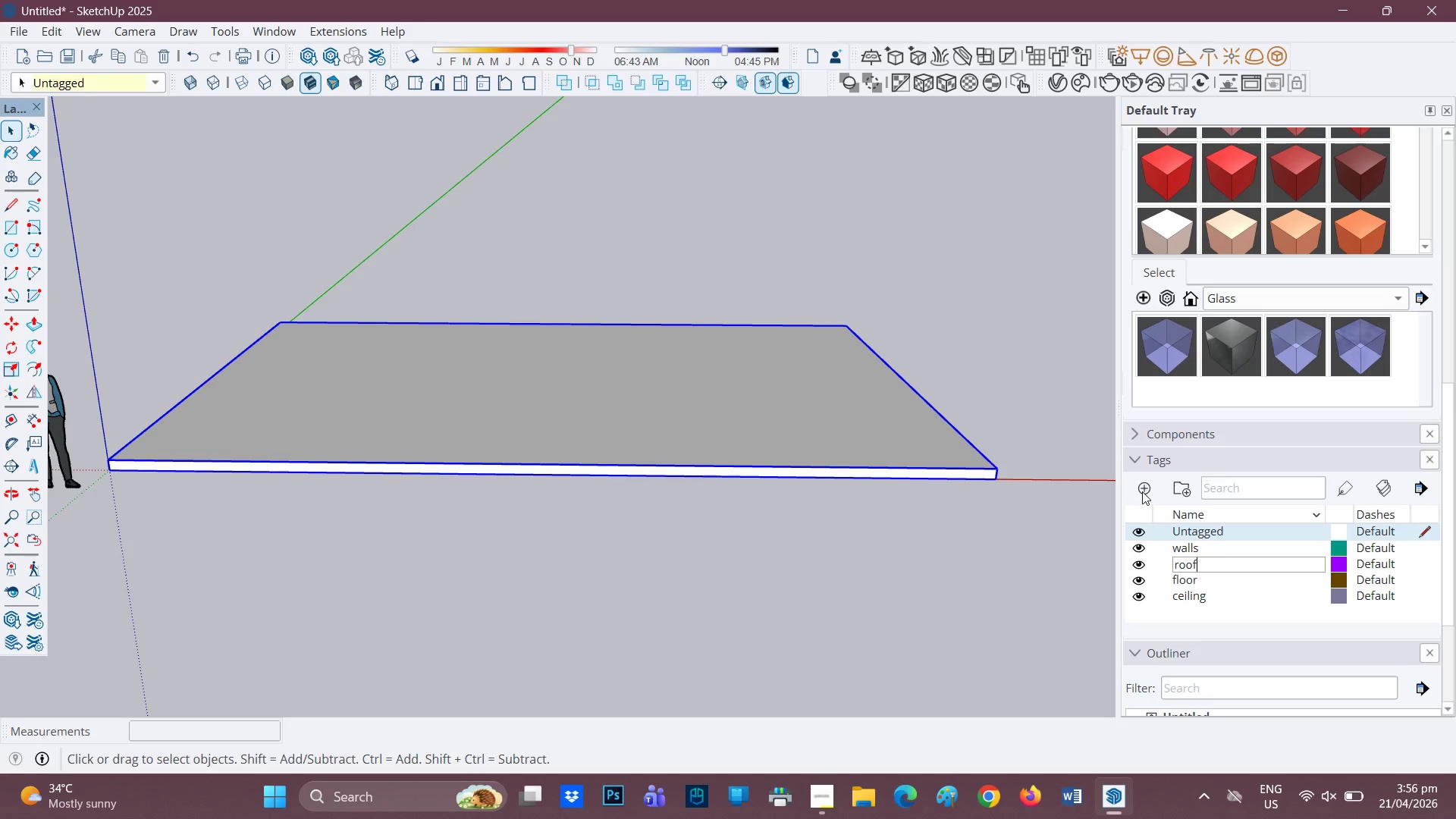 
left_click([1144, 490])
 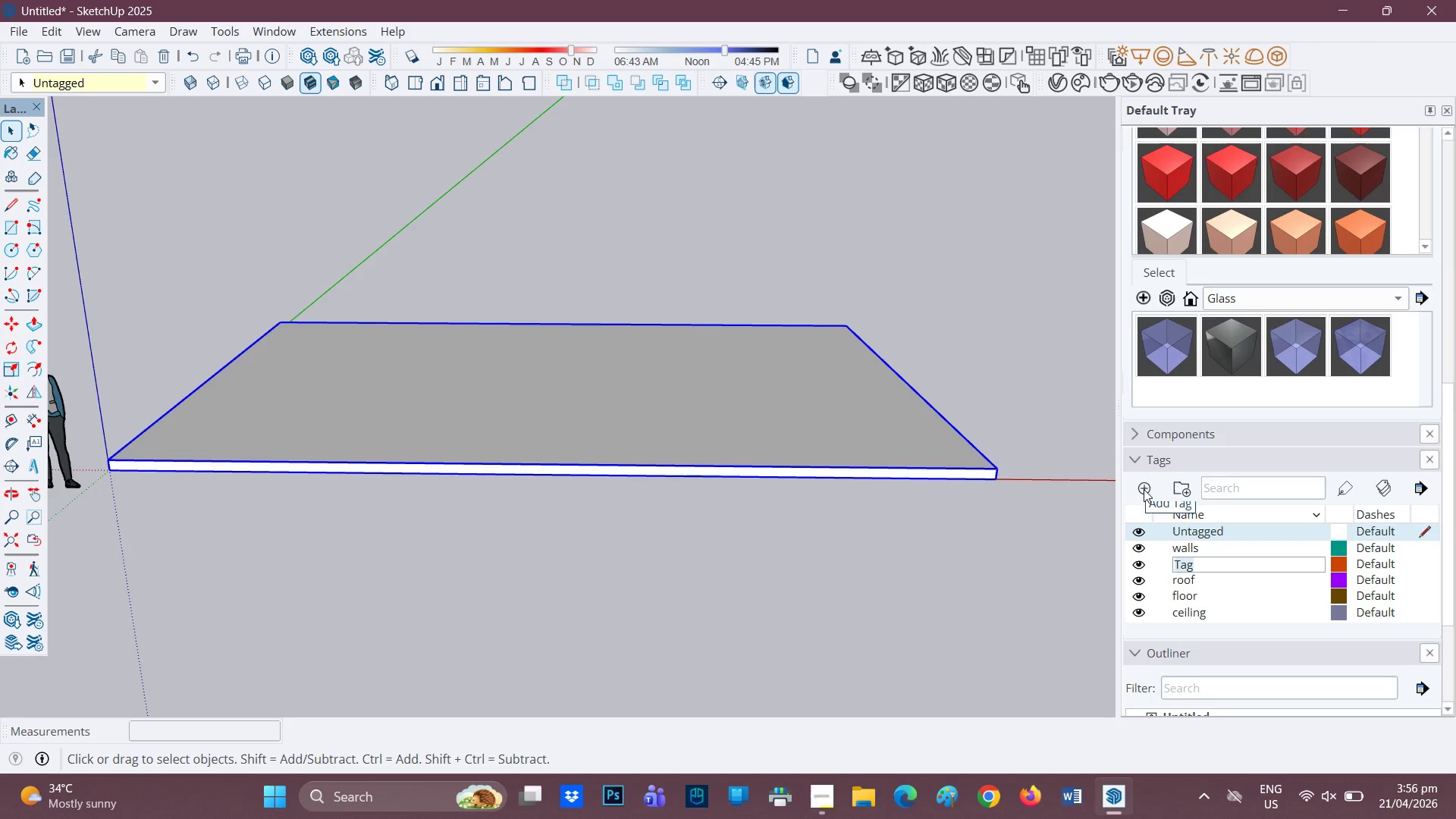 
type(fo)
key(Backspace)
key(Backspace)
 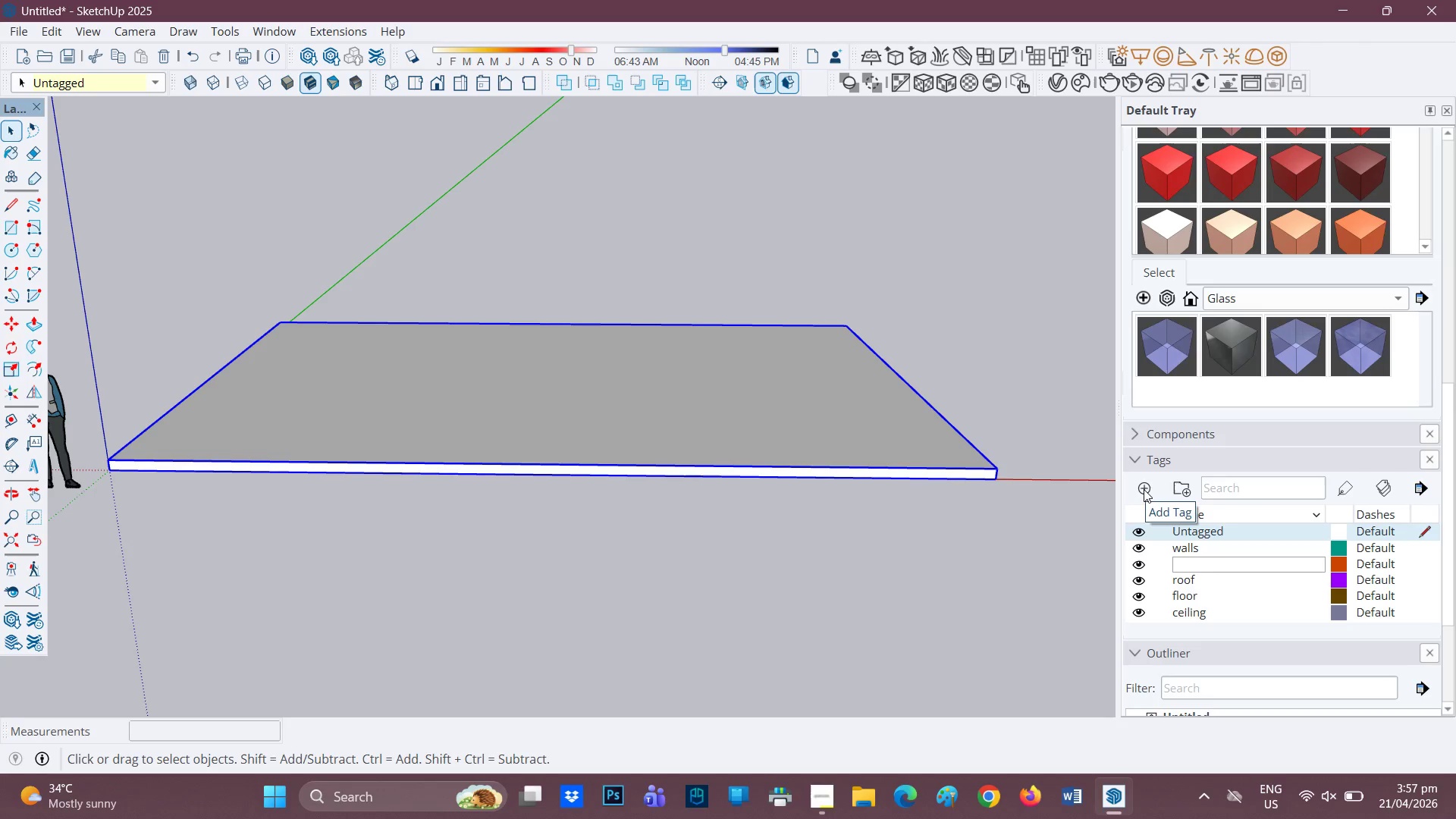 
wait(5.41)
 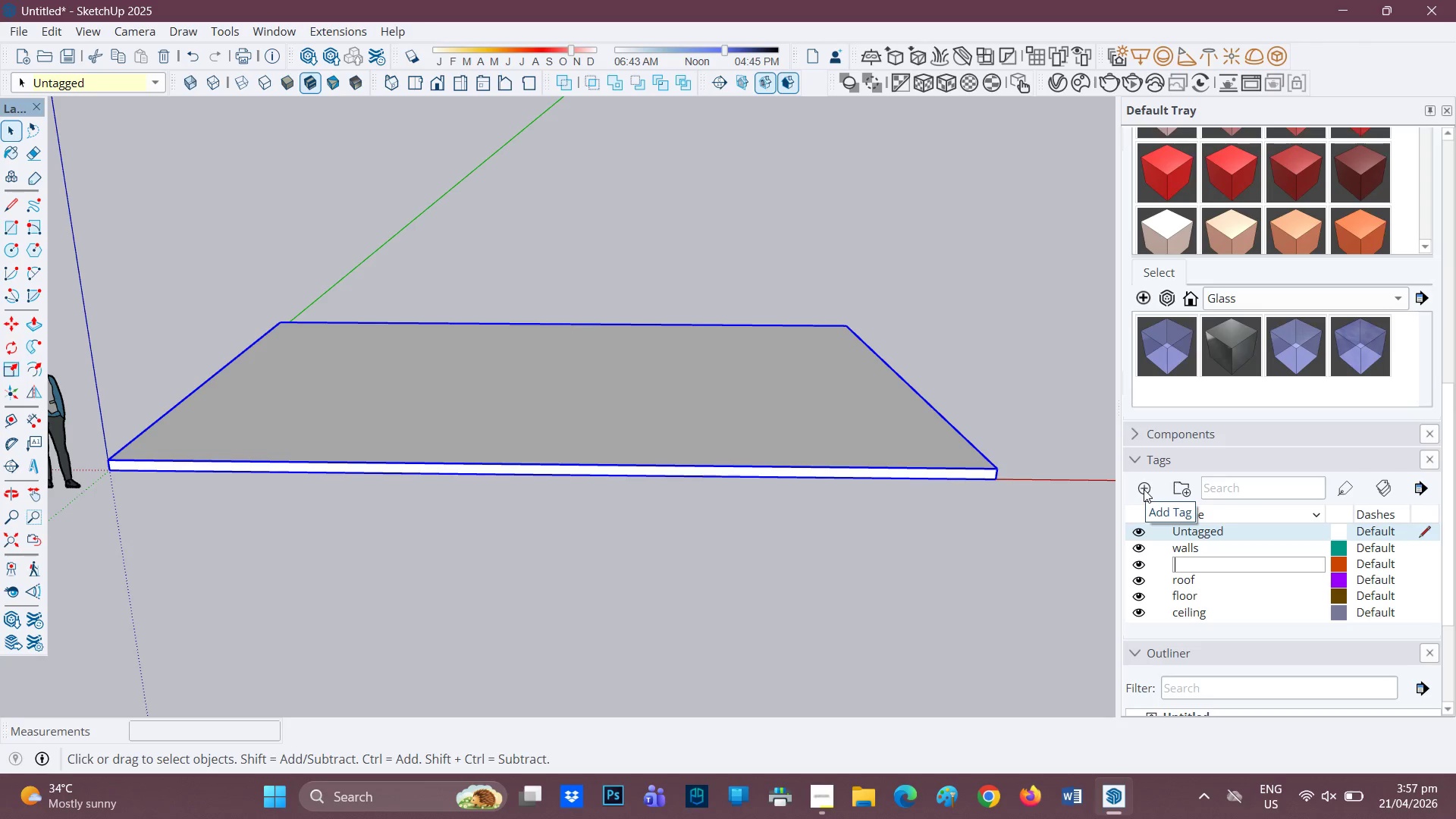 
type(parkn)
key(Backspace)
type(ing)
 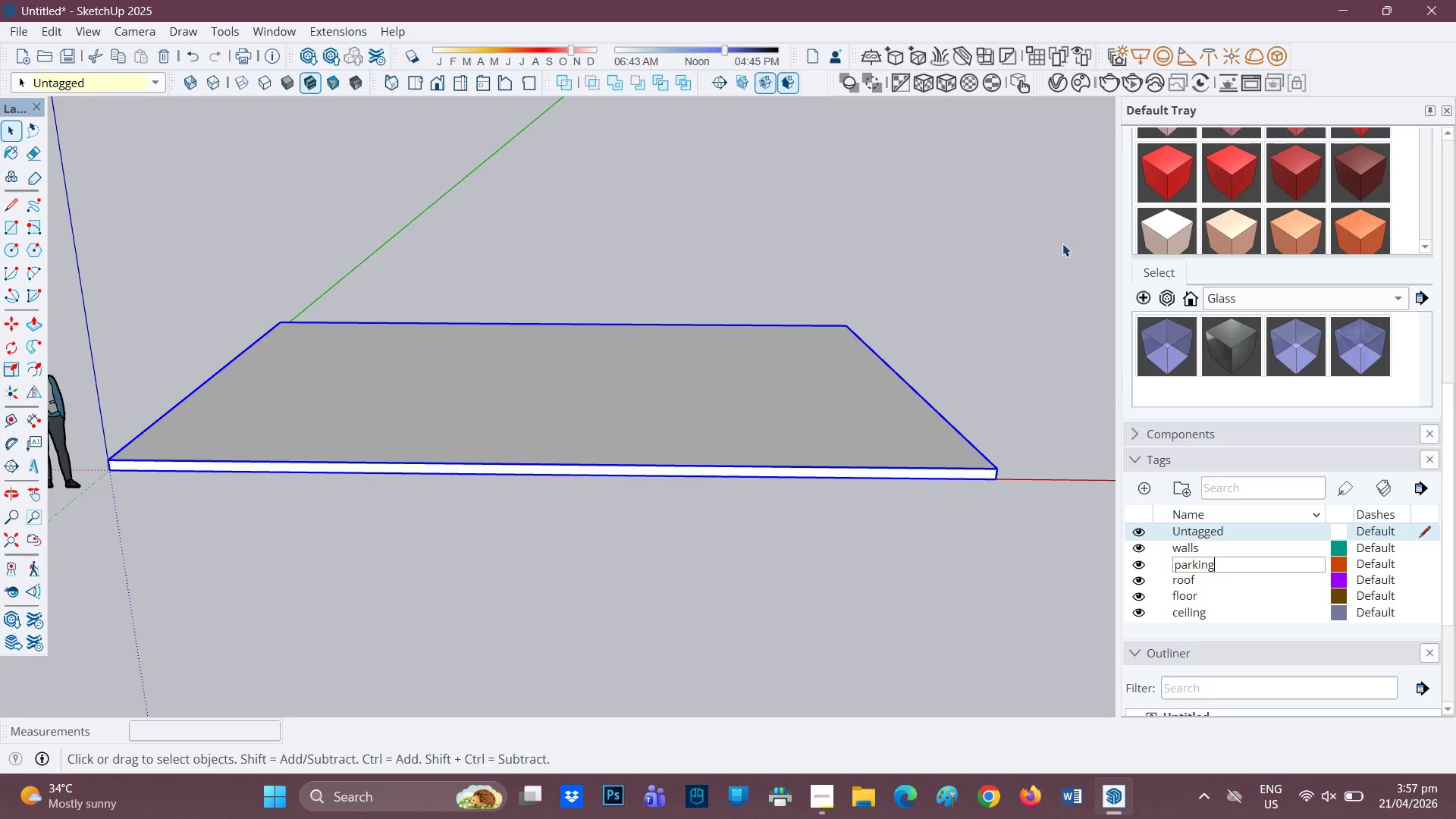 
left_click([957, 424])
 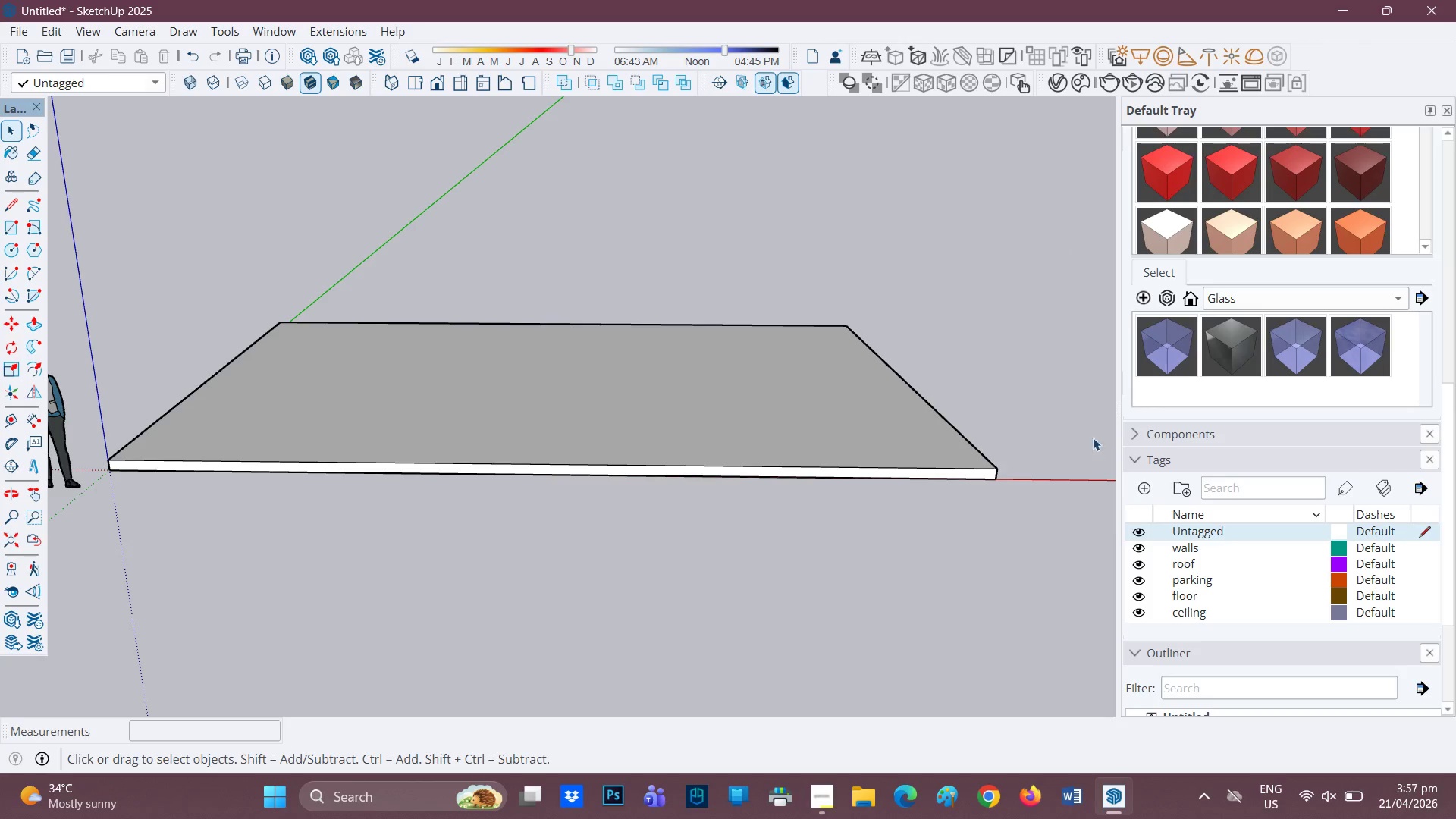 
scroll: coordinate [1125, 402], scroll_direction: down, amount: 1.0
 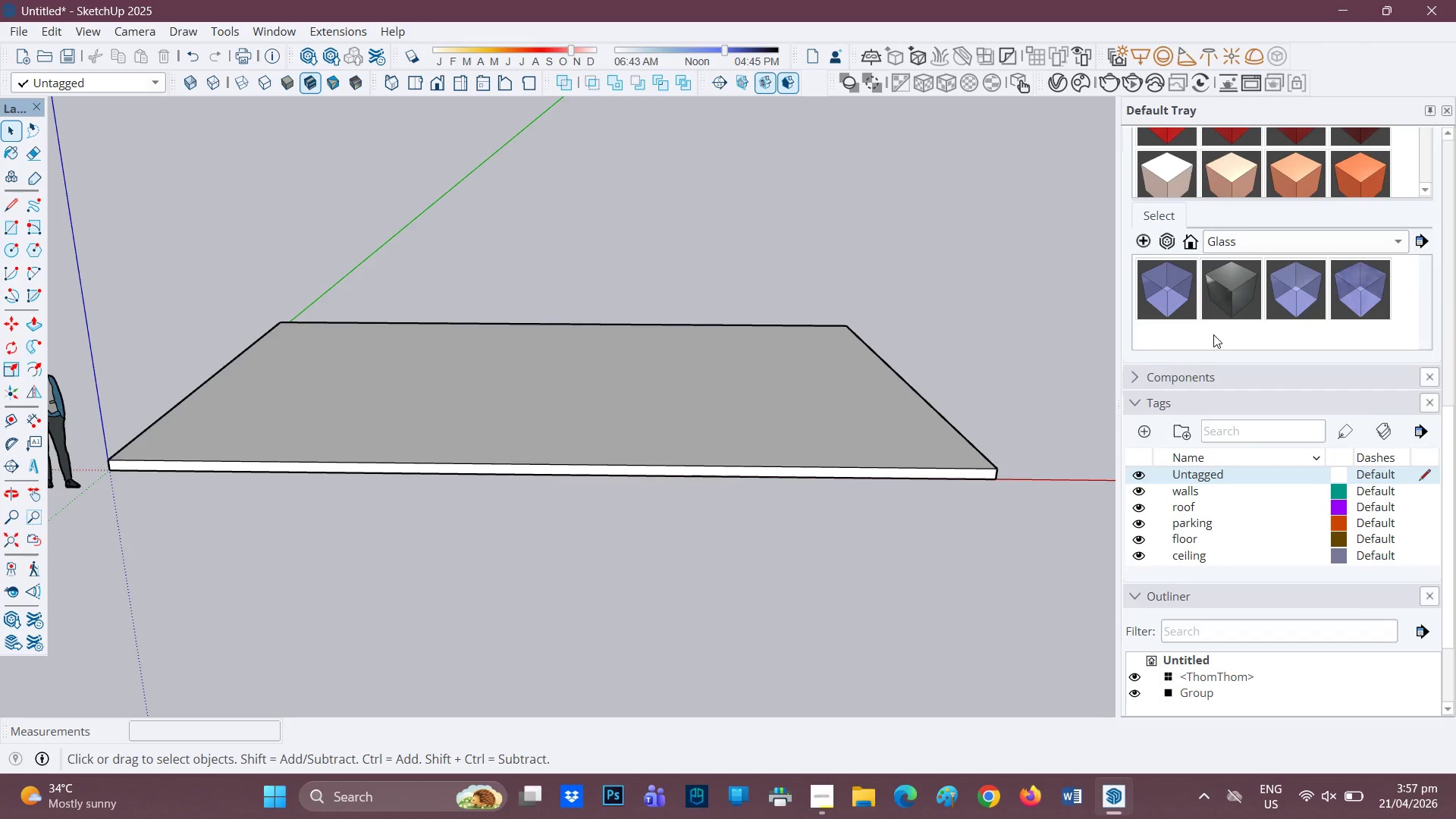 
scroll: coordinate [1250, 285], scroll_direction: up, amount: 8.0
 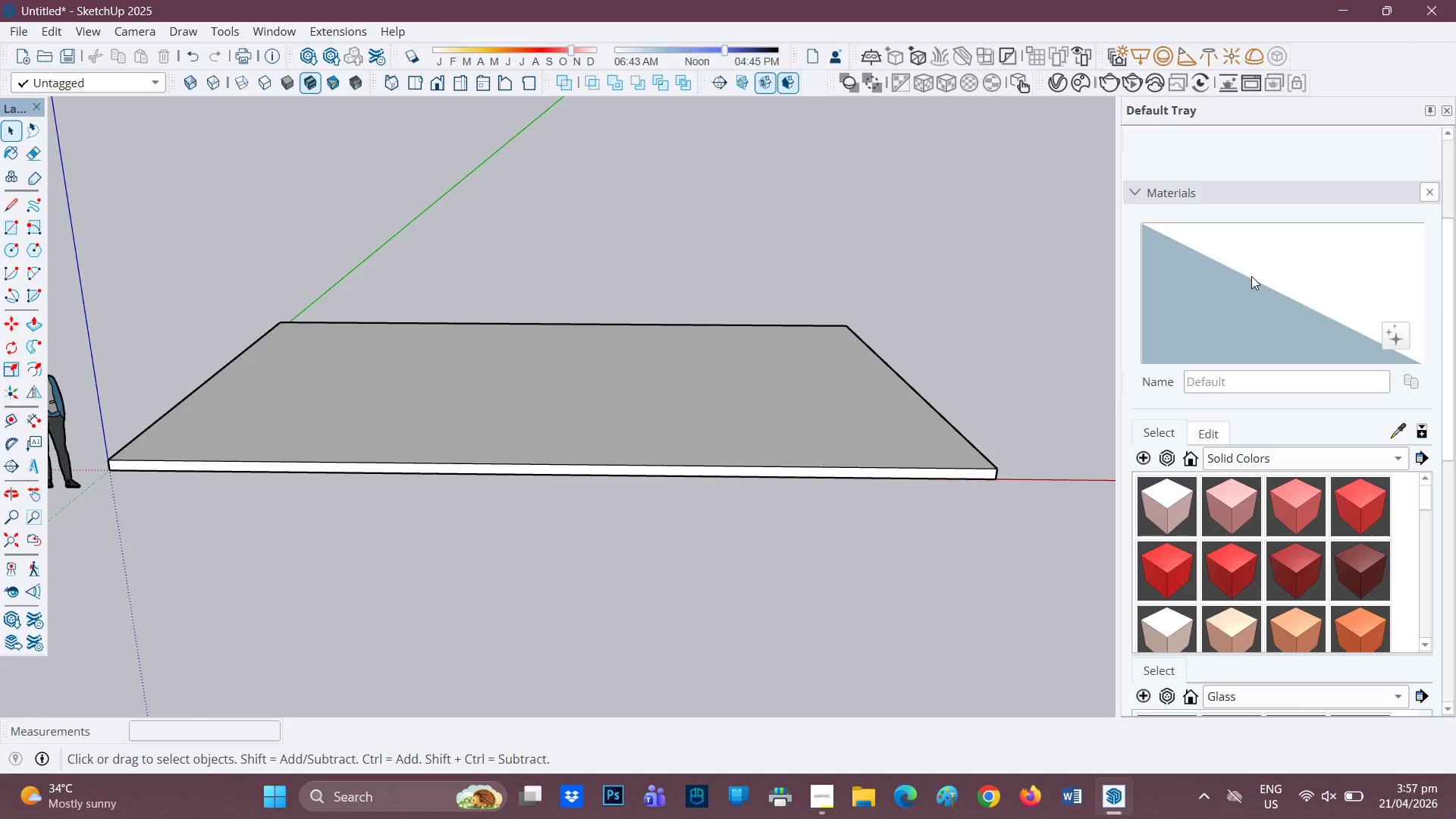 
scroll: coordinate [1222, 557], scroll_direction: down, amount: 15.0
 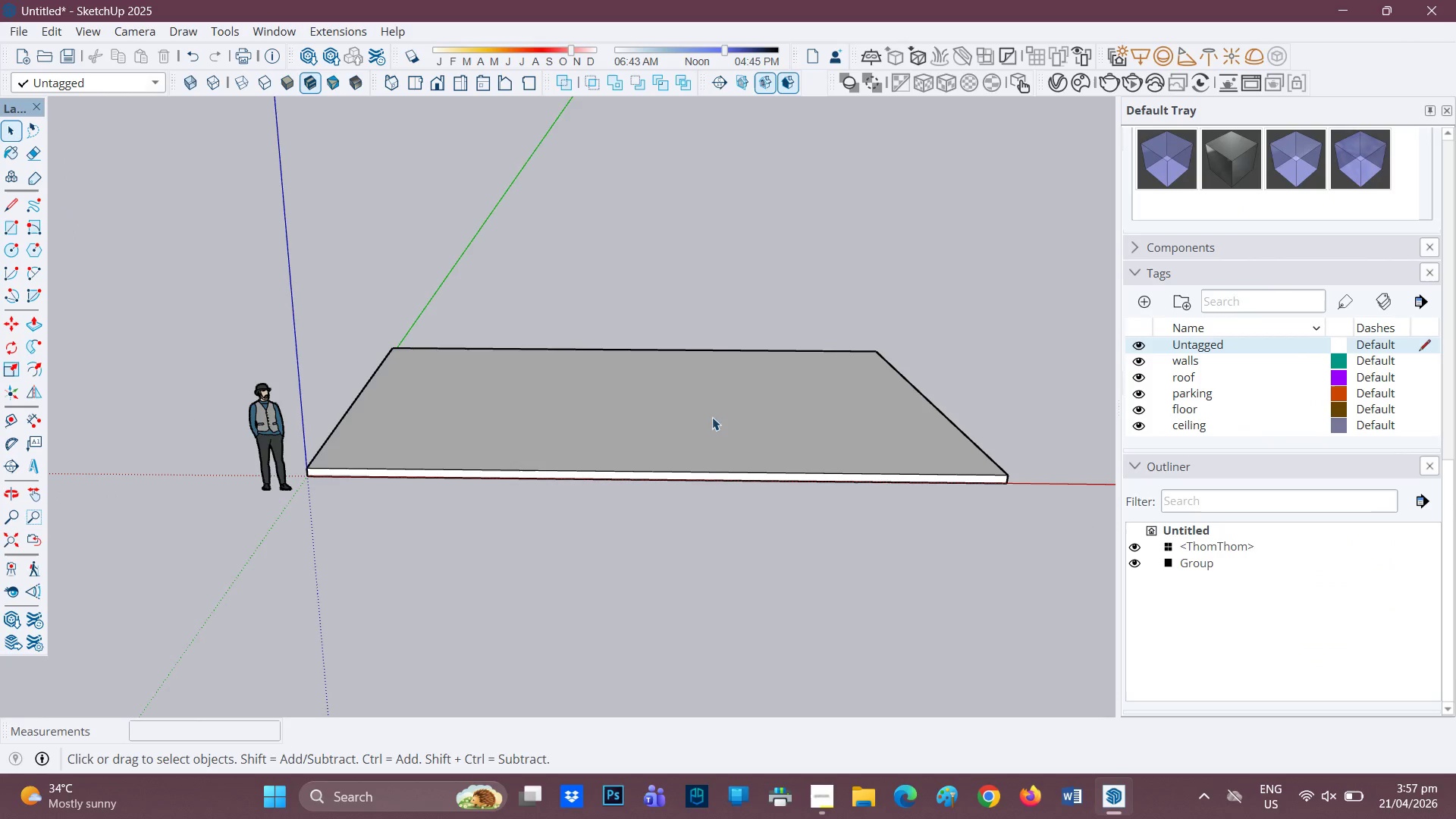 
scroll: coordinate [611, 454], scroll_direction: up, amount: 2.0
 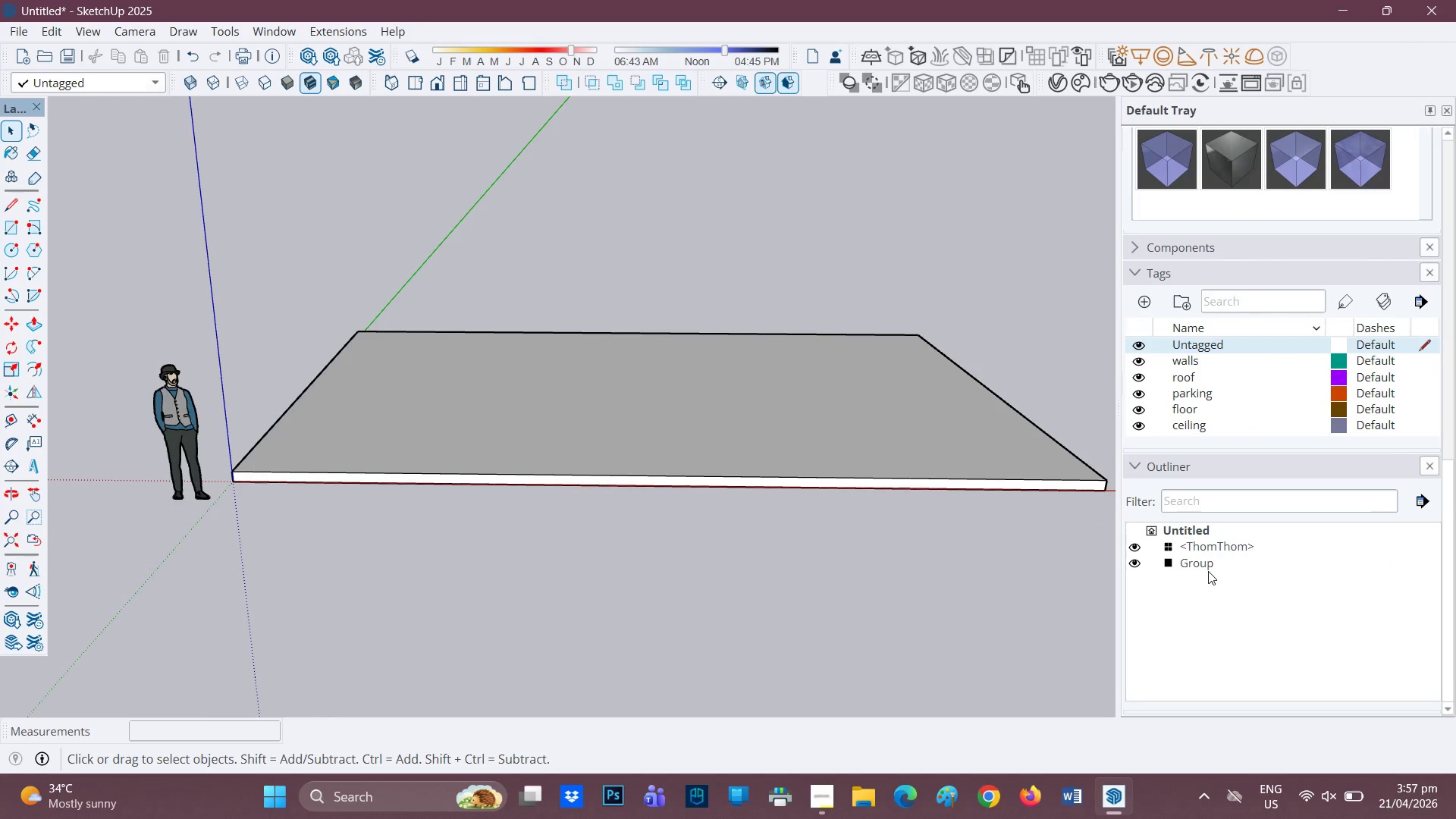 
double_click([1213, 568])
 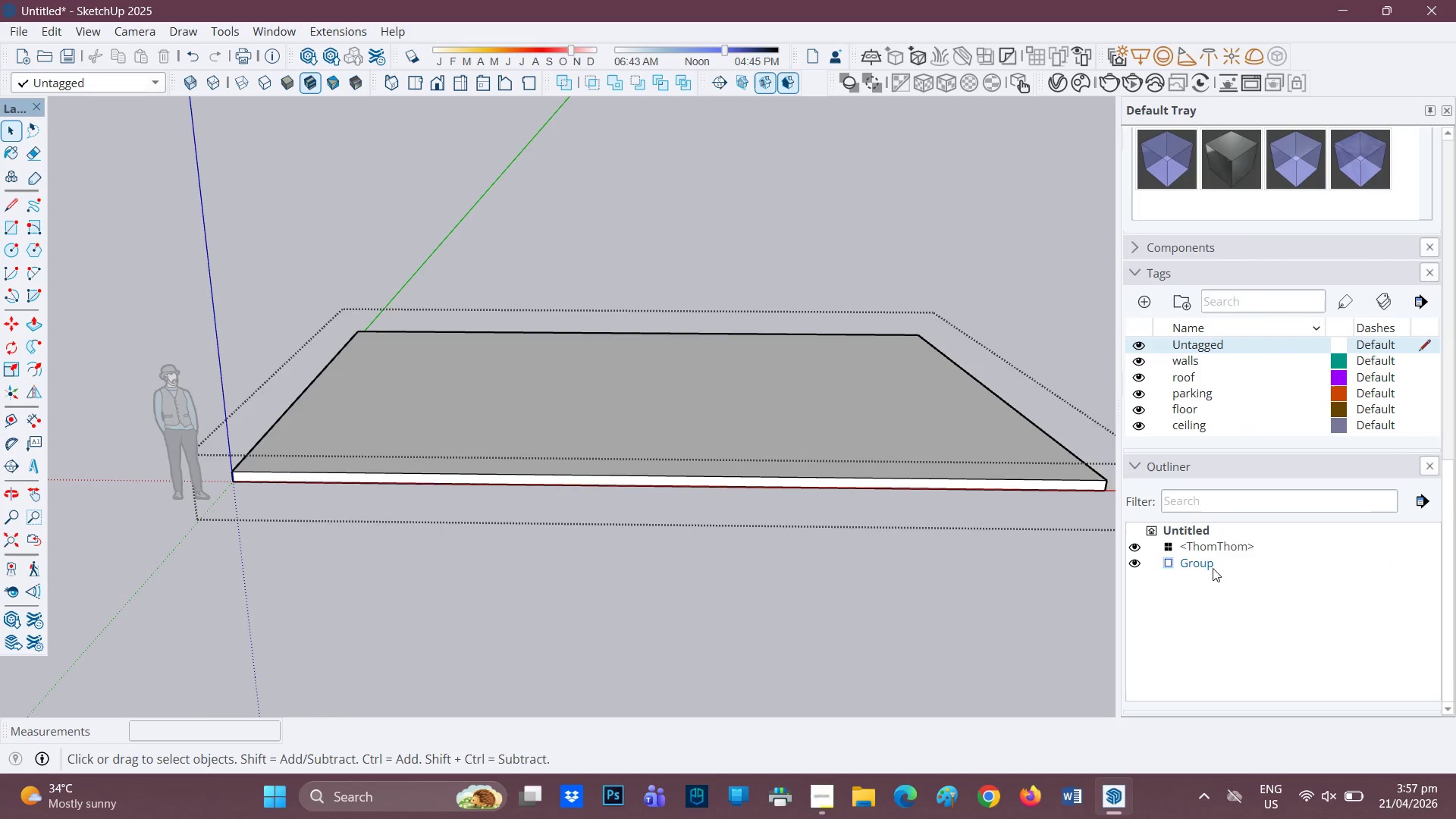 
triple_click([1213, 568])
 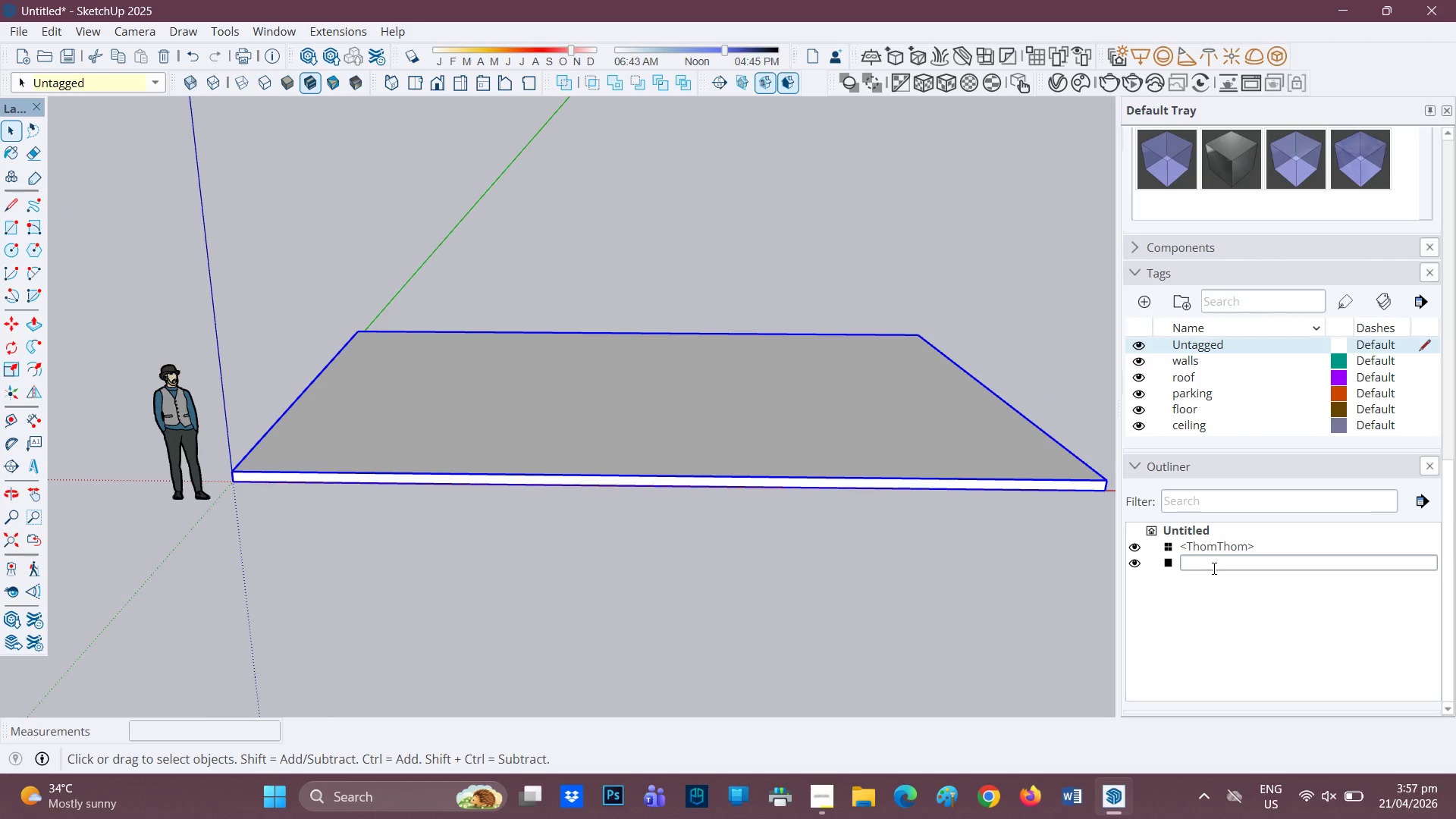 
type(floor)
 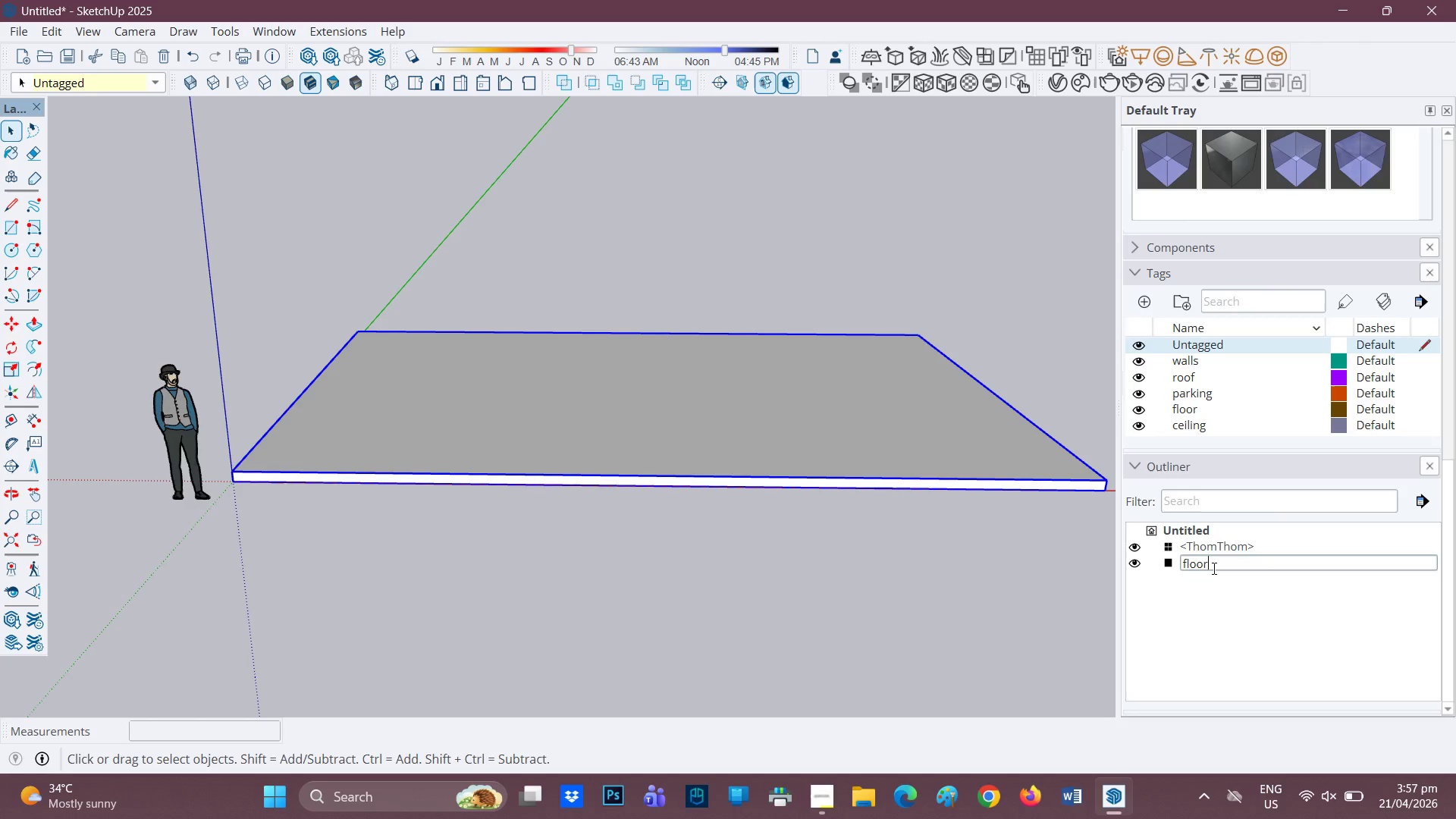 
wait(8.86)
 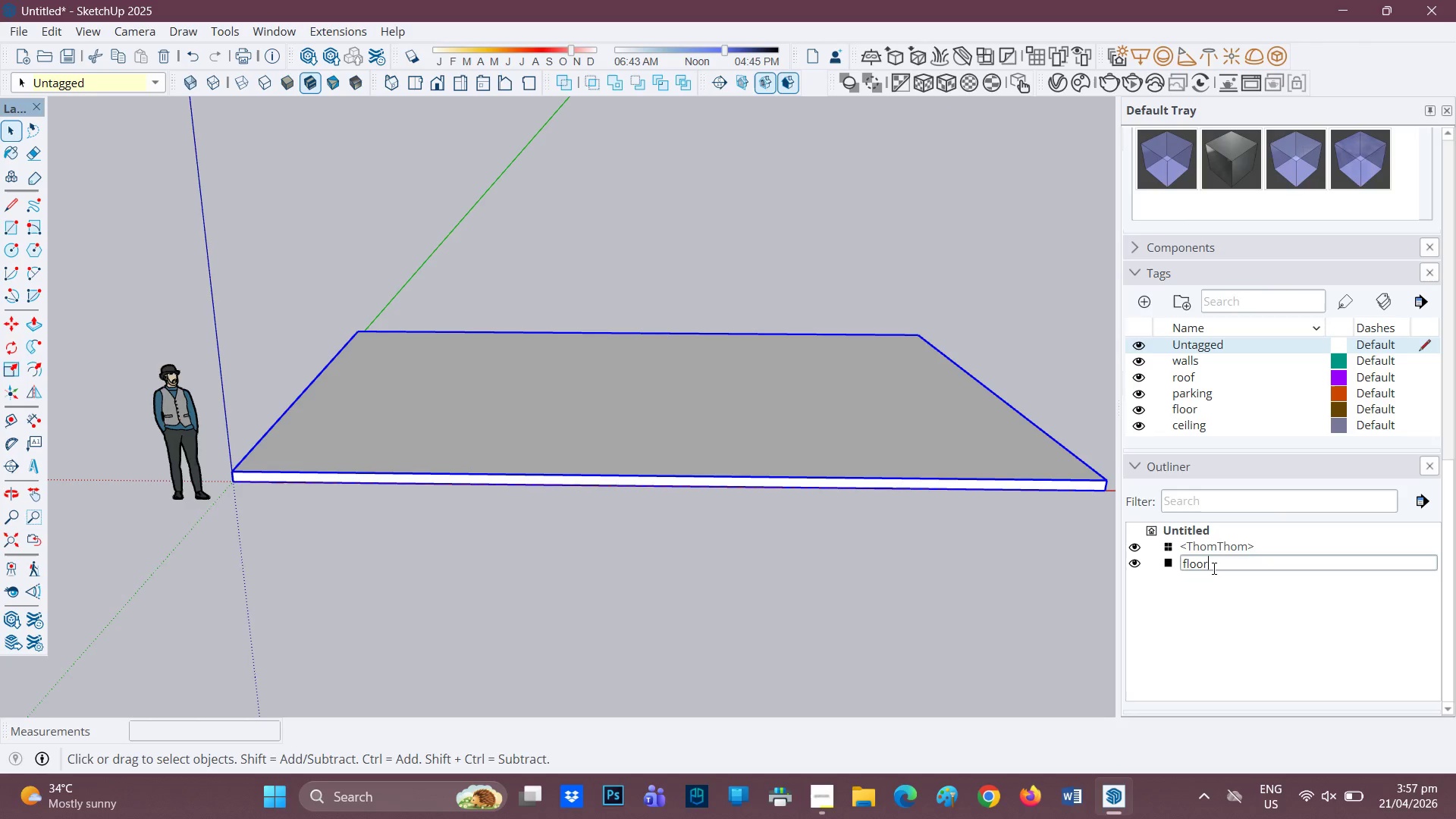 
left_click([946, 530])
 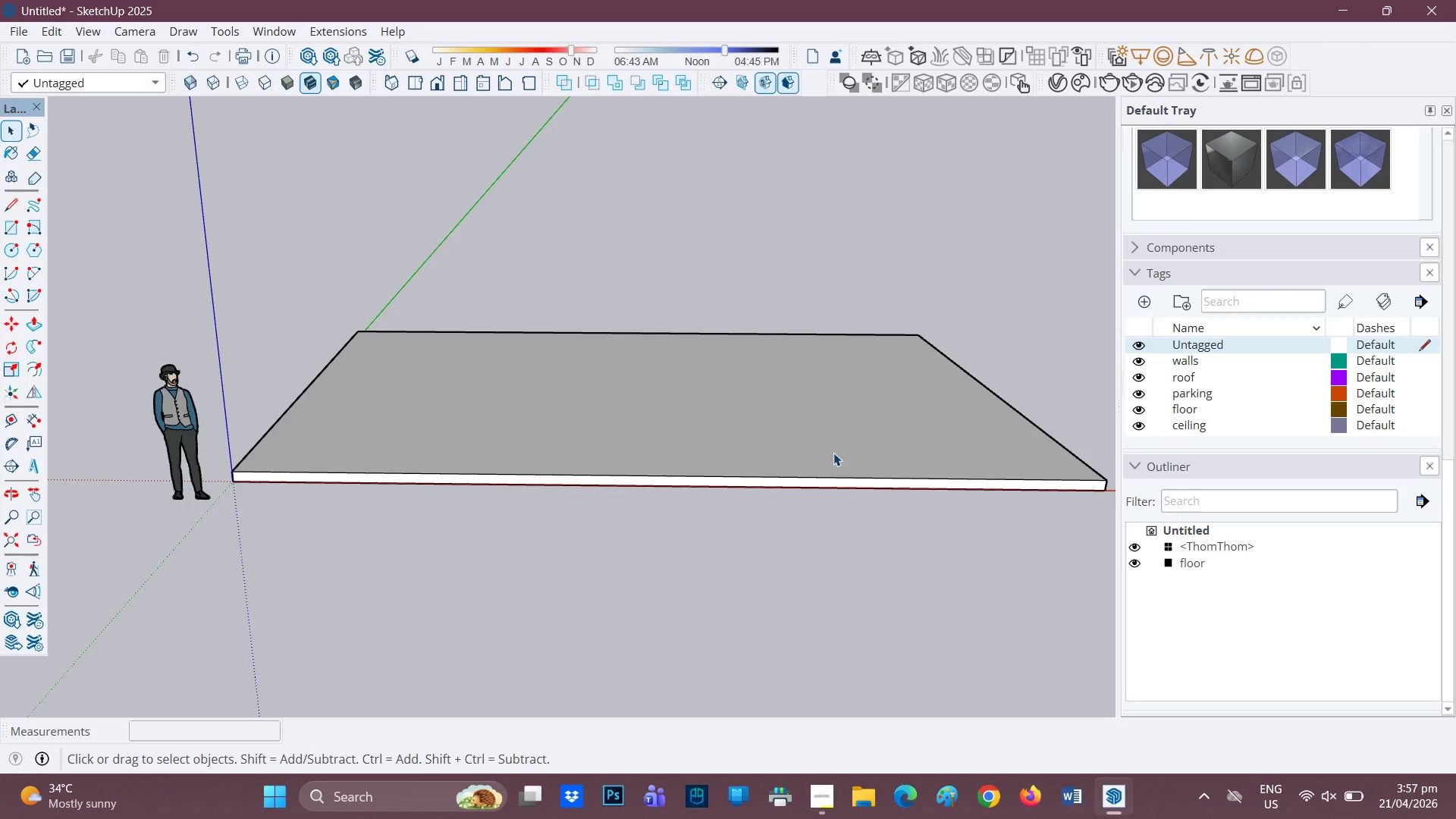 
scroll: coordinate [833, 453], scroll_direction: up, amount: 1.0
 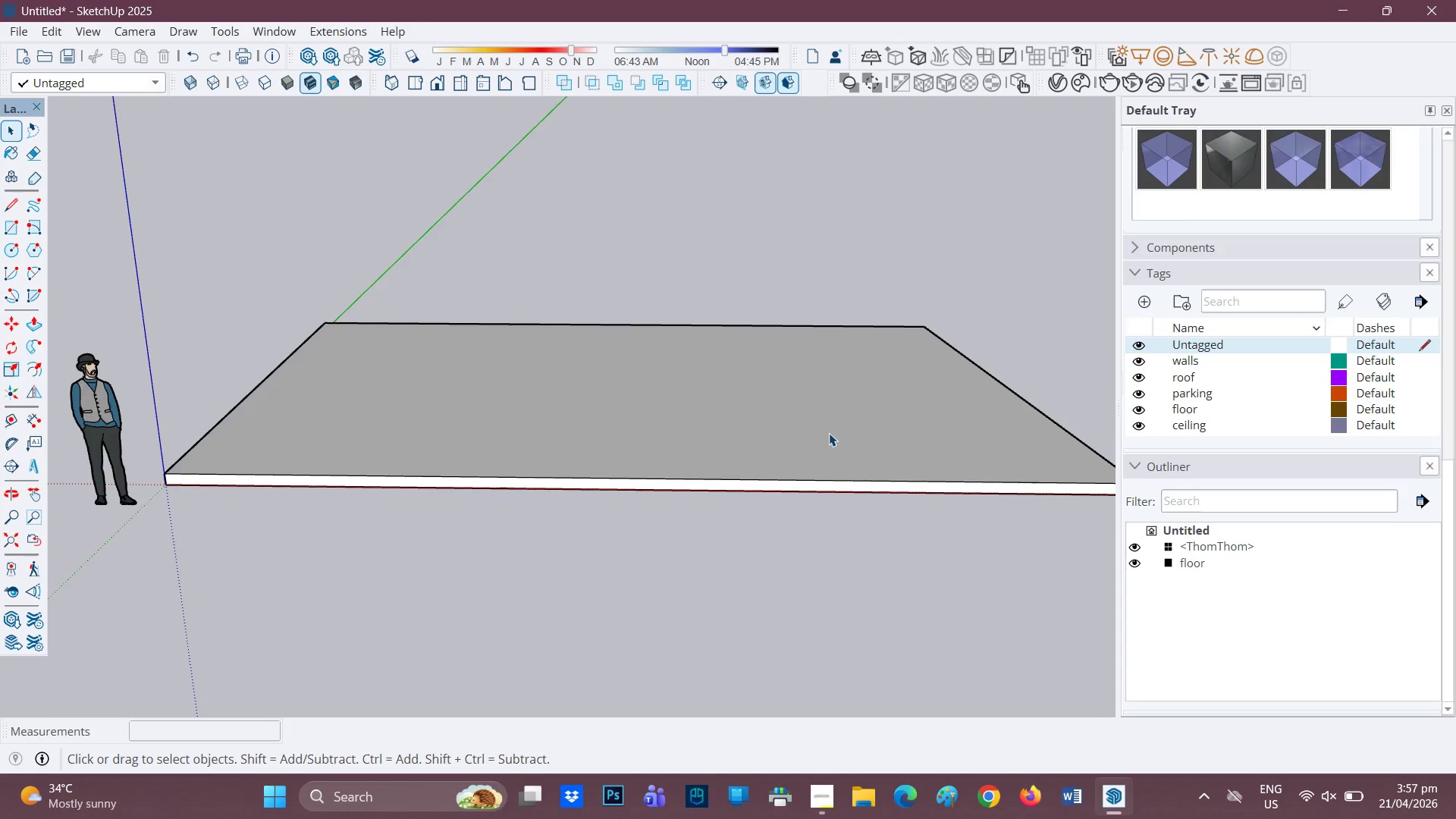 
wait(10.92)
 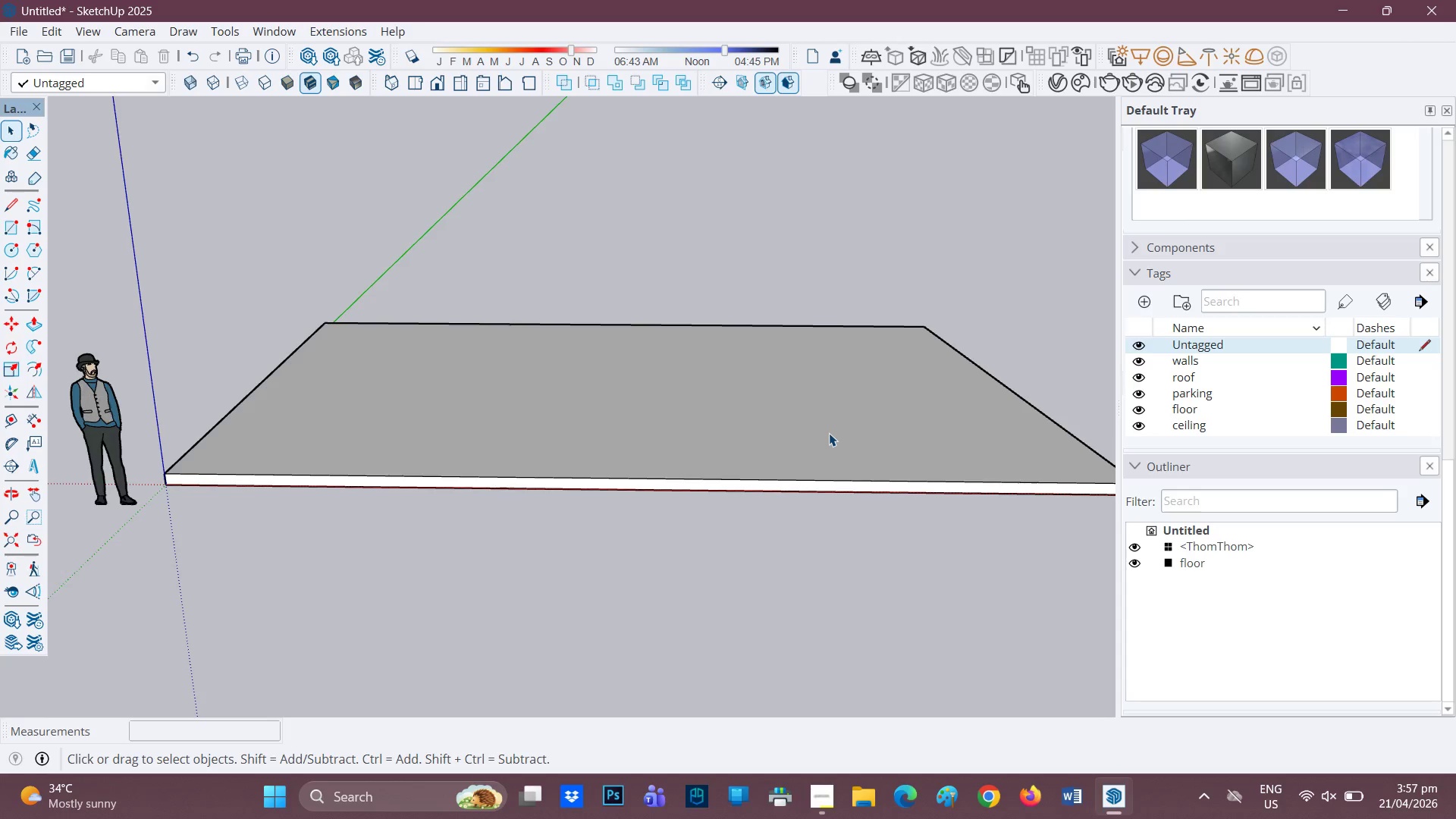 
scroll: coordinate [740, 466], scroll_direction: up, amount: 1.0
 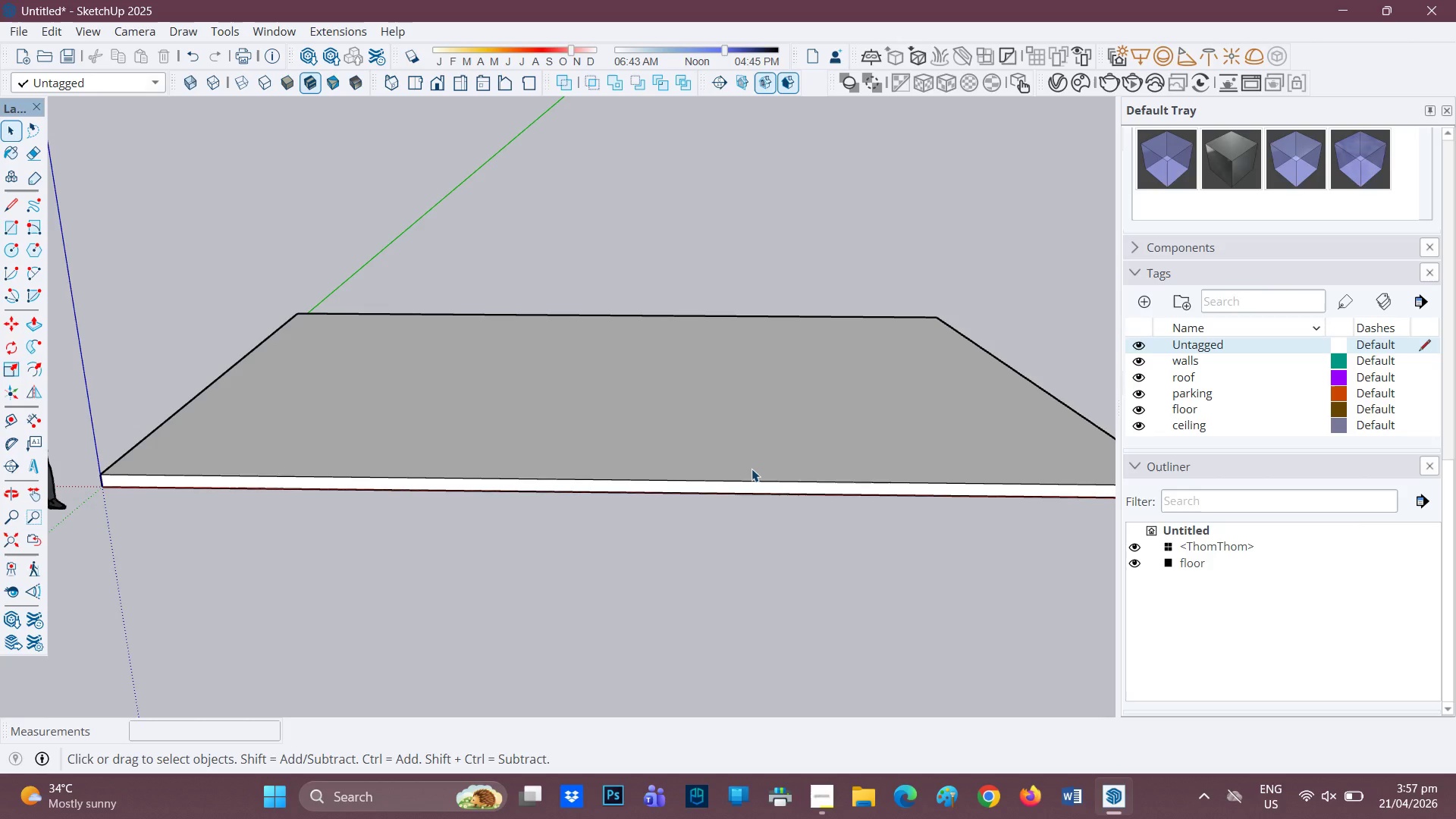 
scroll: coordinate [750, 460], scroll_direction: down, amount: 3.0
 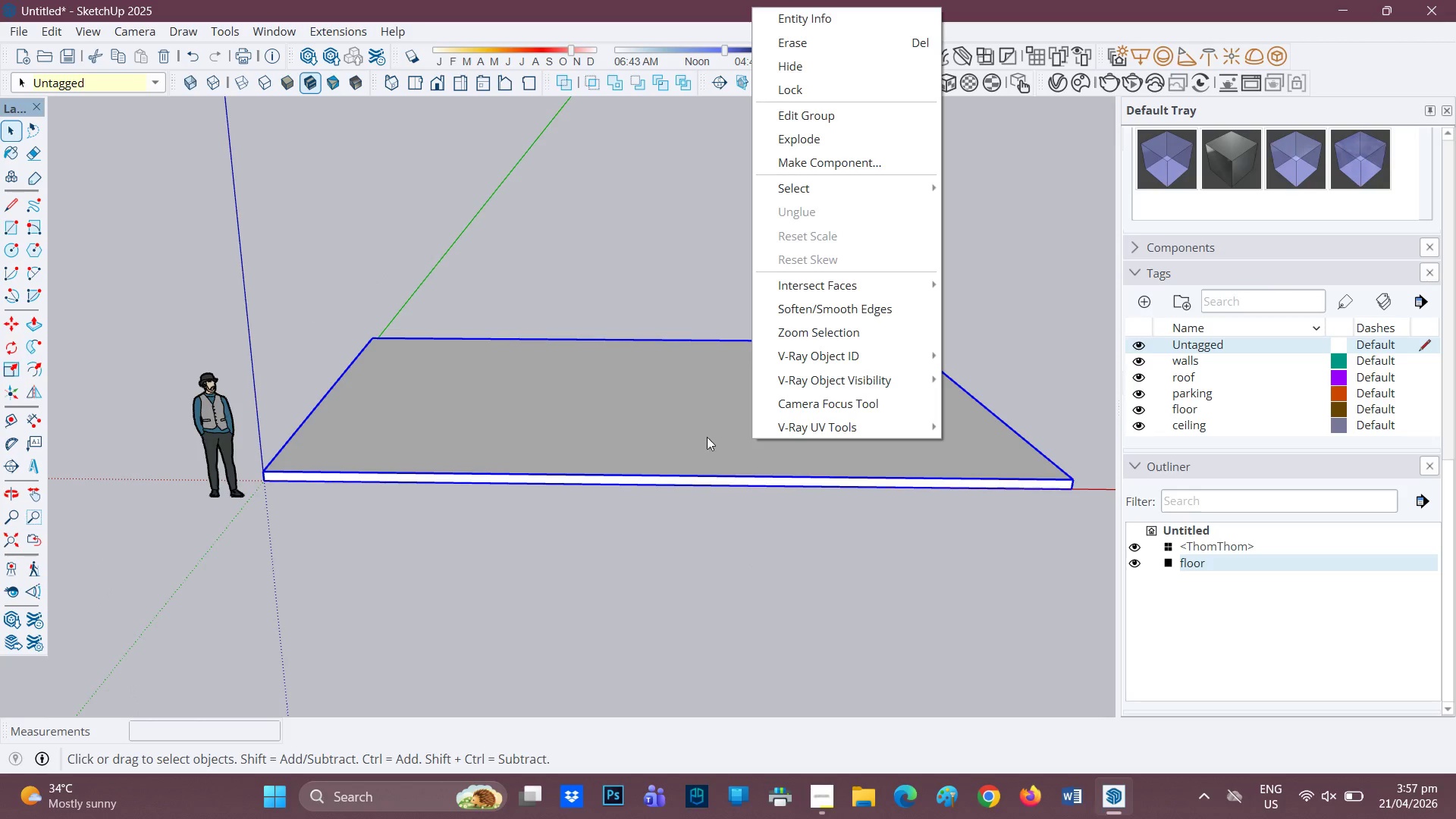 
middle_click([659, 410])
 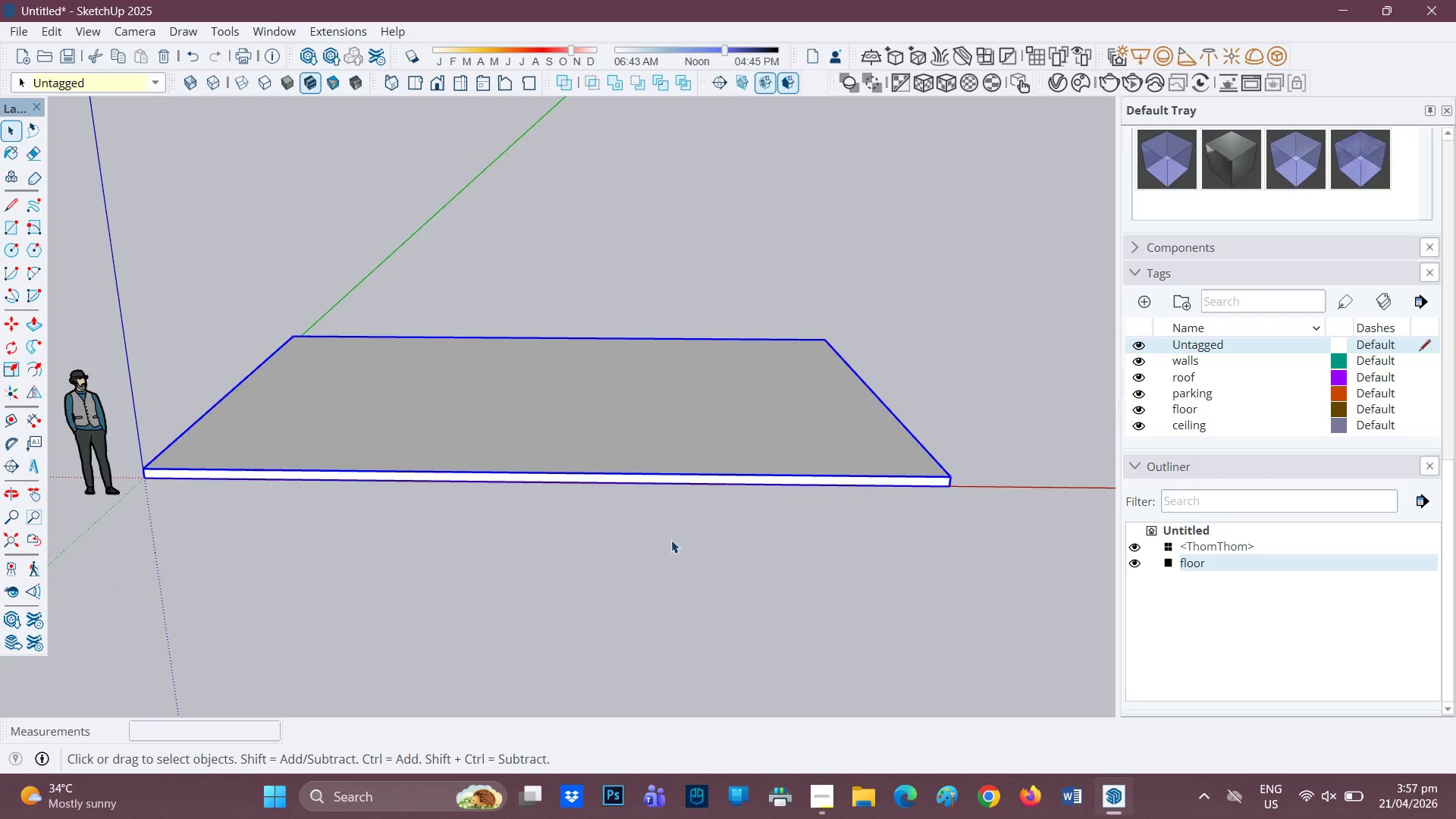 
scroll: coordinate [667, 488], scroll_direction: down, amount: 1.0
 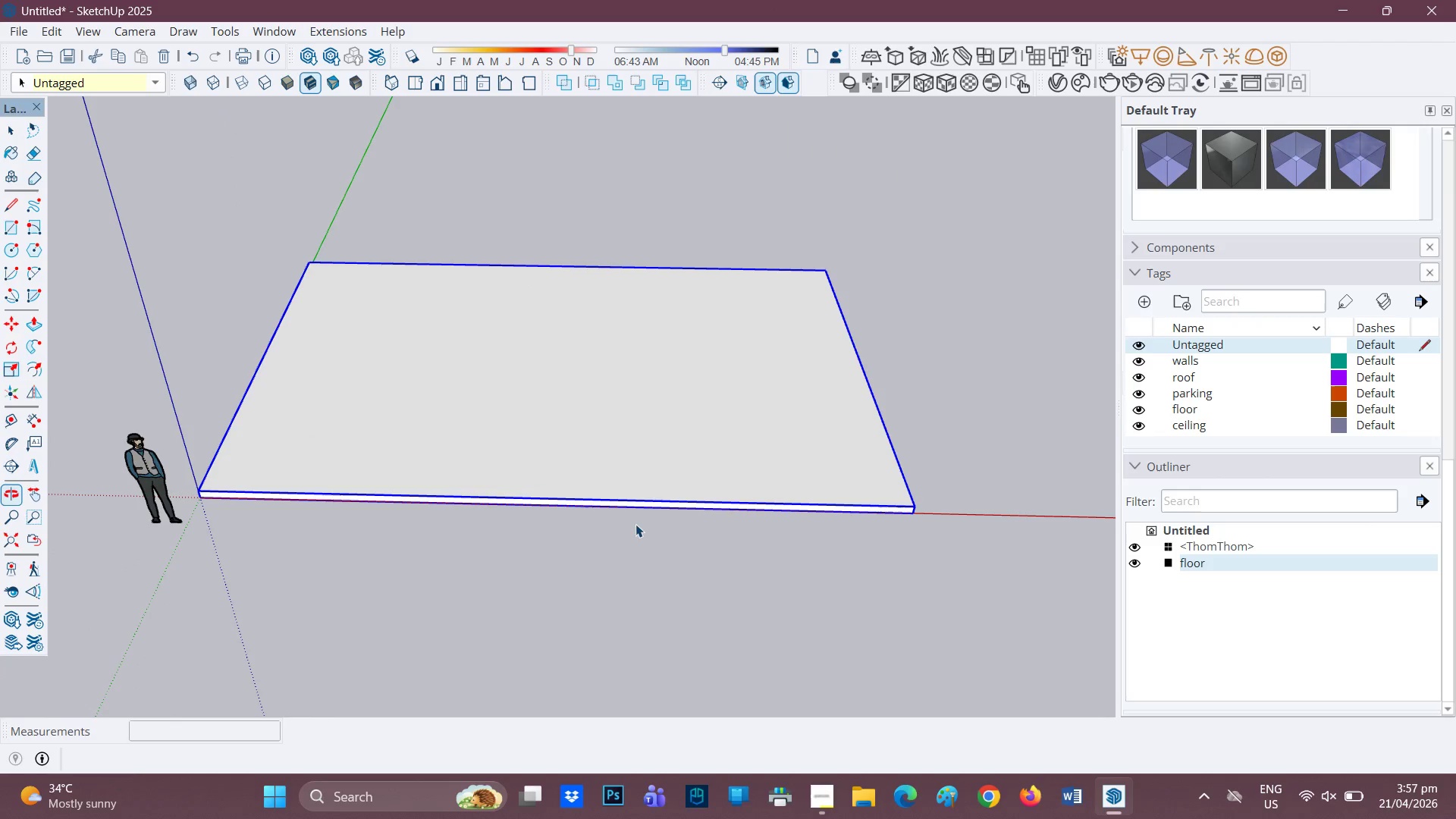 
type(hh)
 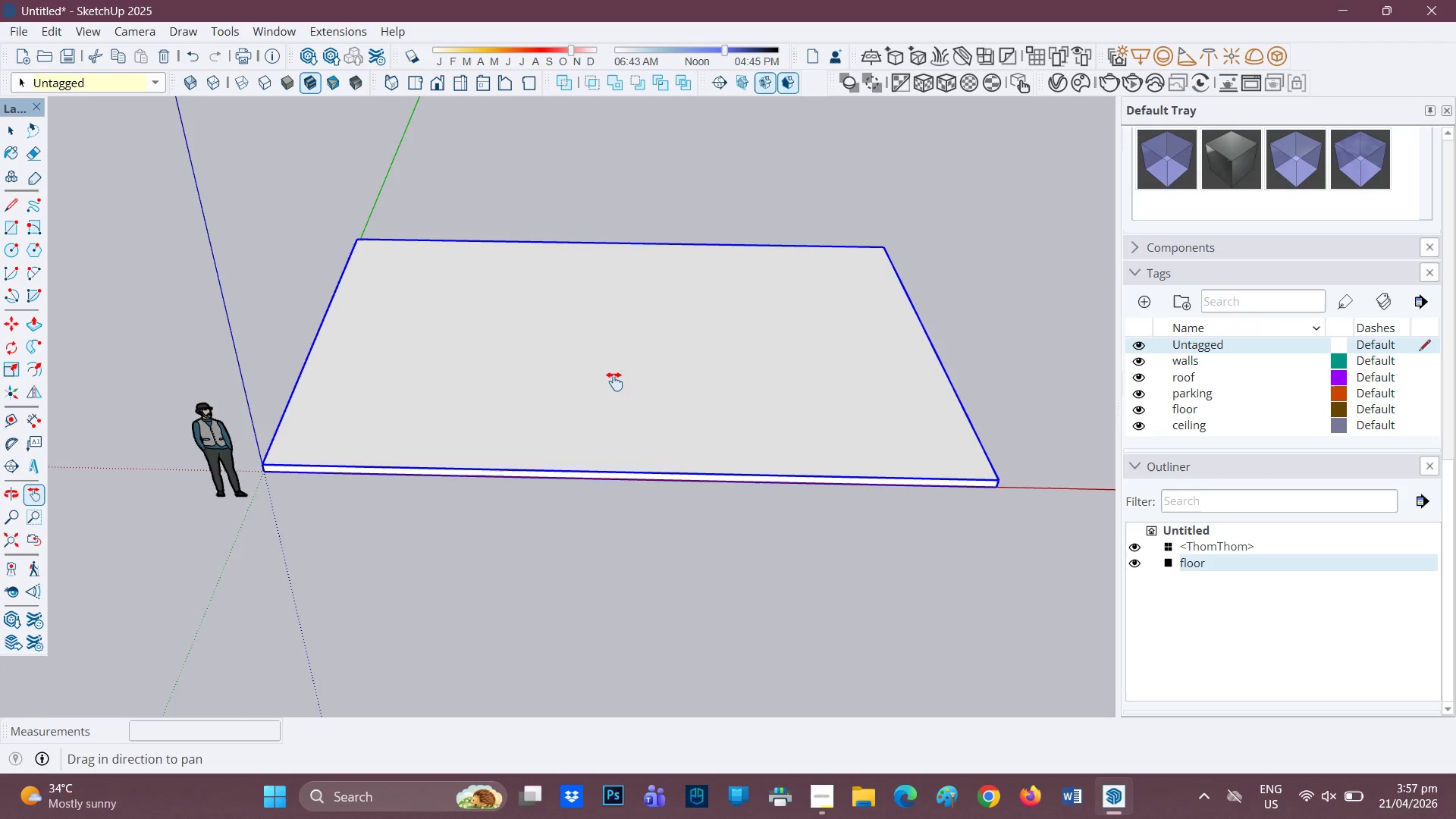 
left_click_drag(start_coordinate=[586, 406], to_coordinate=[663, 448])
 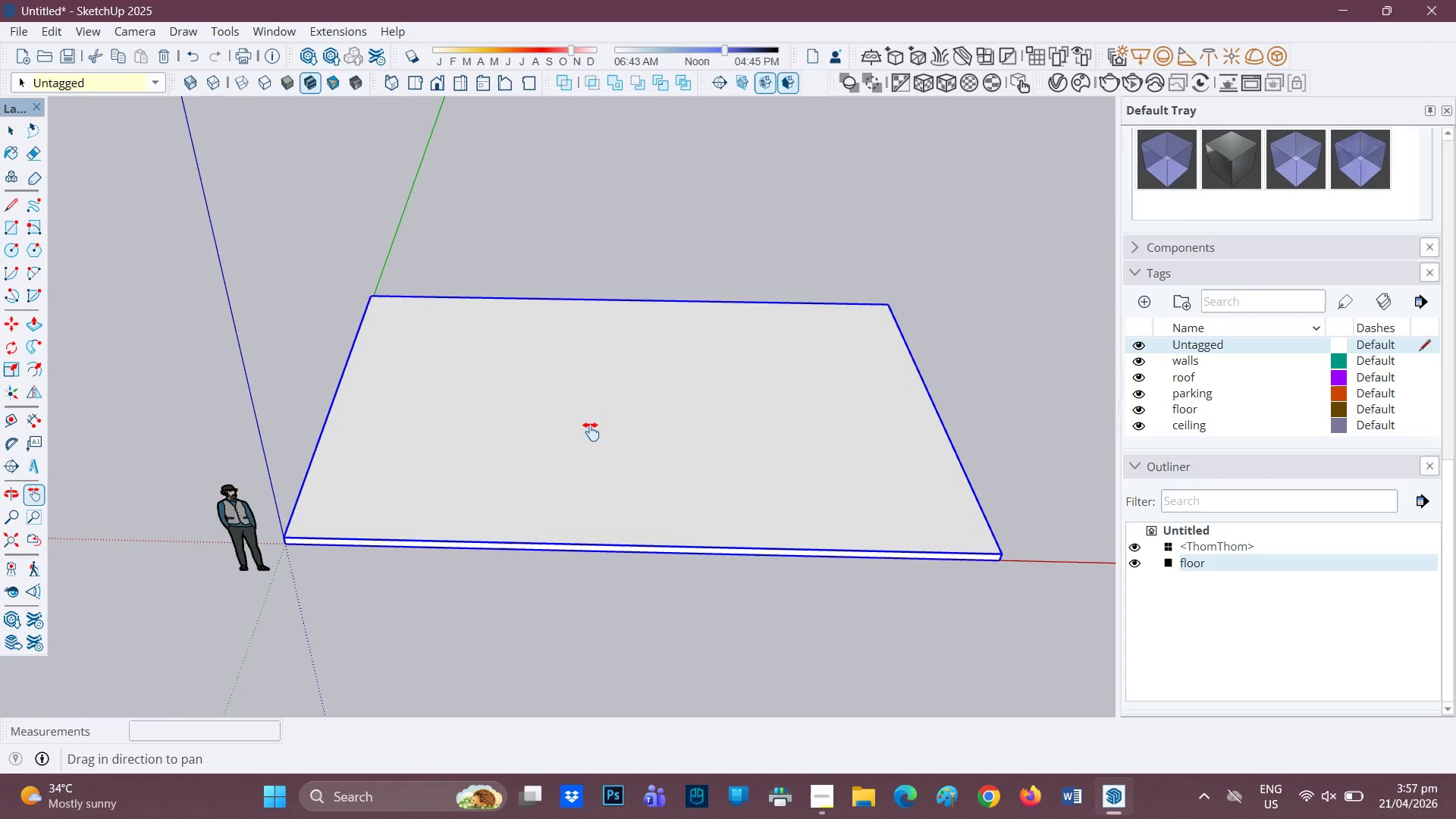 
scroll: coordinate [630, 441], scroll_direction: none, amount: 0.0
 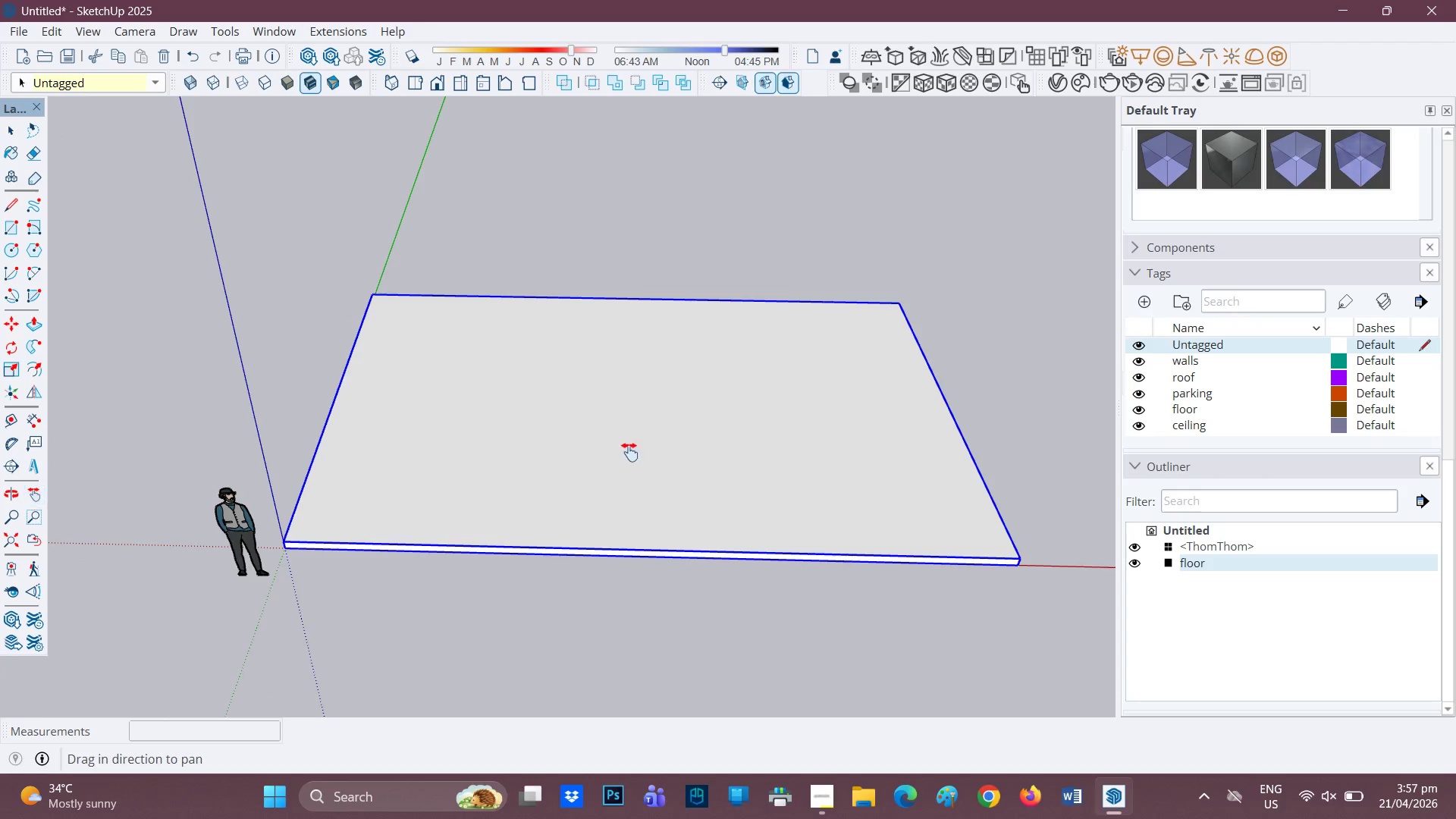 
left_click_drag(start_coordinate=[633, 451], to_coordinate=[612, 436])
 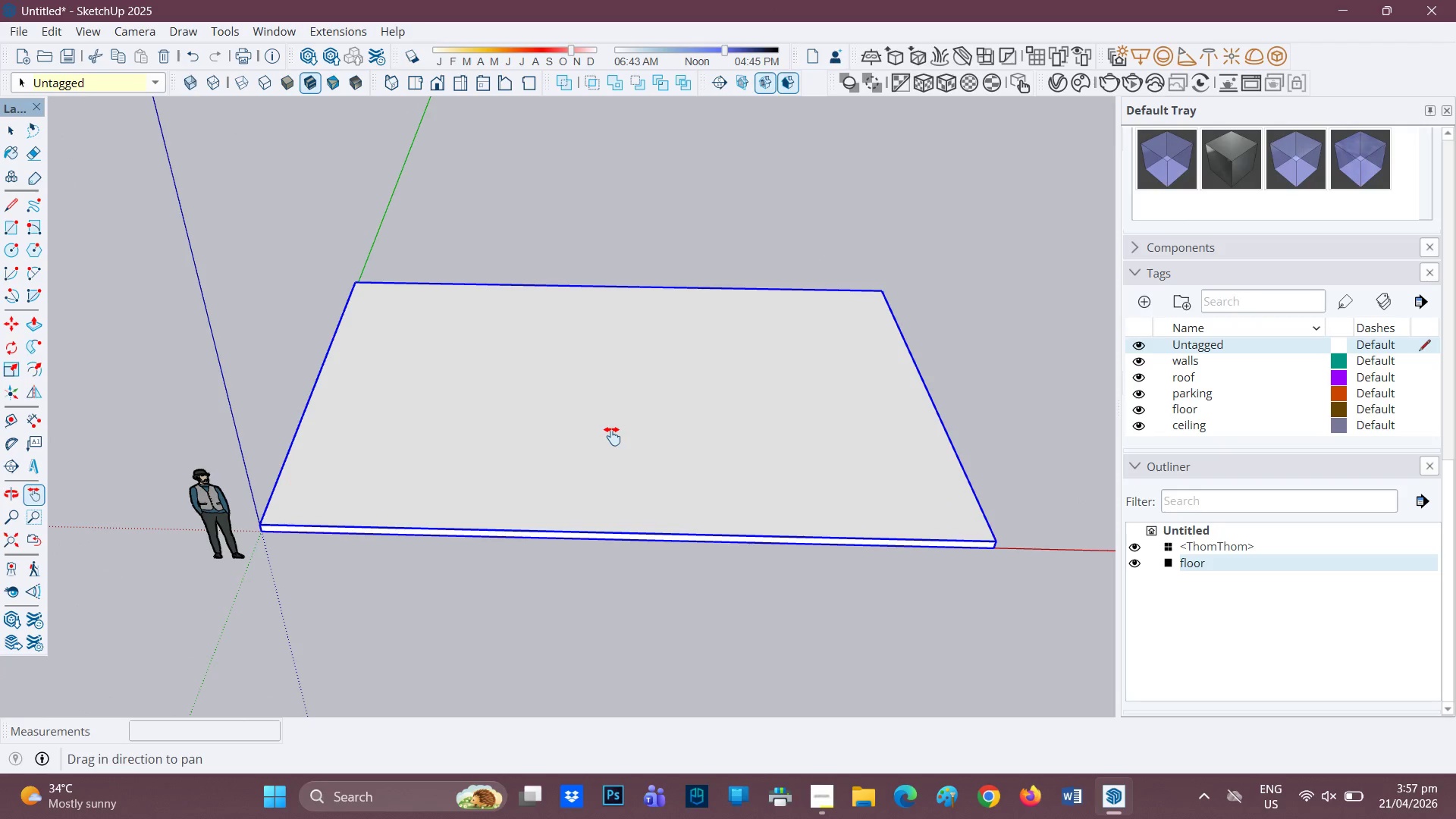 
scroll: coordinate [611, 434], scroll_direction: up, amount: 1.0
 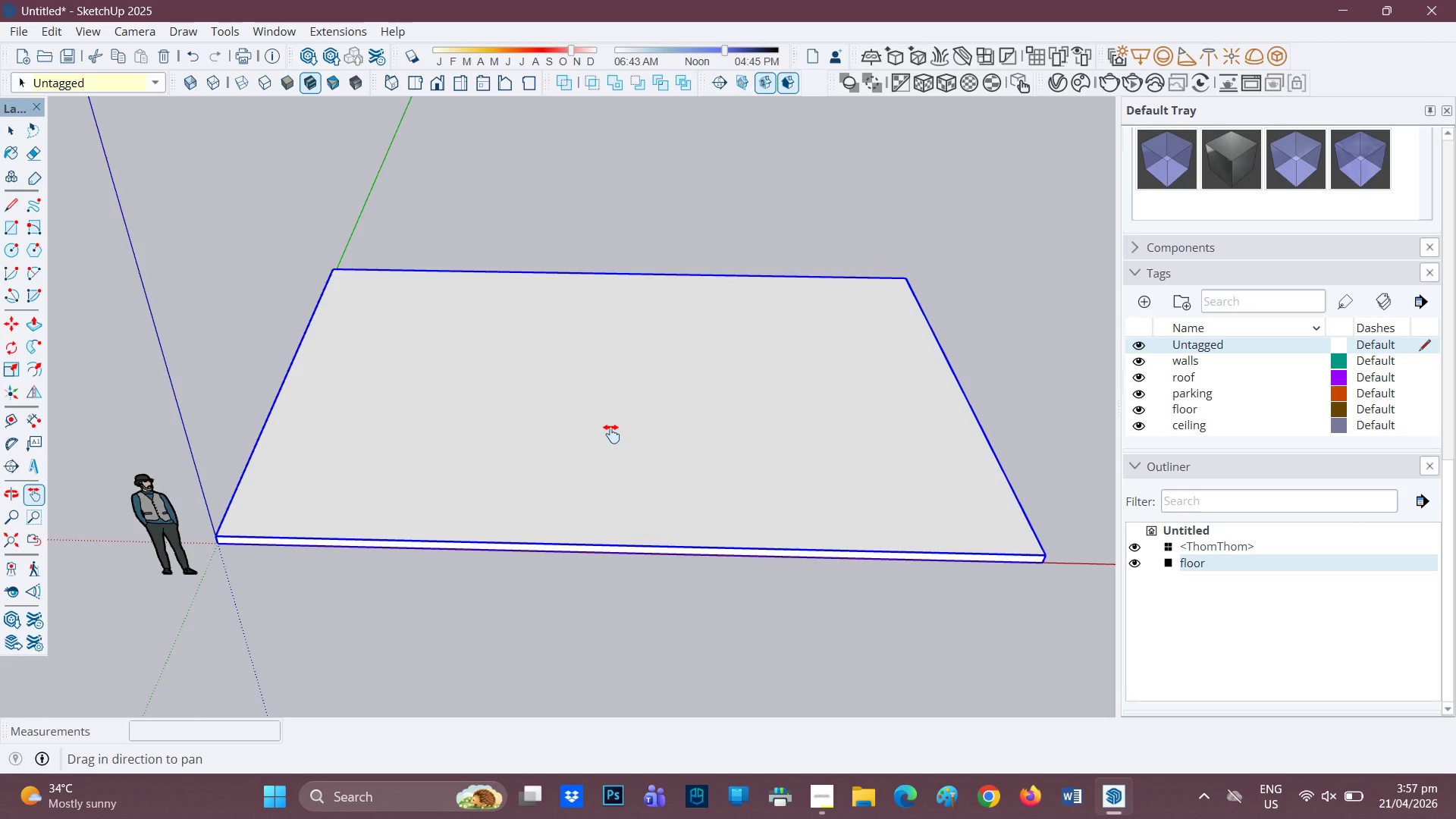 
scroll: coordinate [610, 434], scroll_direction: down, amount: 1.0
 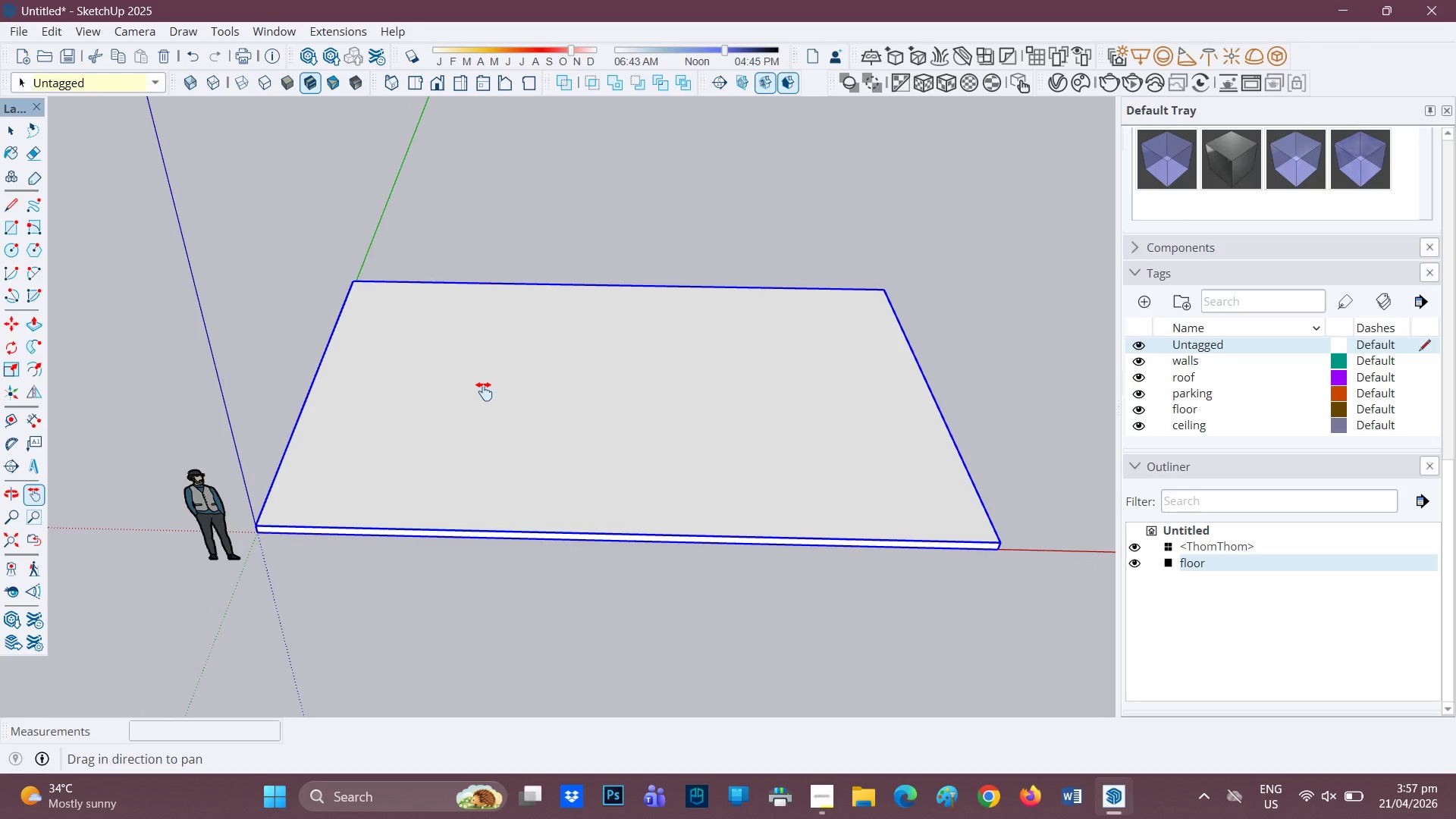 
key(Space)
 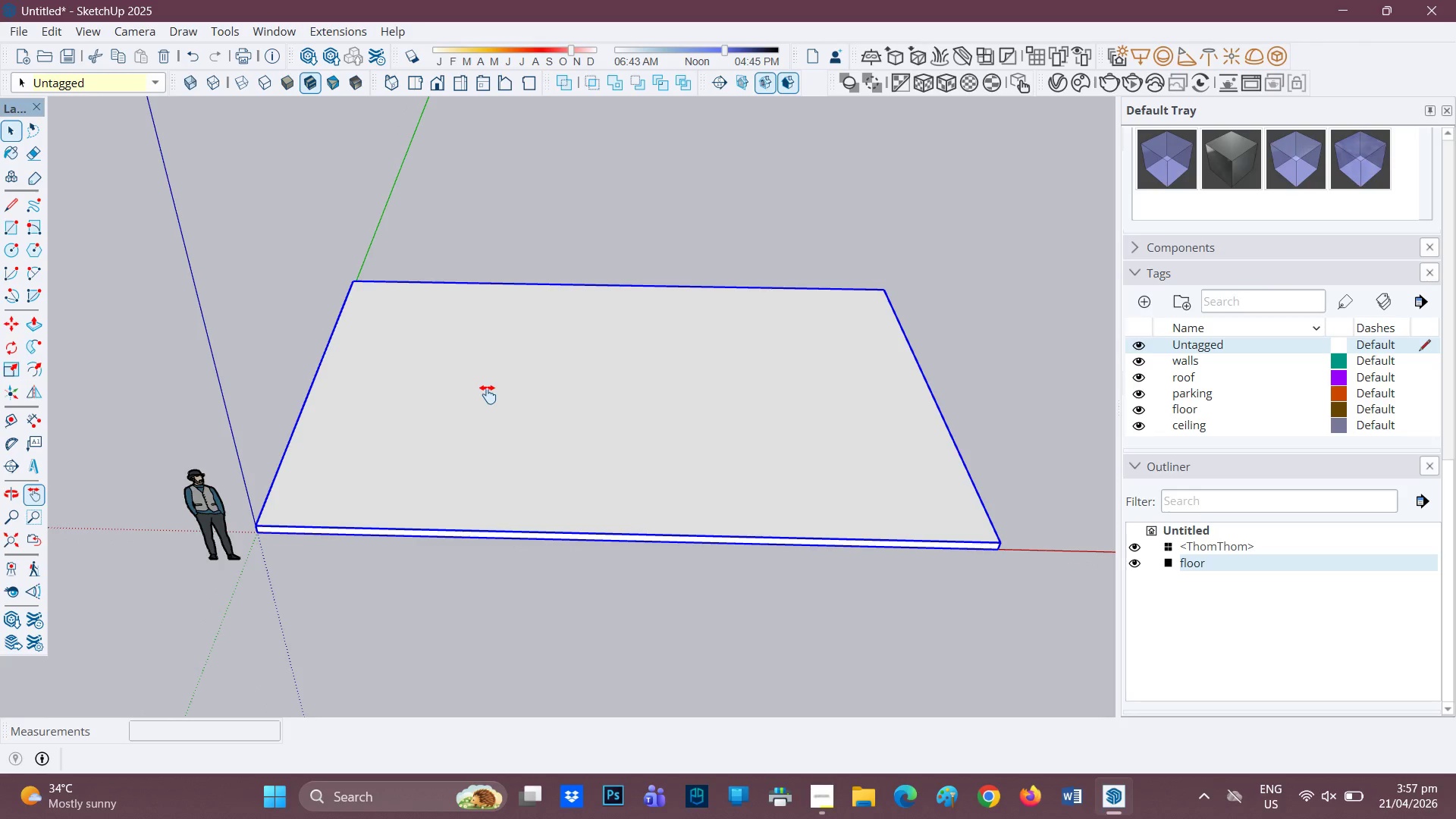 
left_click([488, 394])
 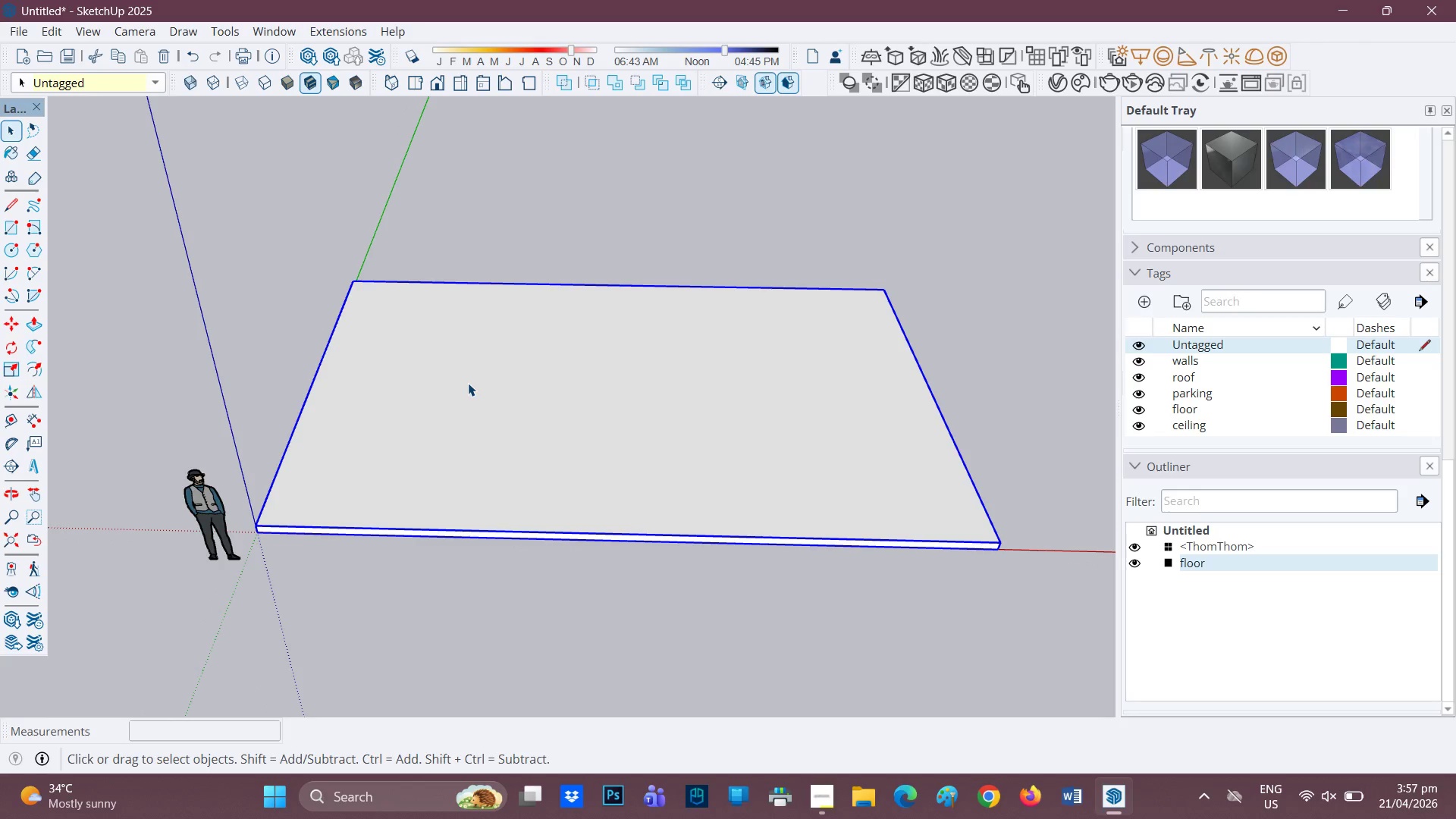 
key(R)
 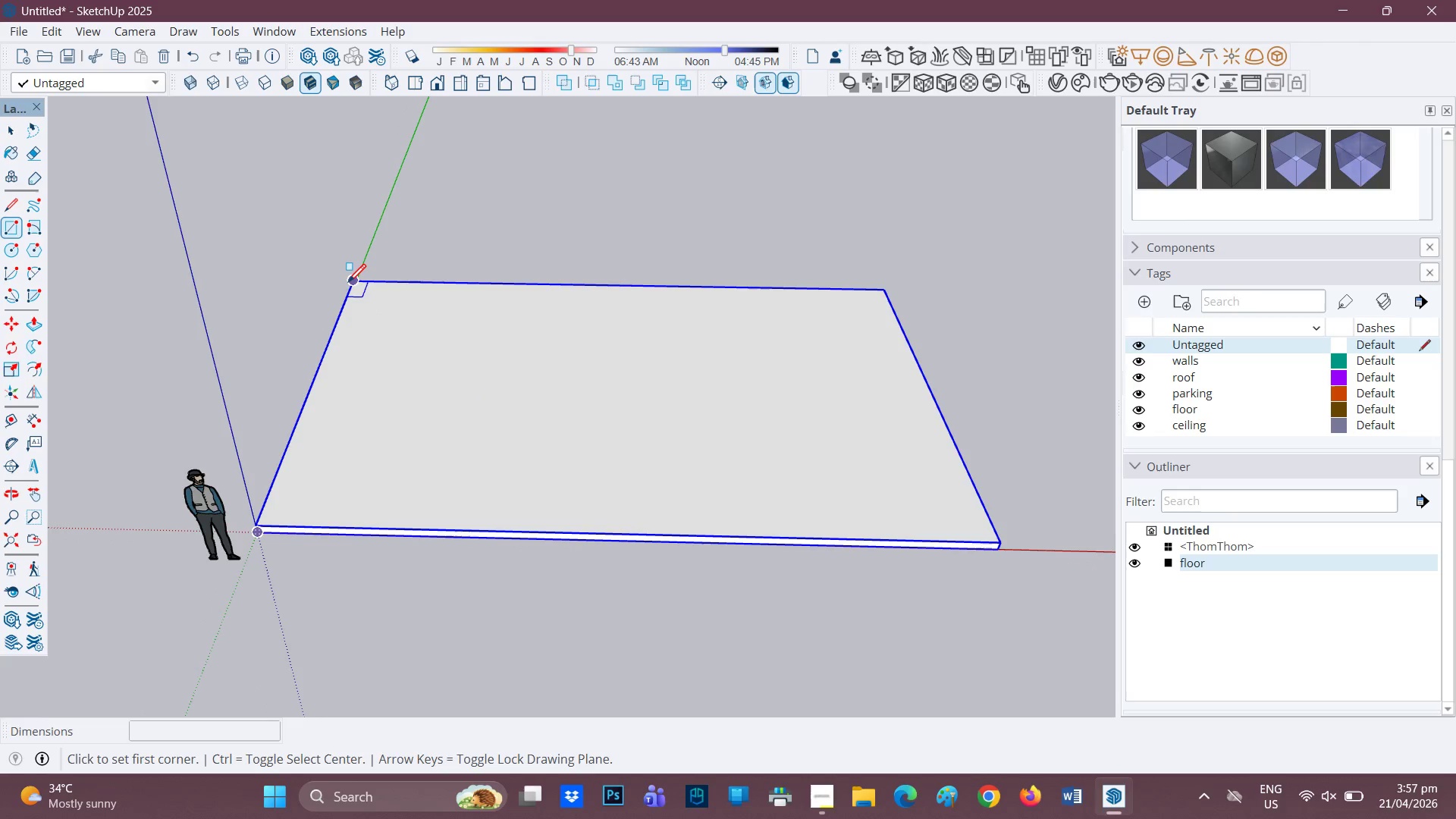 
left_click([348, 284])
 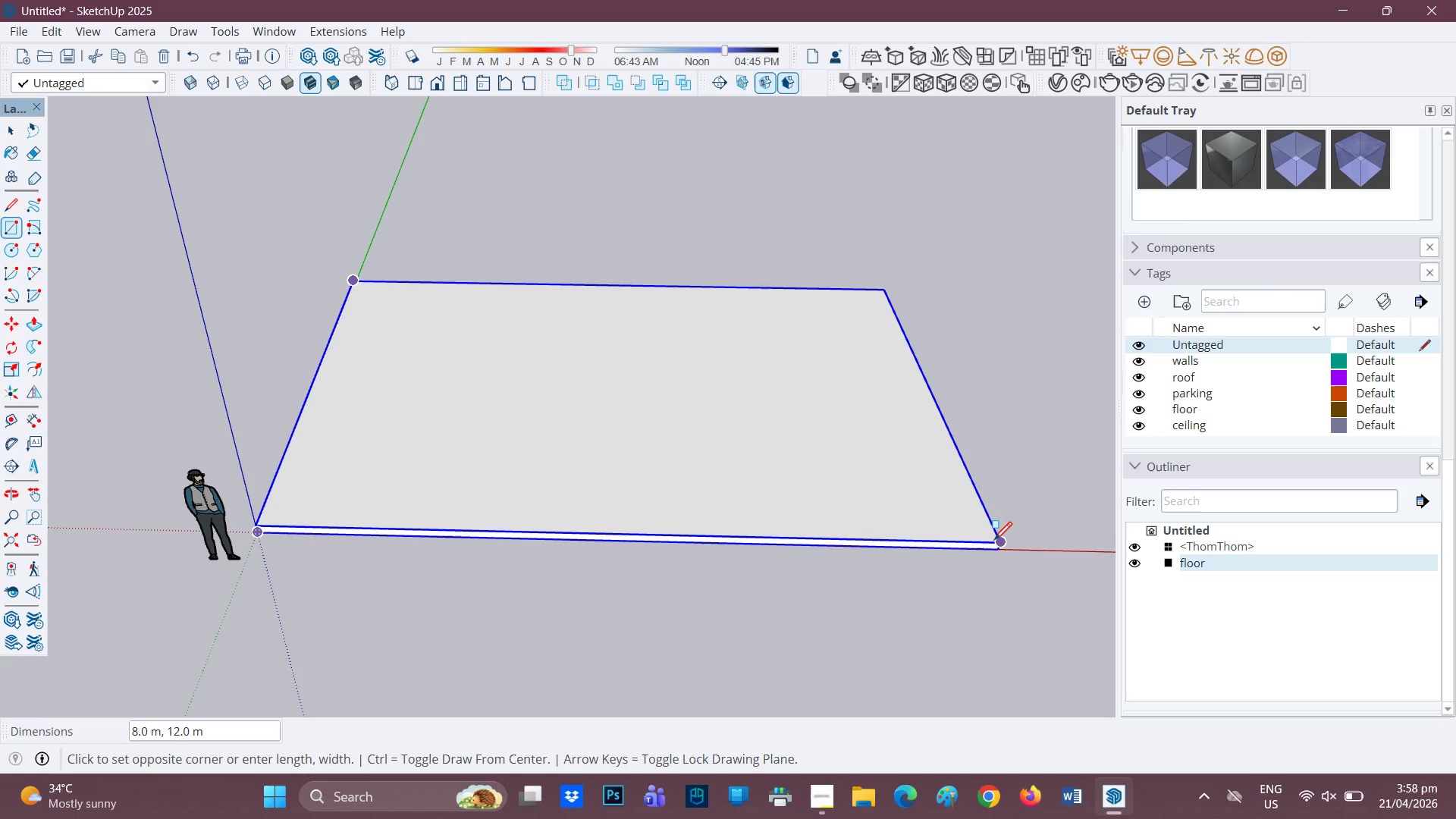 
left_click([994, 541])
 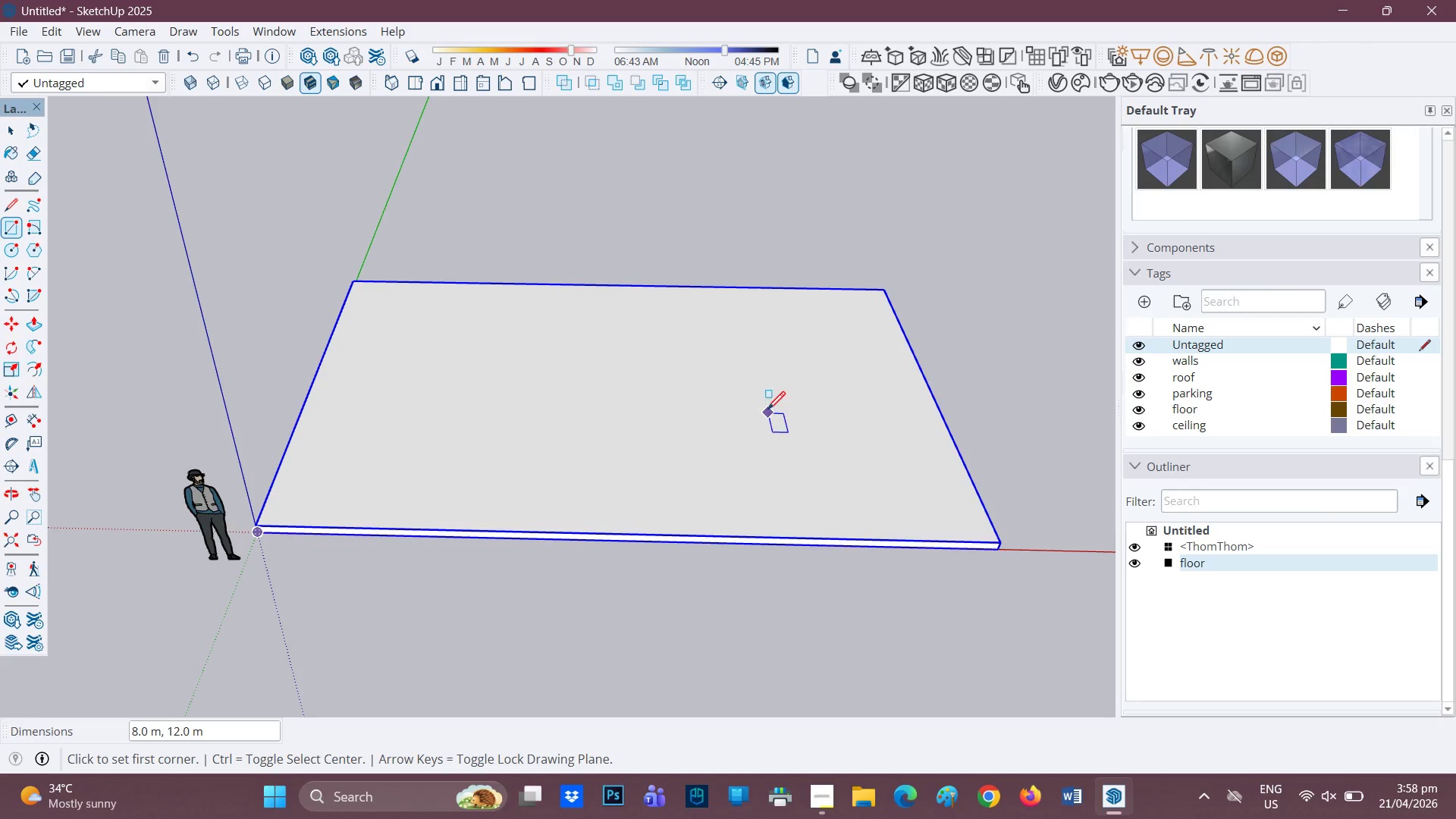 
key(P)
 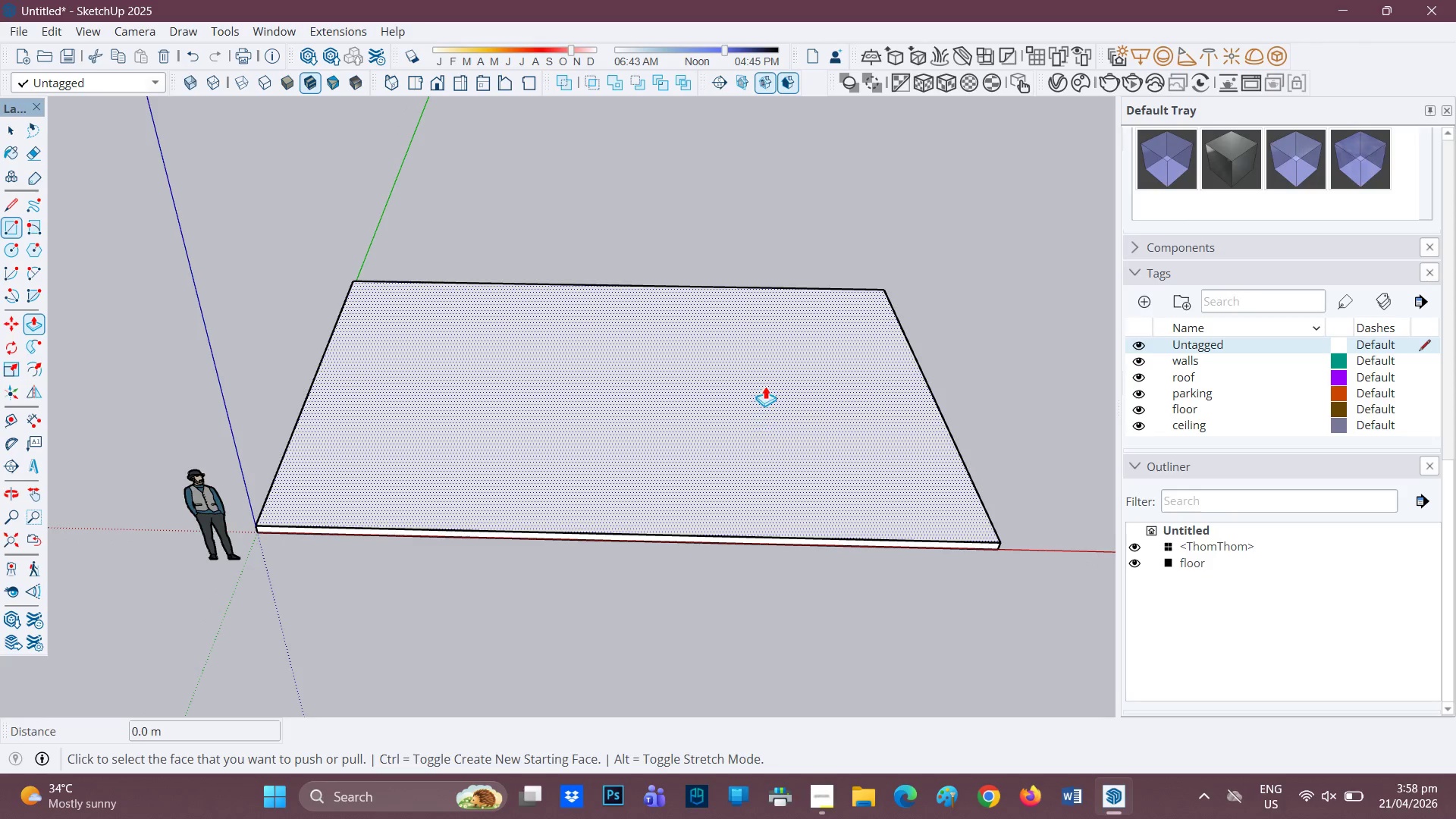 
left_click([765, 386])
 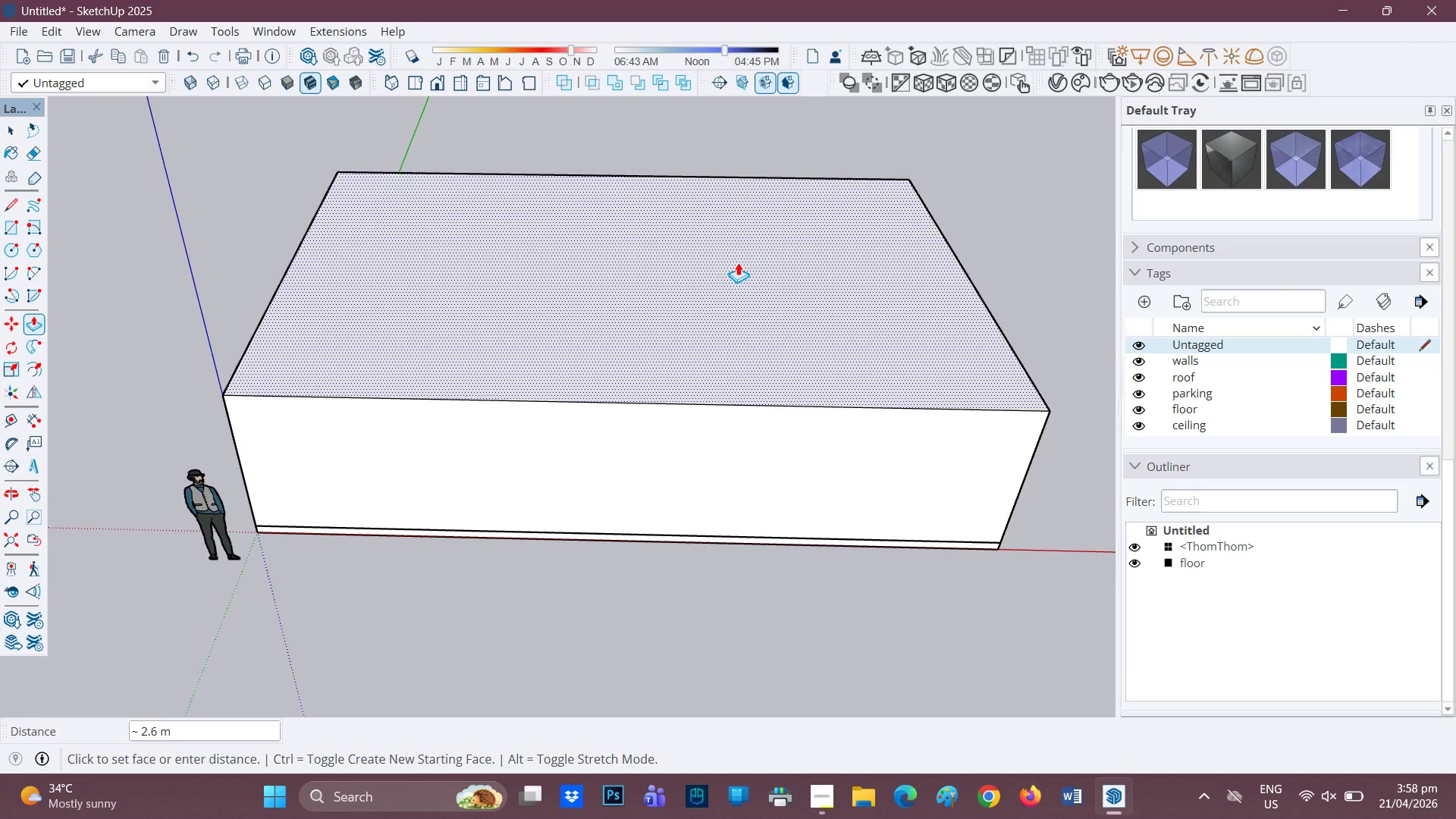 
wait(7.52)
 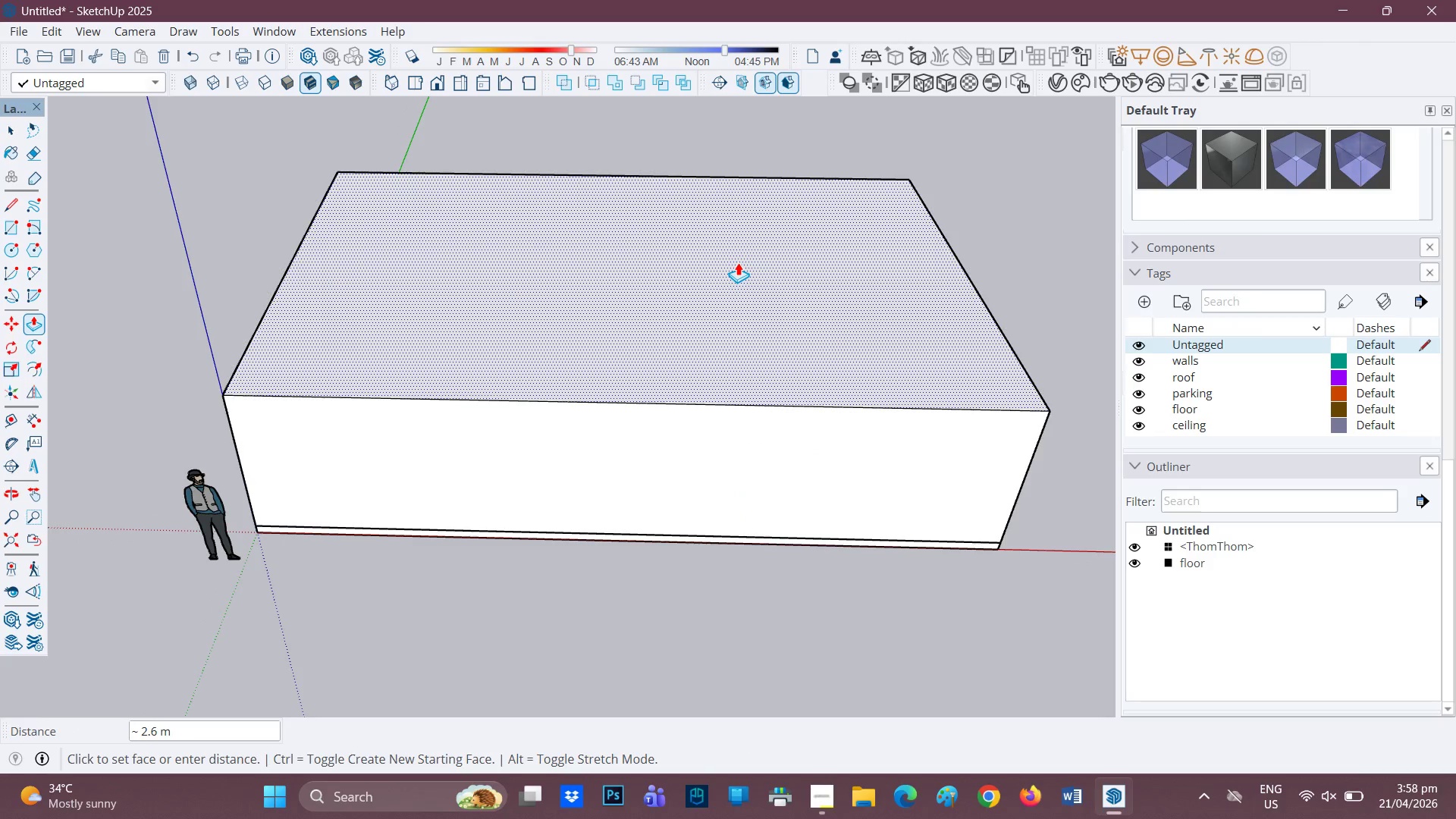 
key(3)
 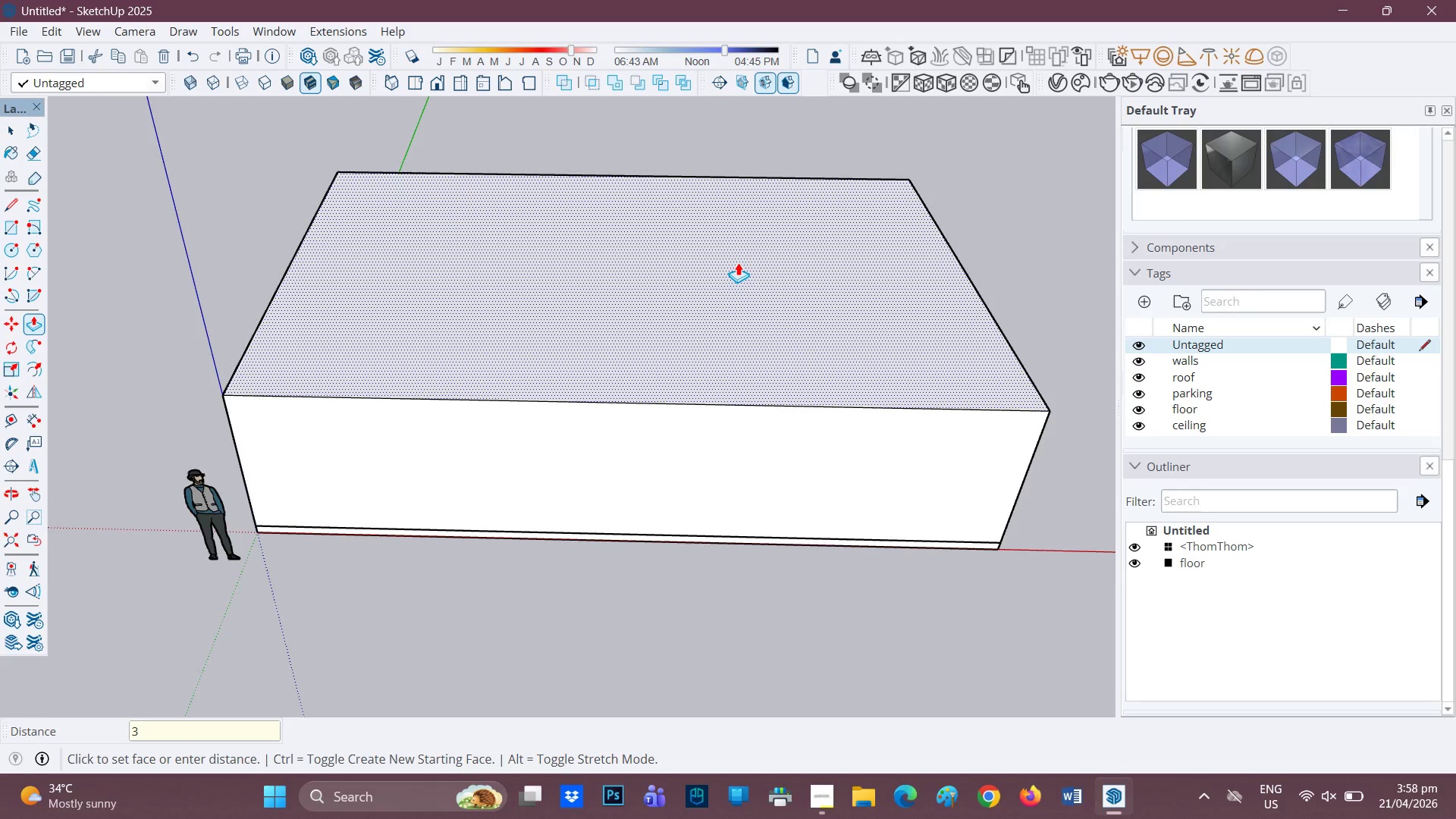 
key(Enter)
 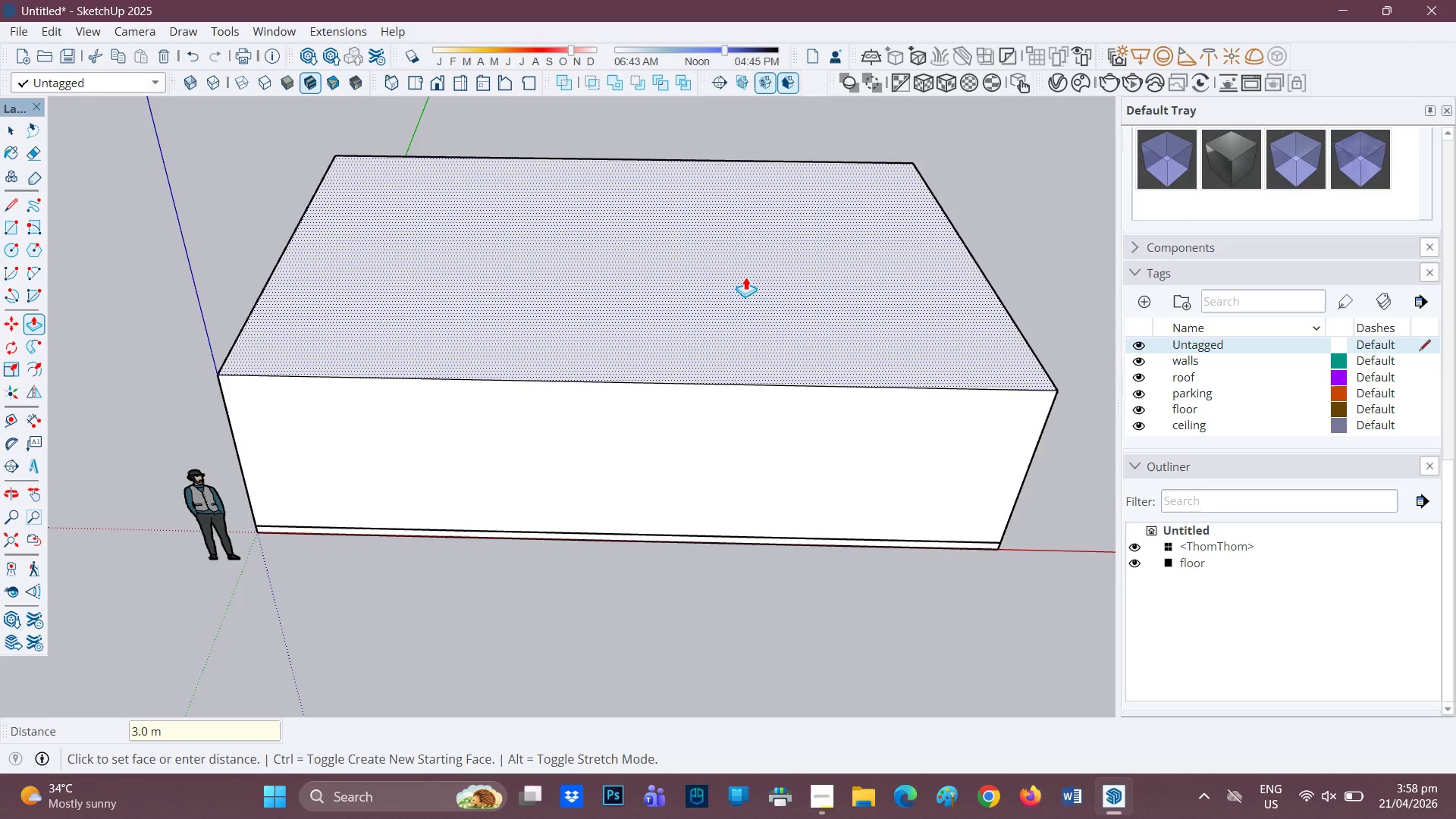 
scroll: coordinate [703, 316], scroll_direction: down, amount: 4.0
 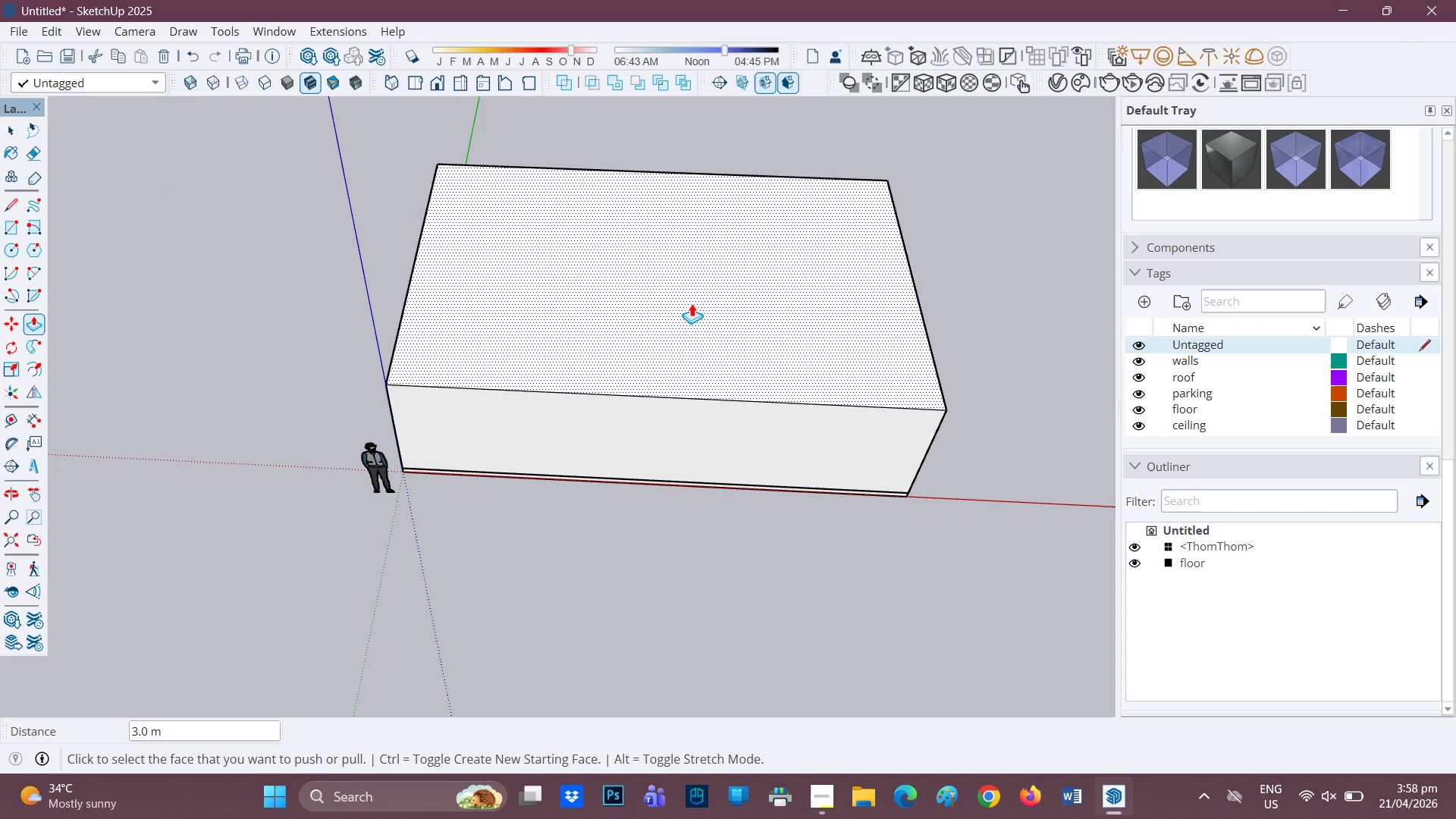 
key(F)
 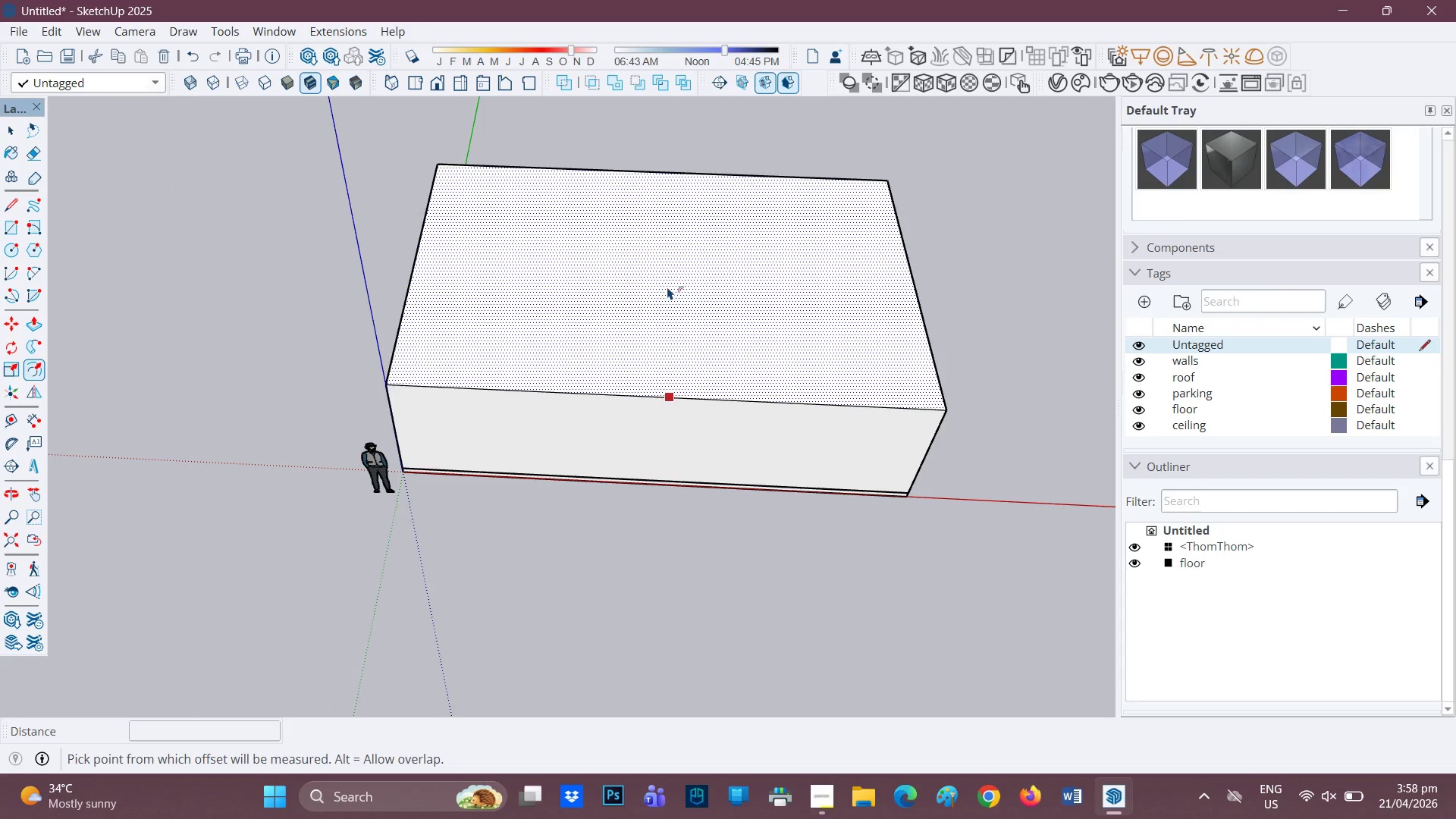 
left_click([667, 287])
 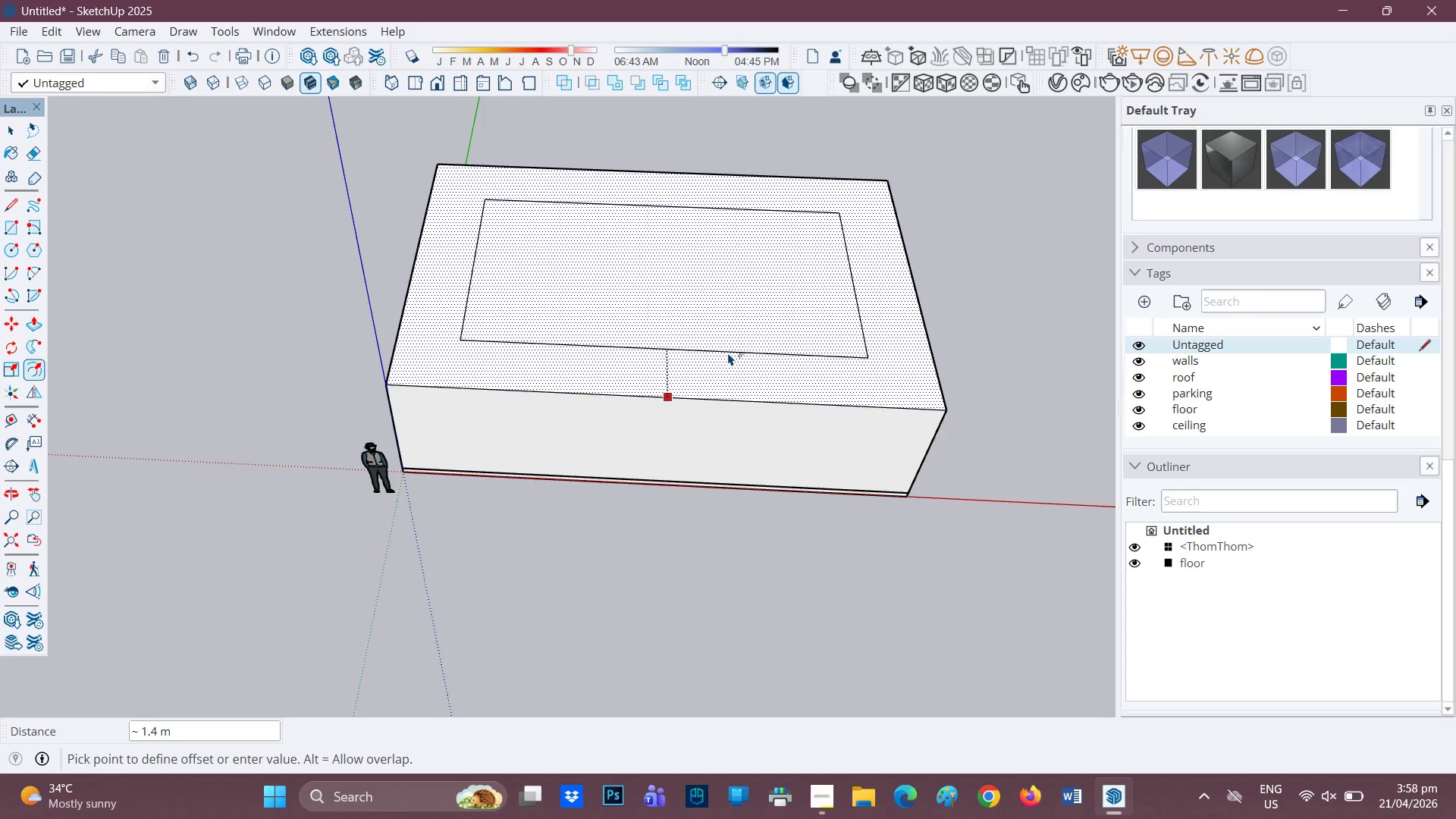 
type(0.02)
 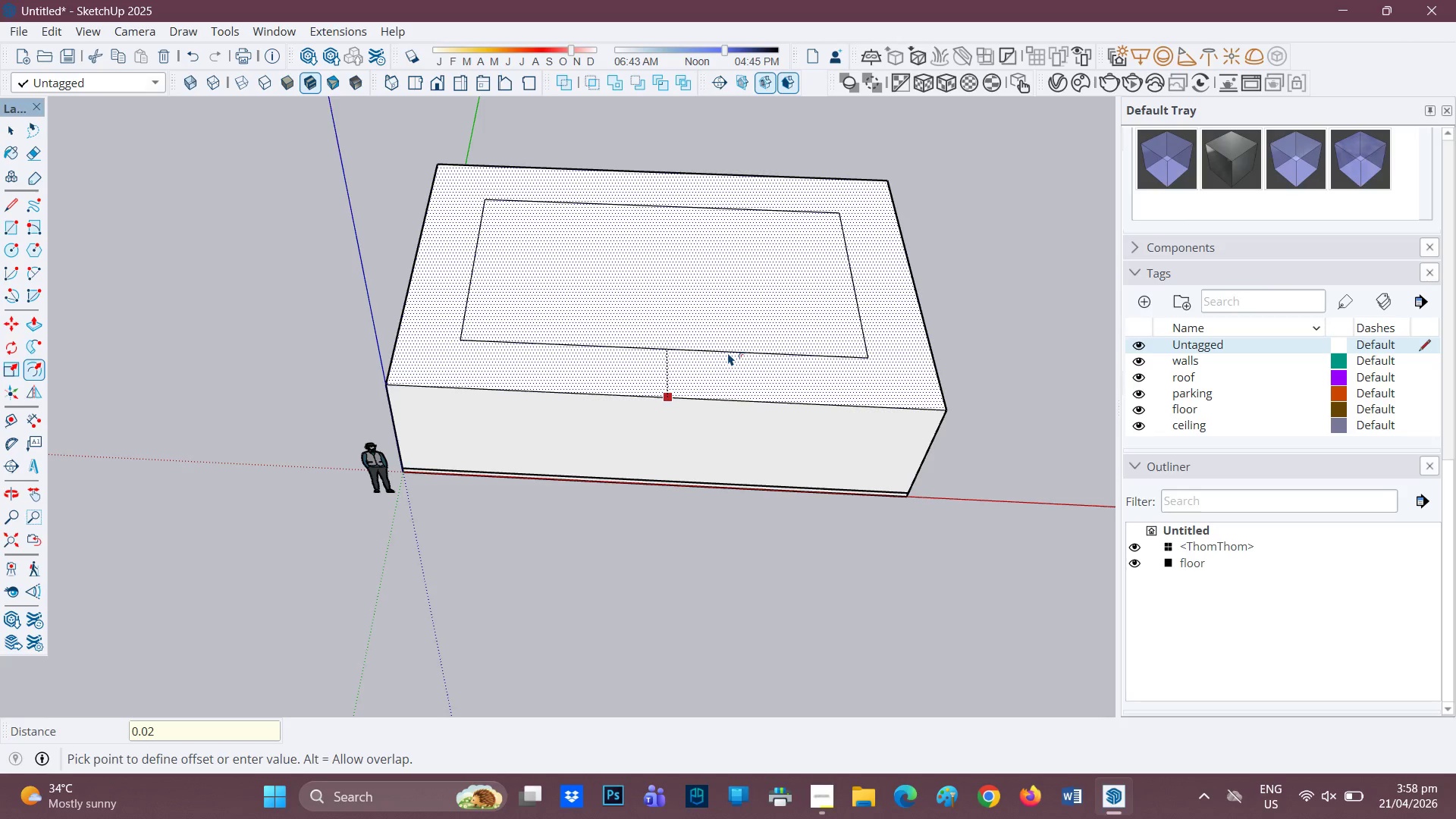 
key(Enter)
 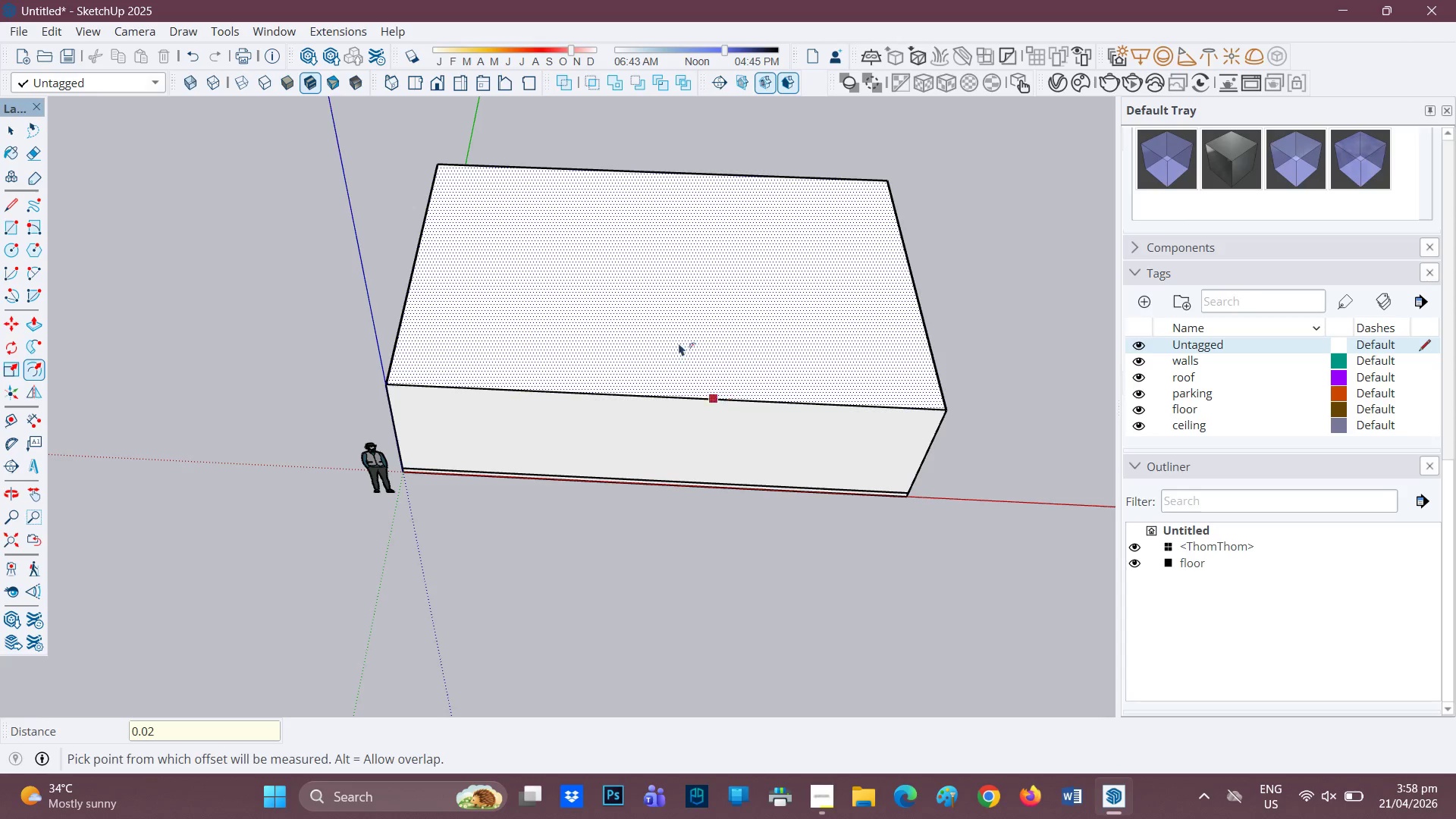 
scroll: coordinate [667, 340], scroll_direction: up, amount: 3.0
 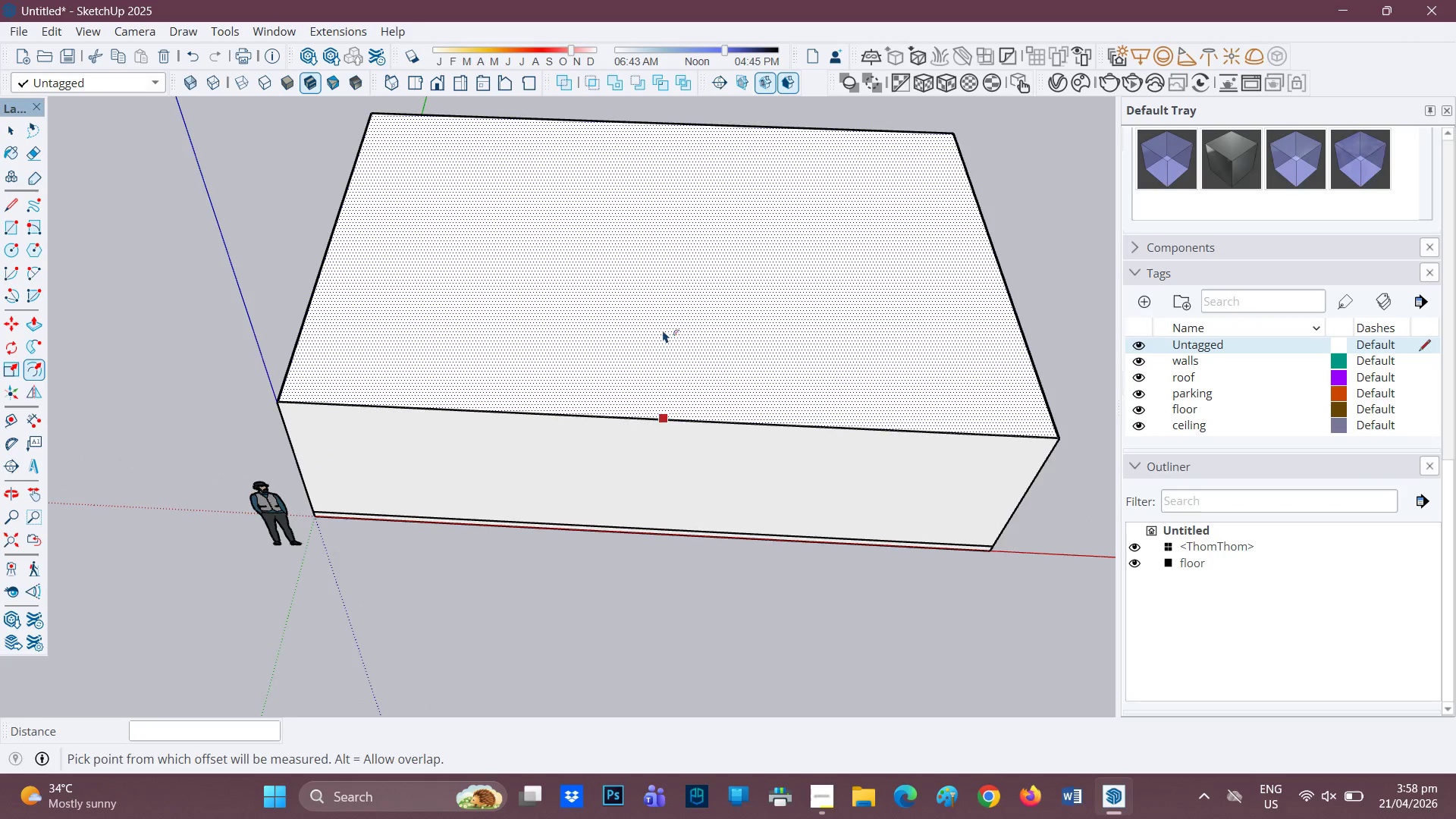 
key(Control+ControlLeft)
 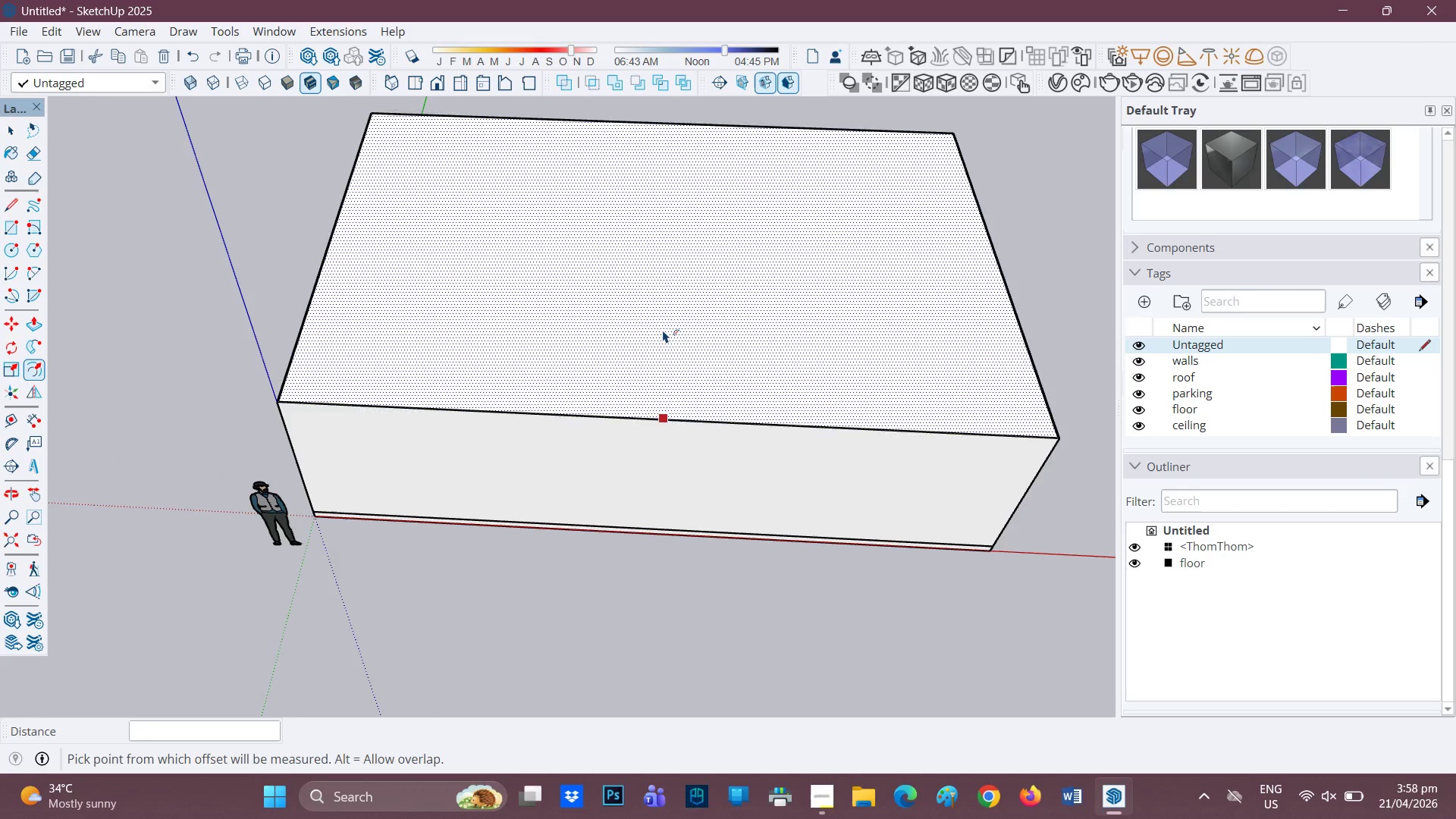 
key(Control+Z)
 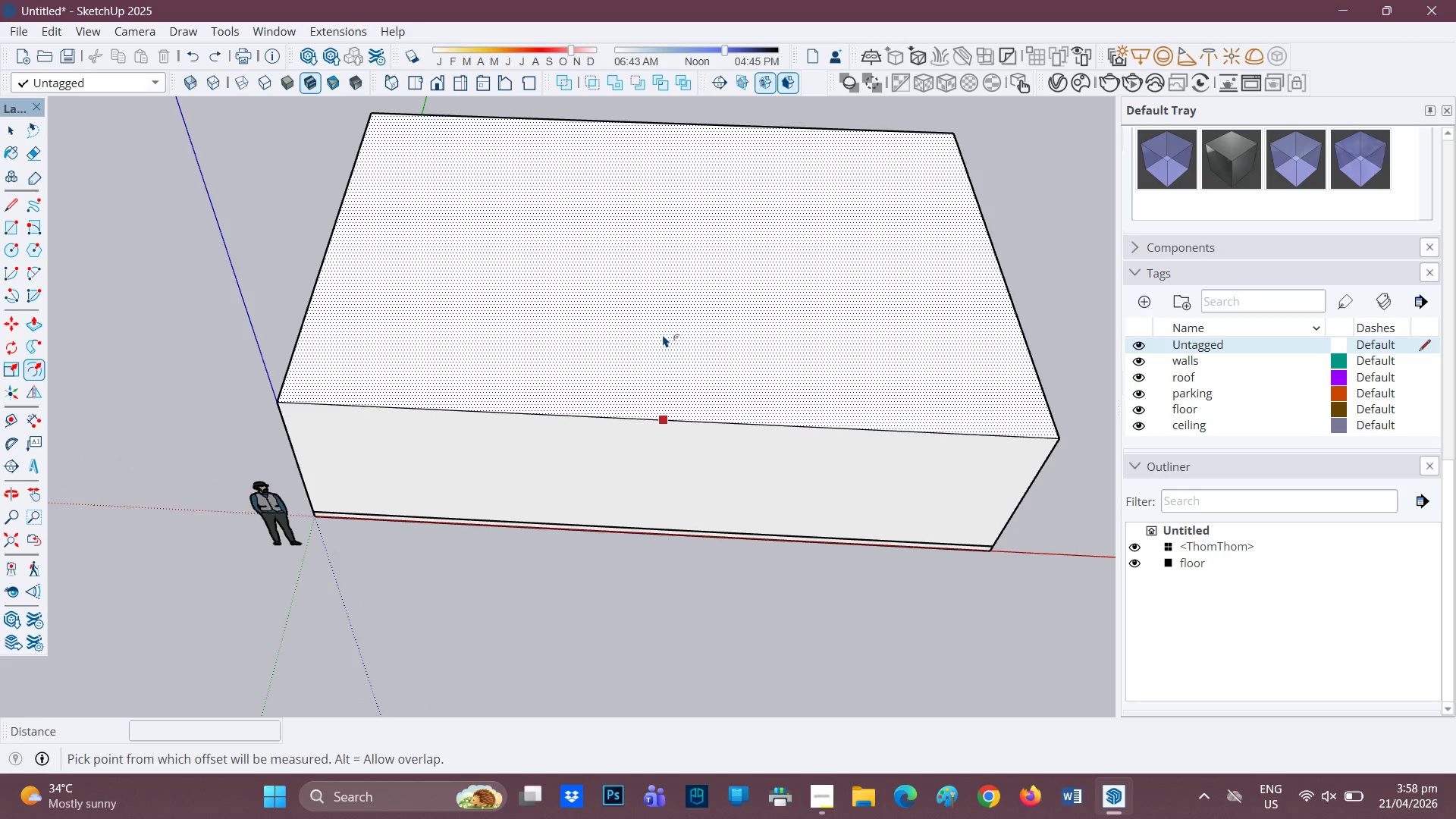 
left_click([663, 334])
 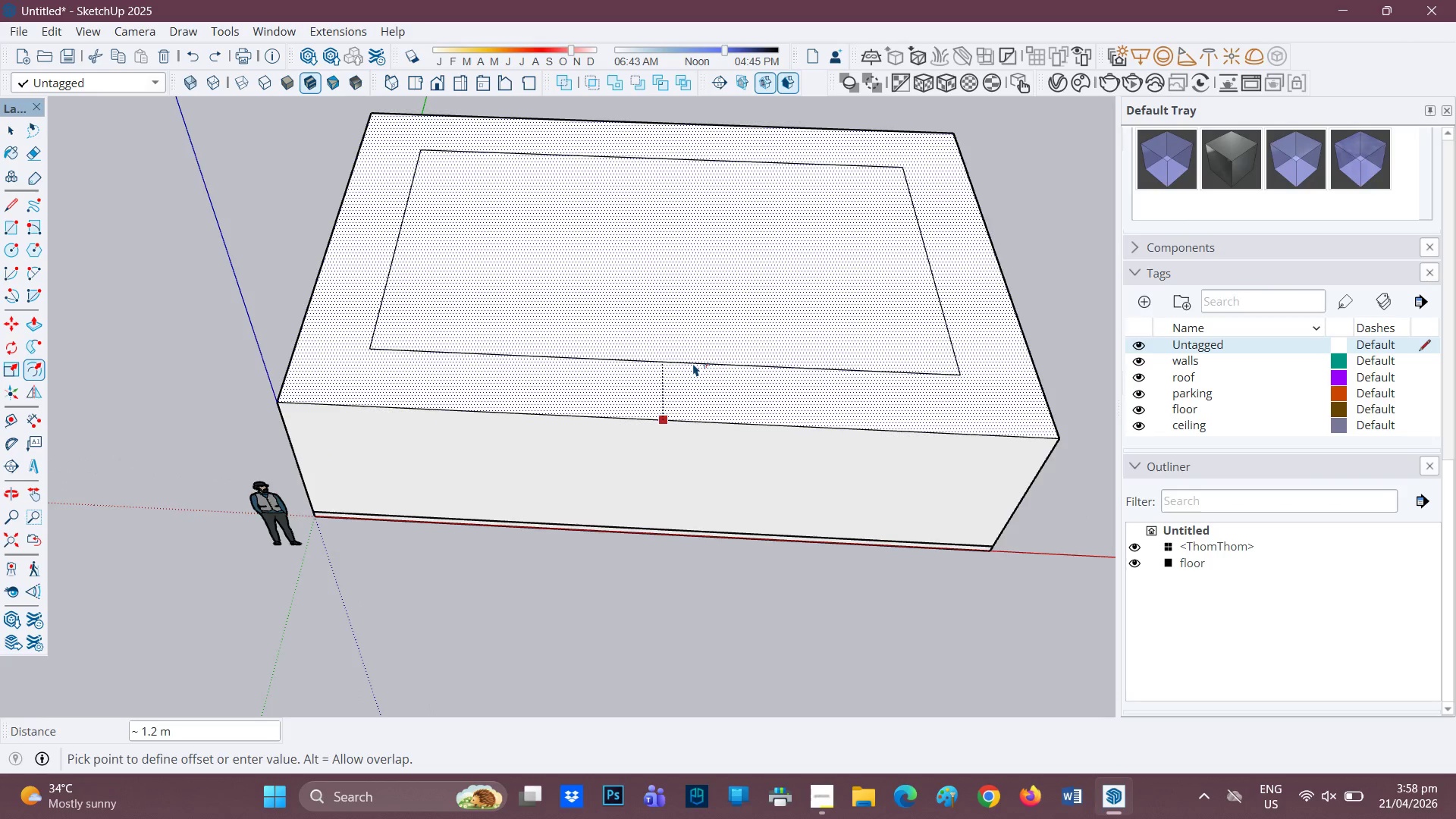 
key(Period)
 